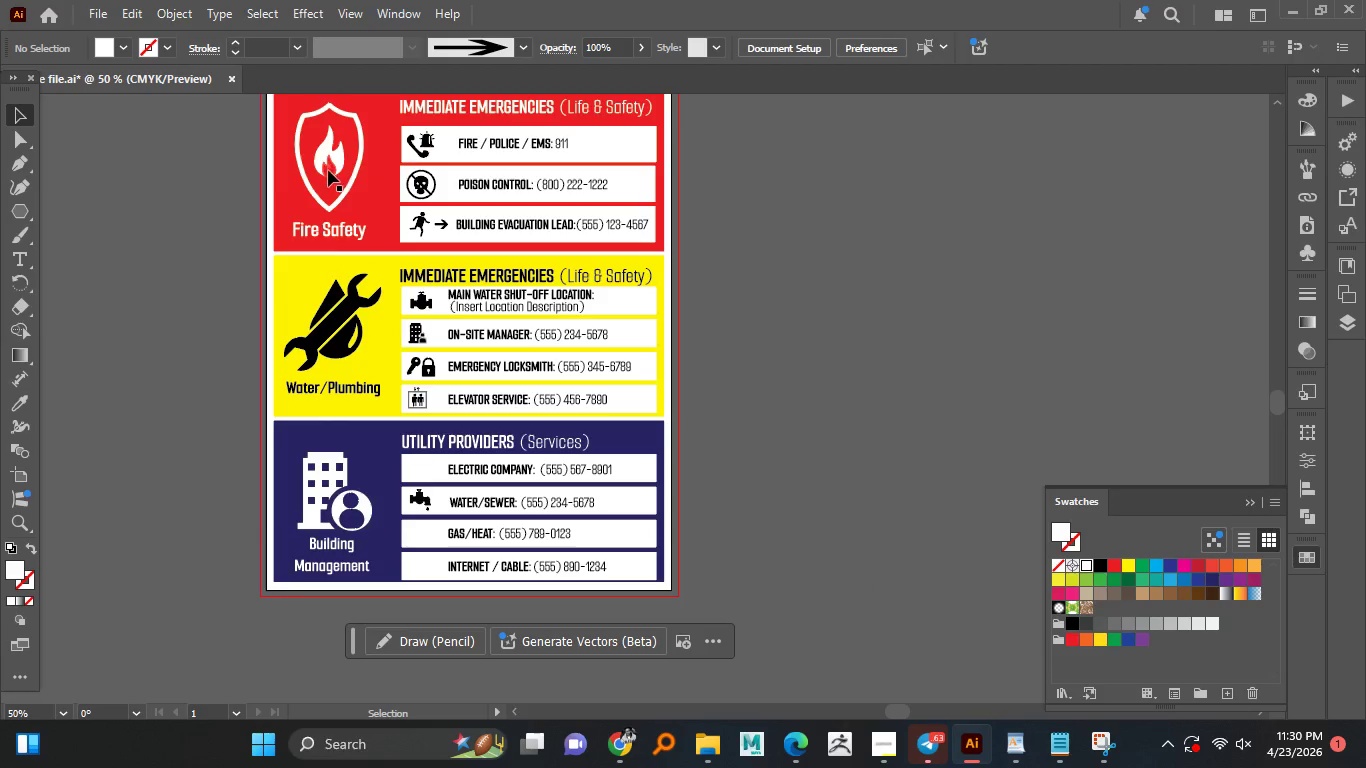 
scroll: coordinate [444, 353], scroll_direction: down, amount: 2.0
 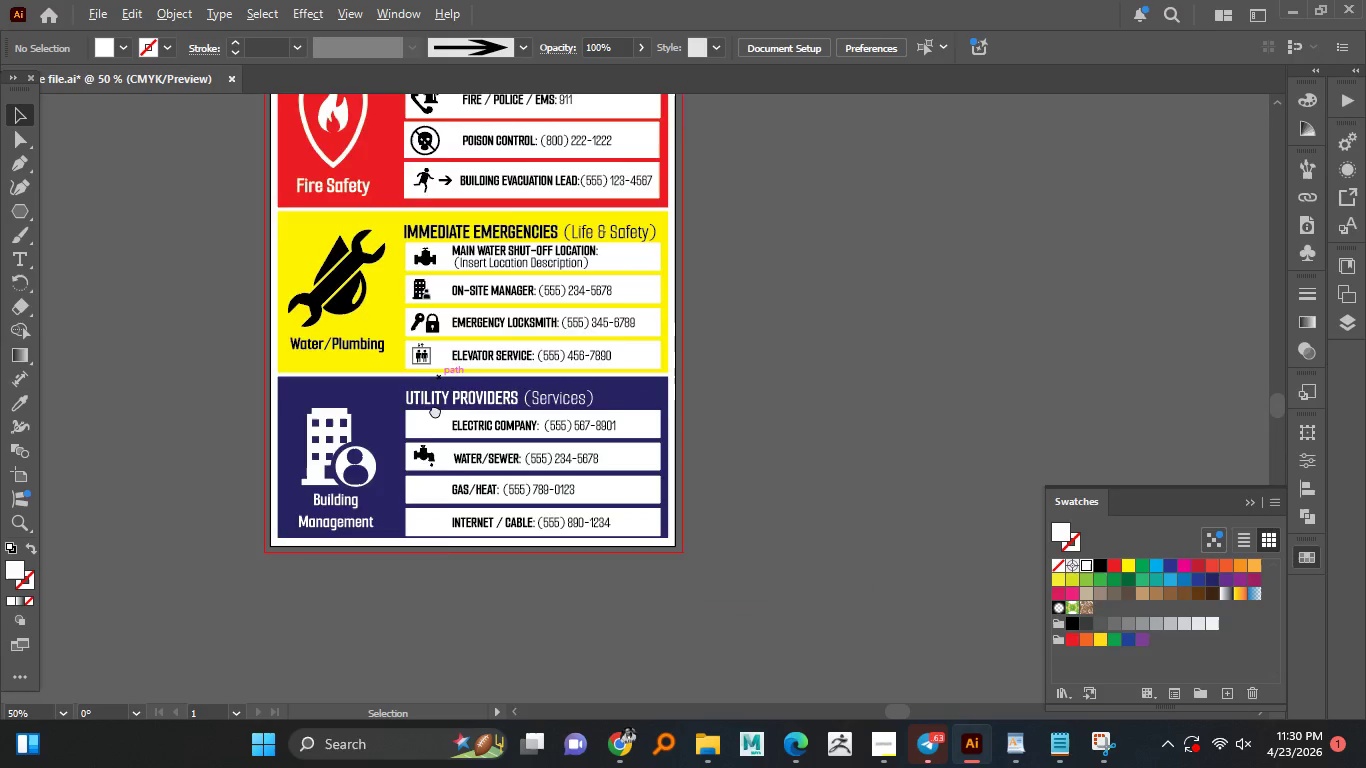 
hold_key(key=AltLeft, duration=2.97)
left_click([327, 169])
 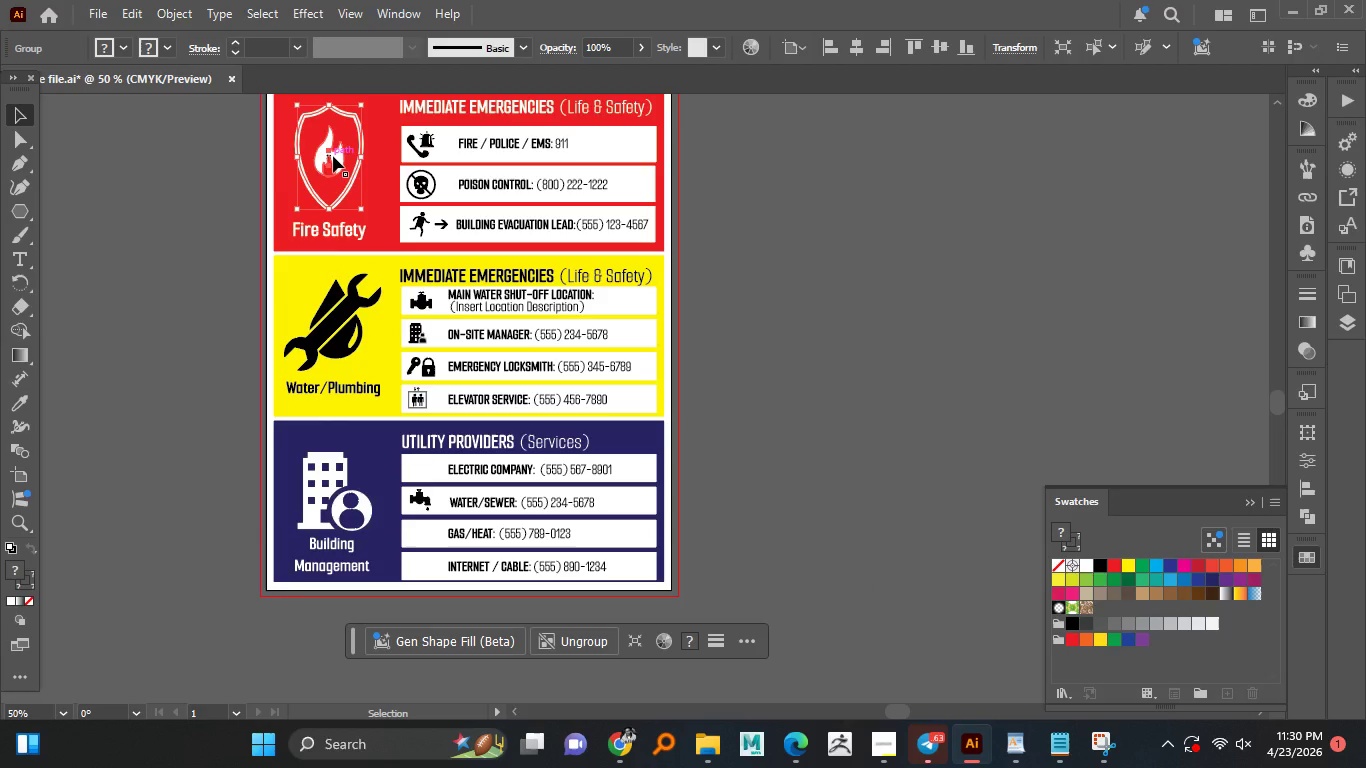 
hold_key(key=AltLeft, duration=0.8)
 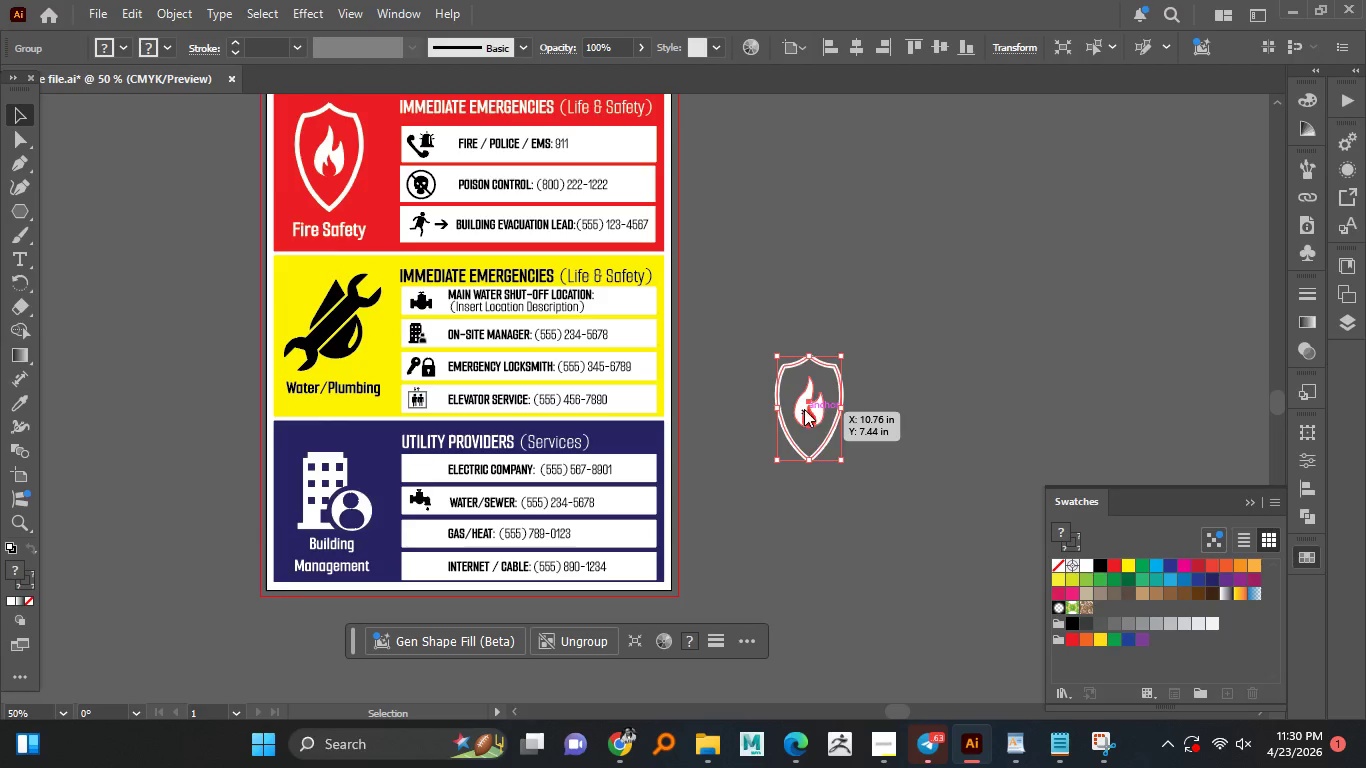 
right_click([804, 409])
 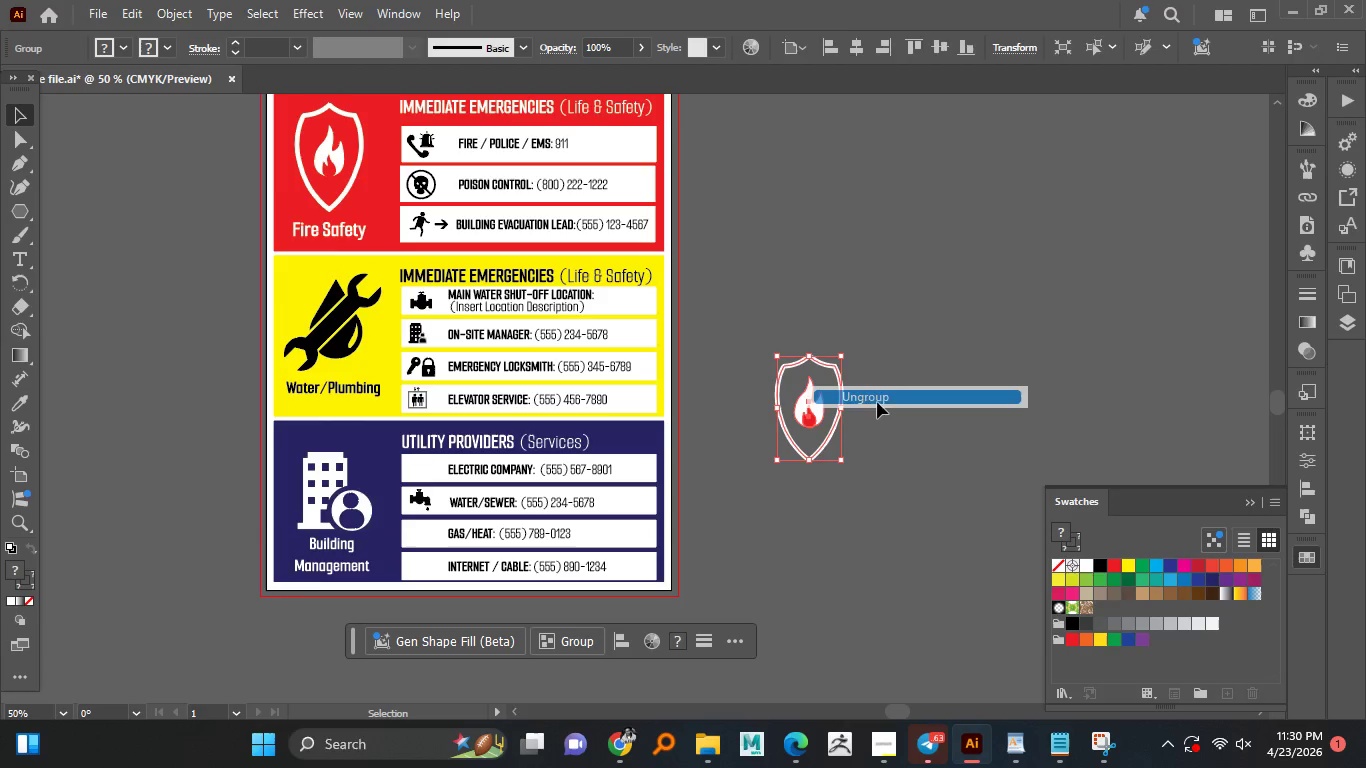 
double_click([925, 385])
 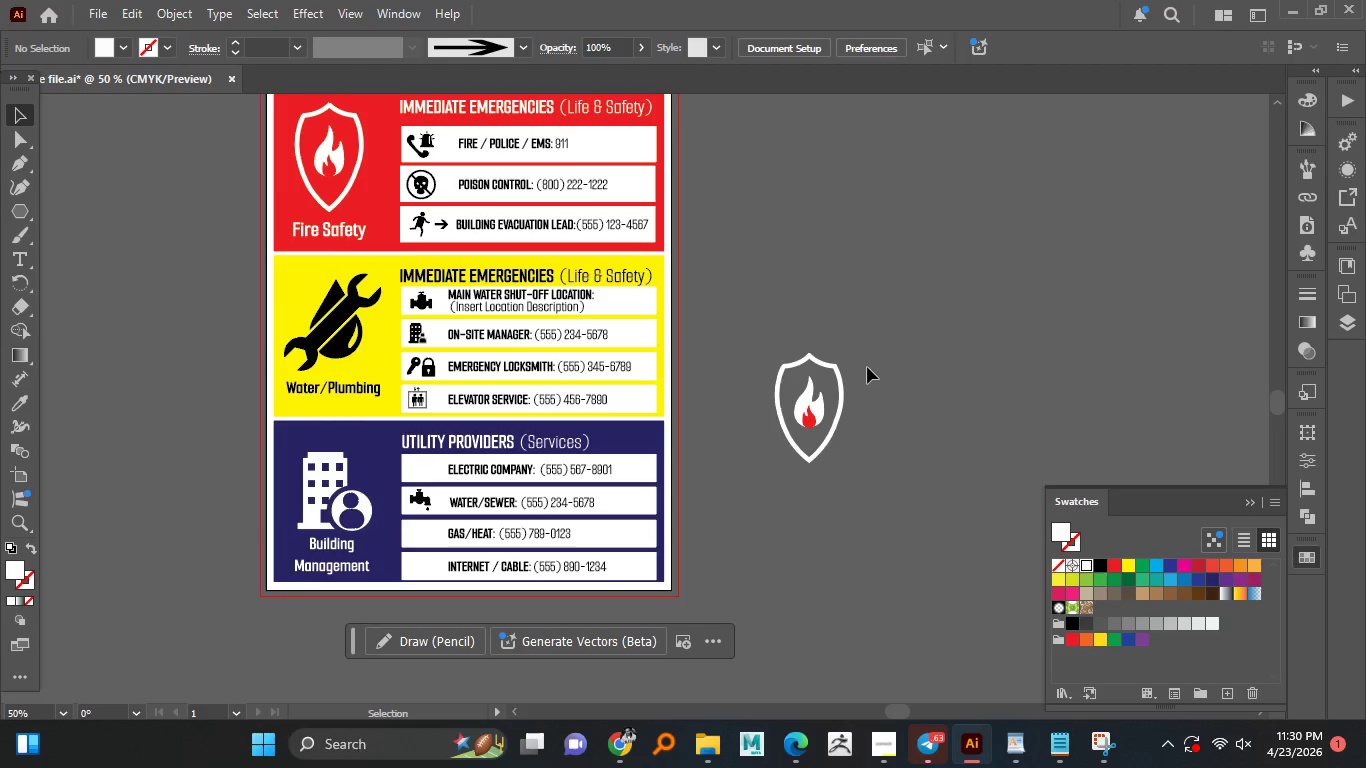 
left_click_drag(start_coordinate=[874, 366], to_coordinate=[829, 384])
 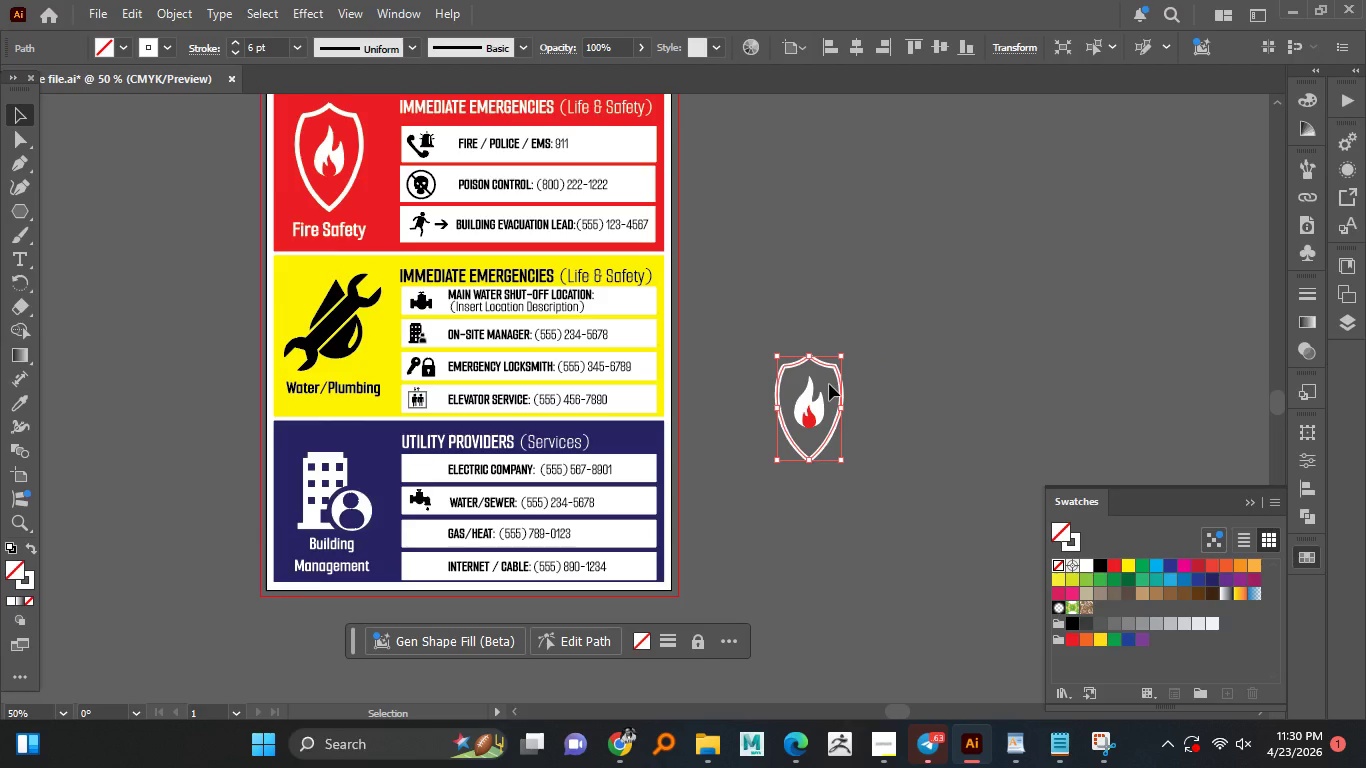 
key(Delete)
 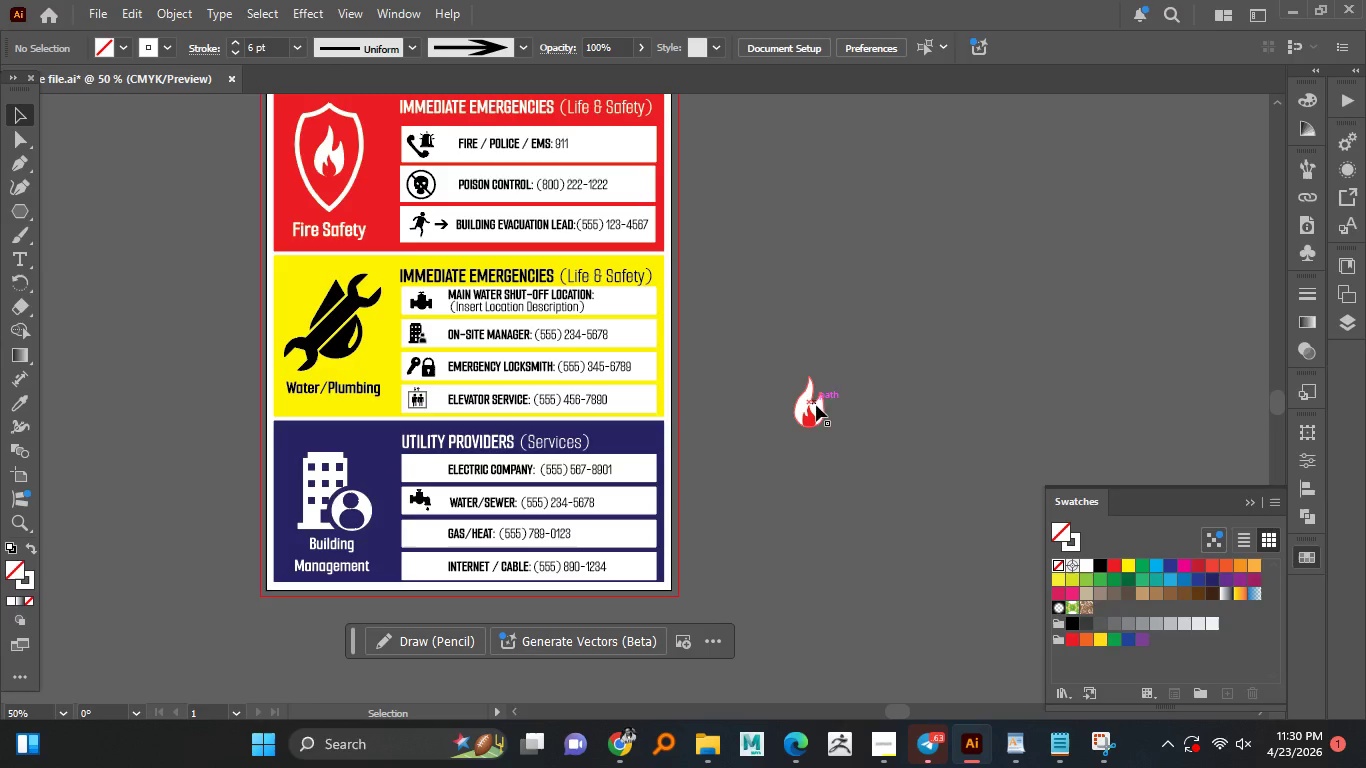 
left_click([823, 403])
 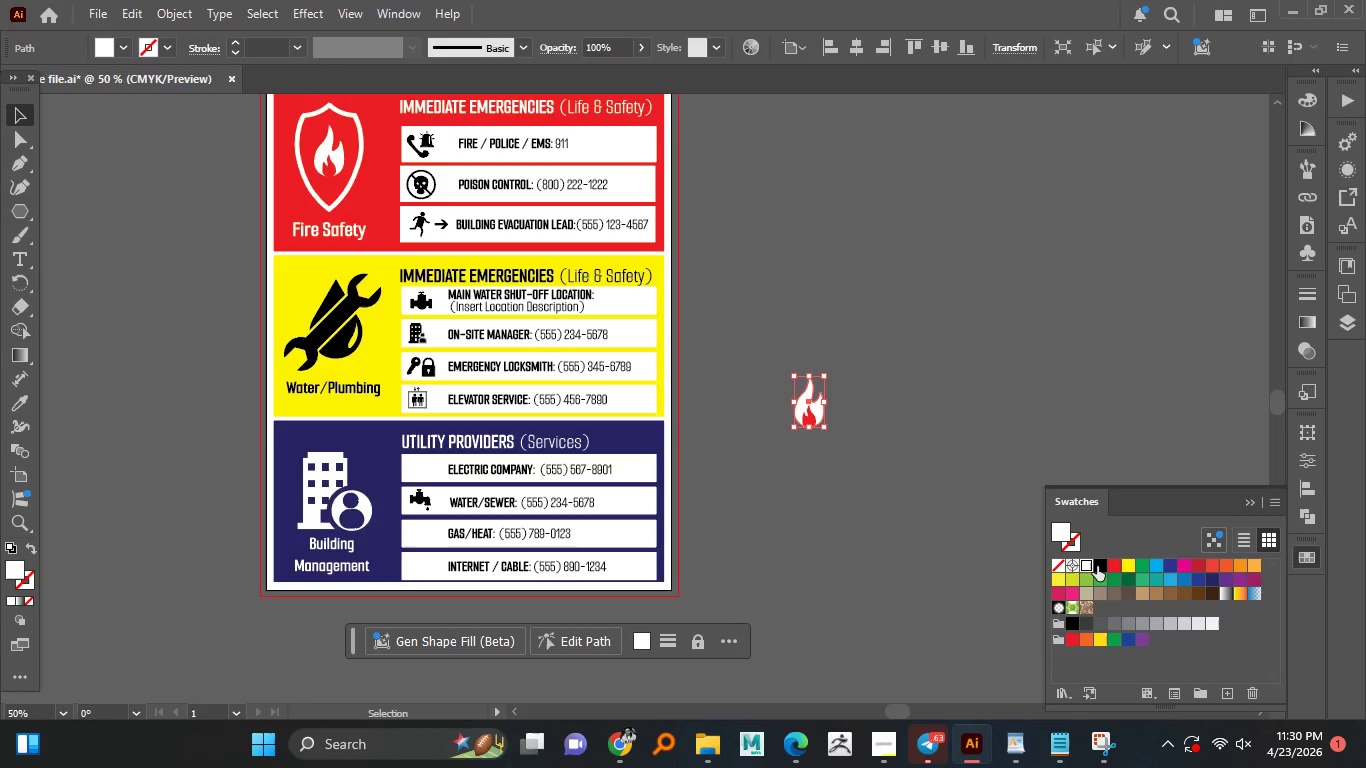 
left_click([1100, 566])
 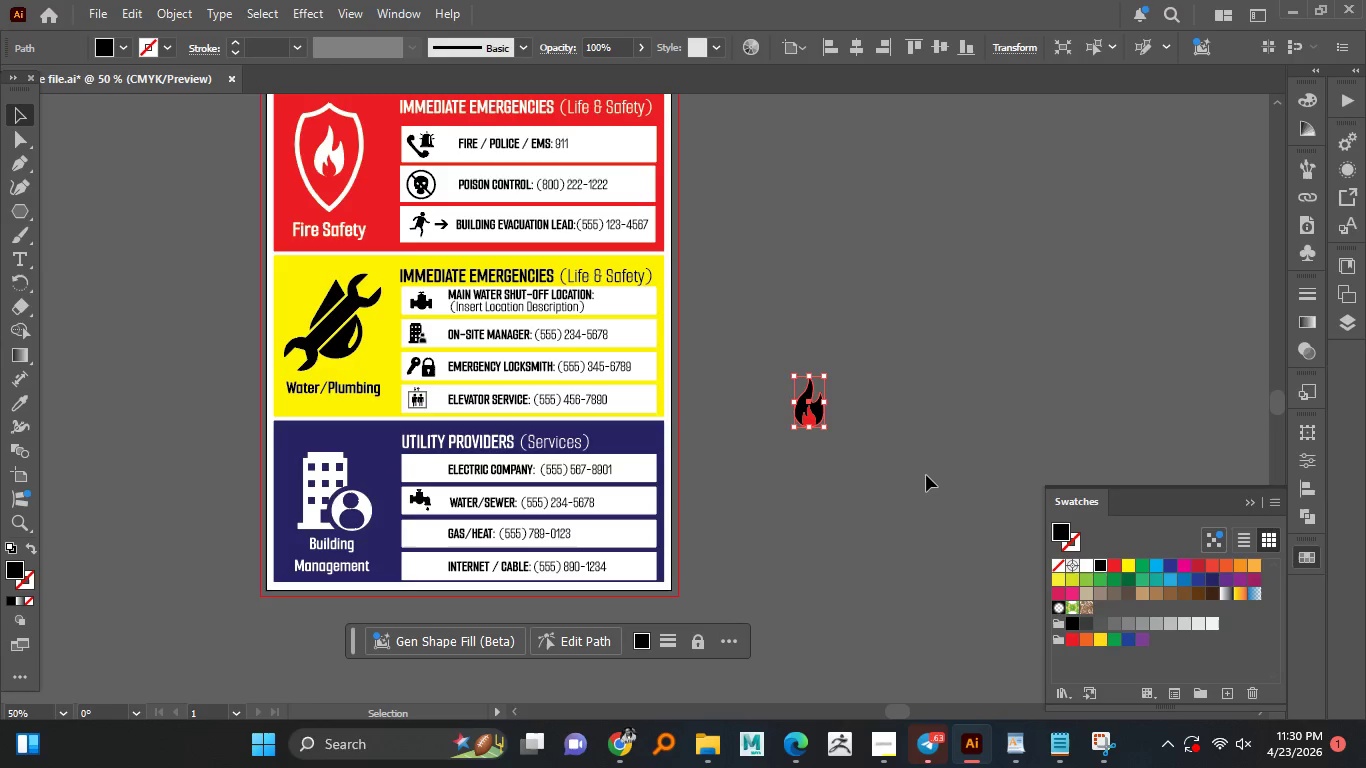 
left_click([925, 474])
 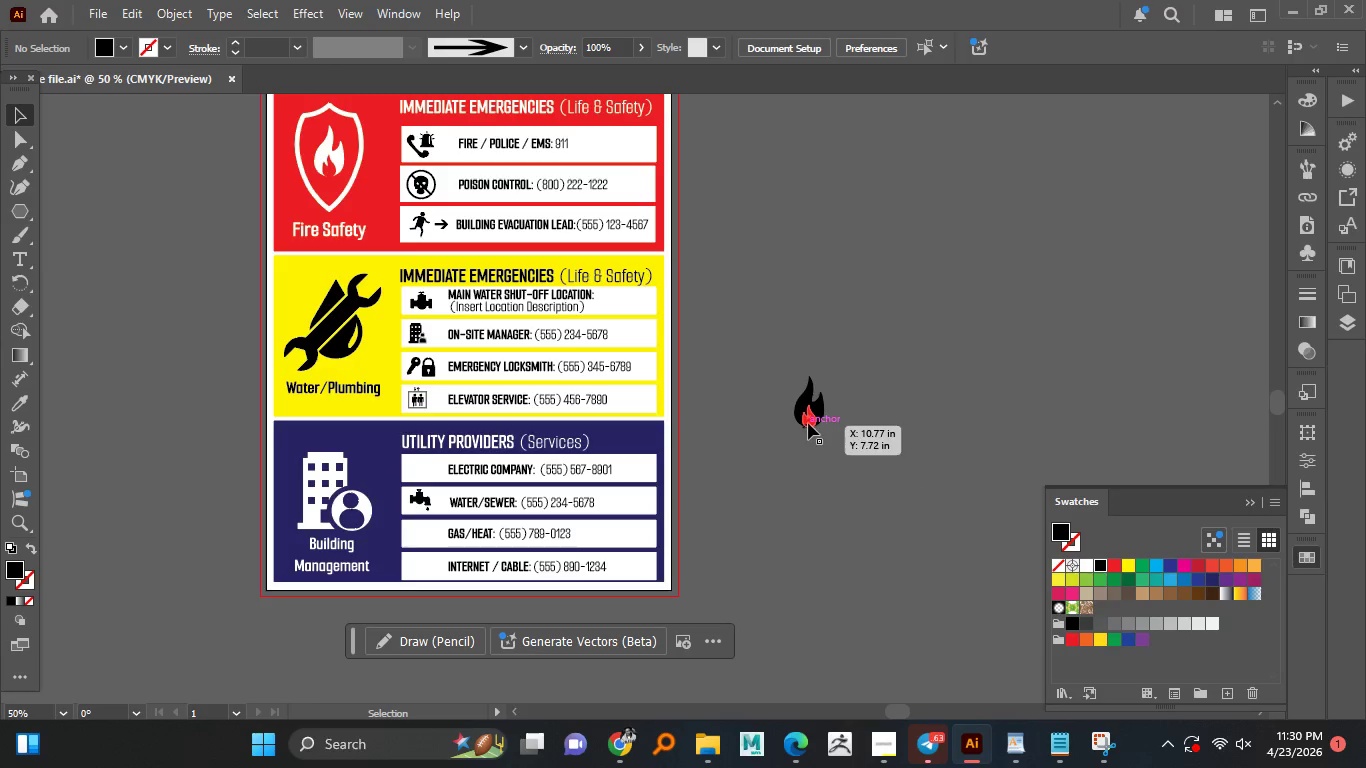 
left_click([808, 423])
 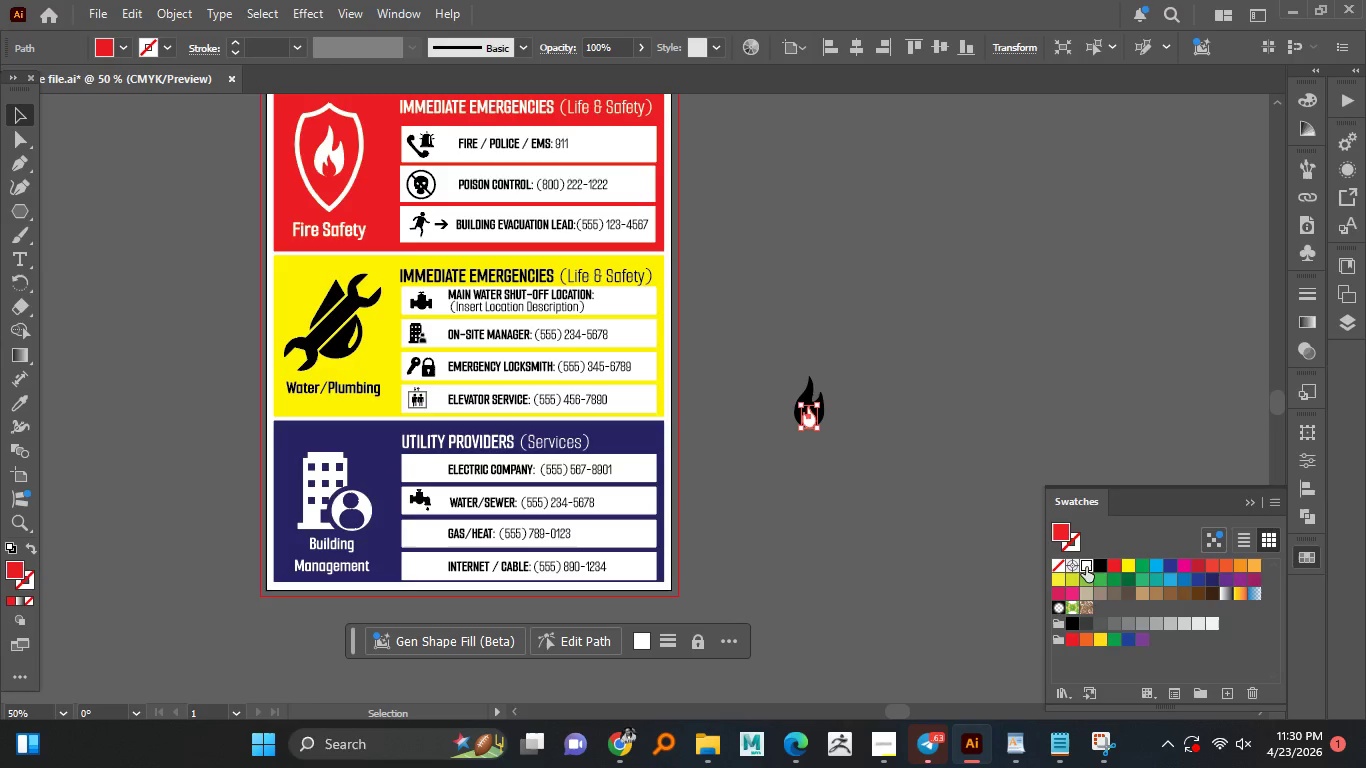 
double_click([868, 432])
 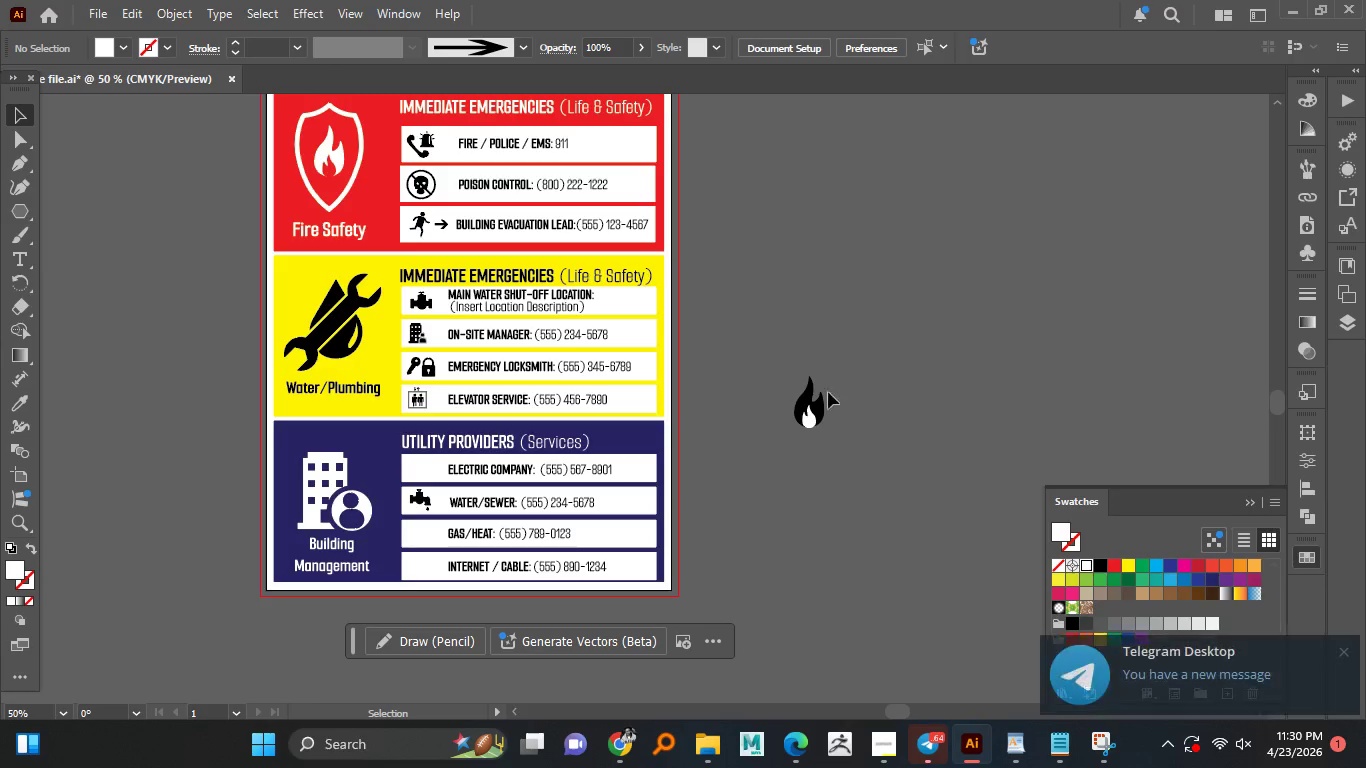 
left_click_drag(start_coordinate=[845, 380], to_coordinate=[787, 430])
 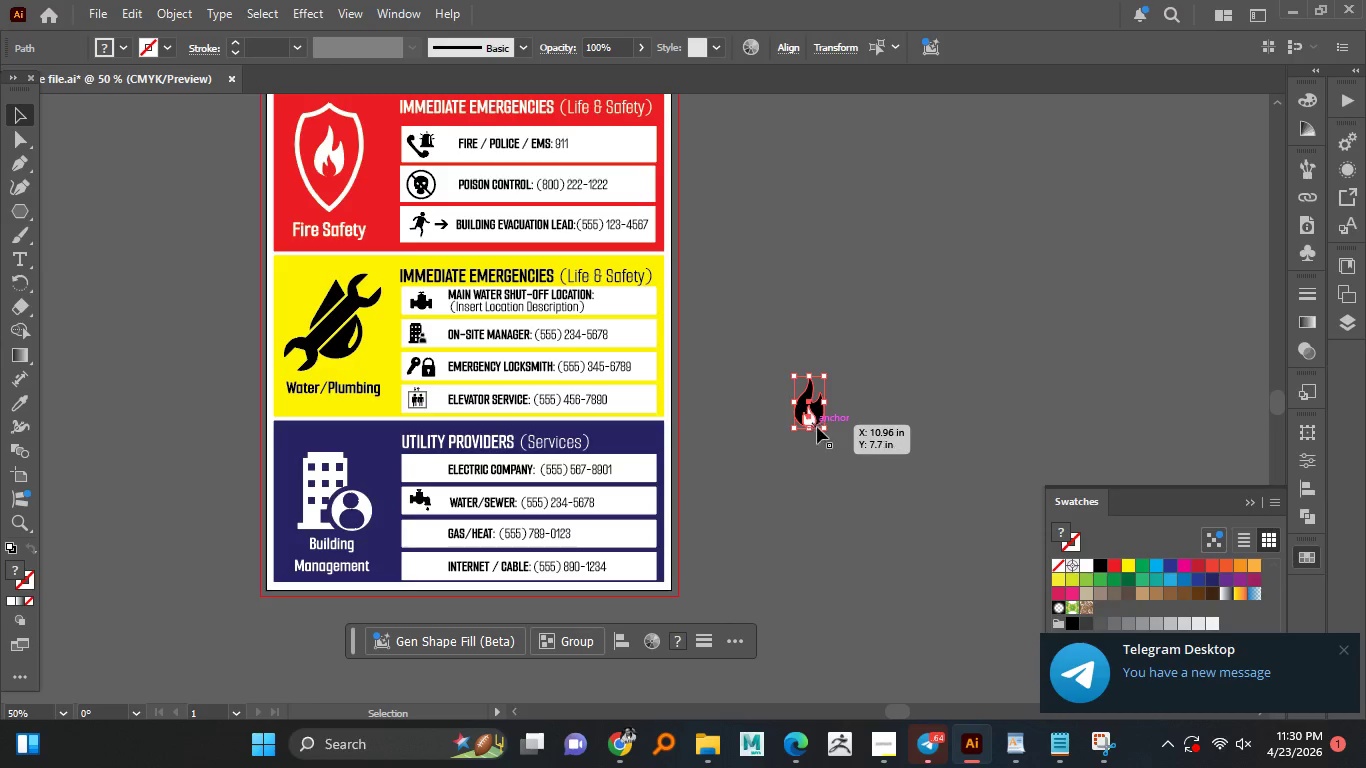 
left_click_drag(start_coordinate=[813, 415], to_coordinate=[425, 538])
 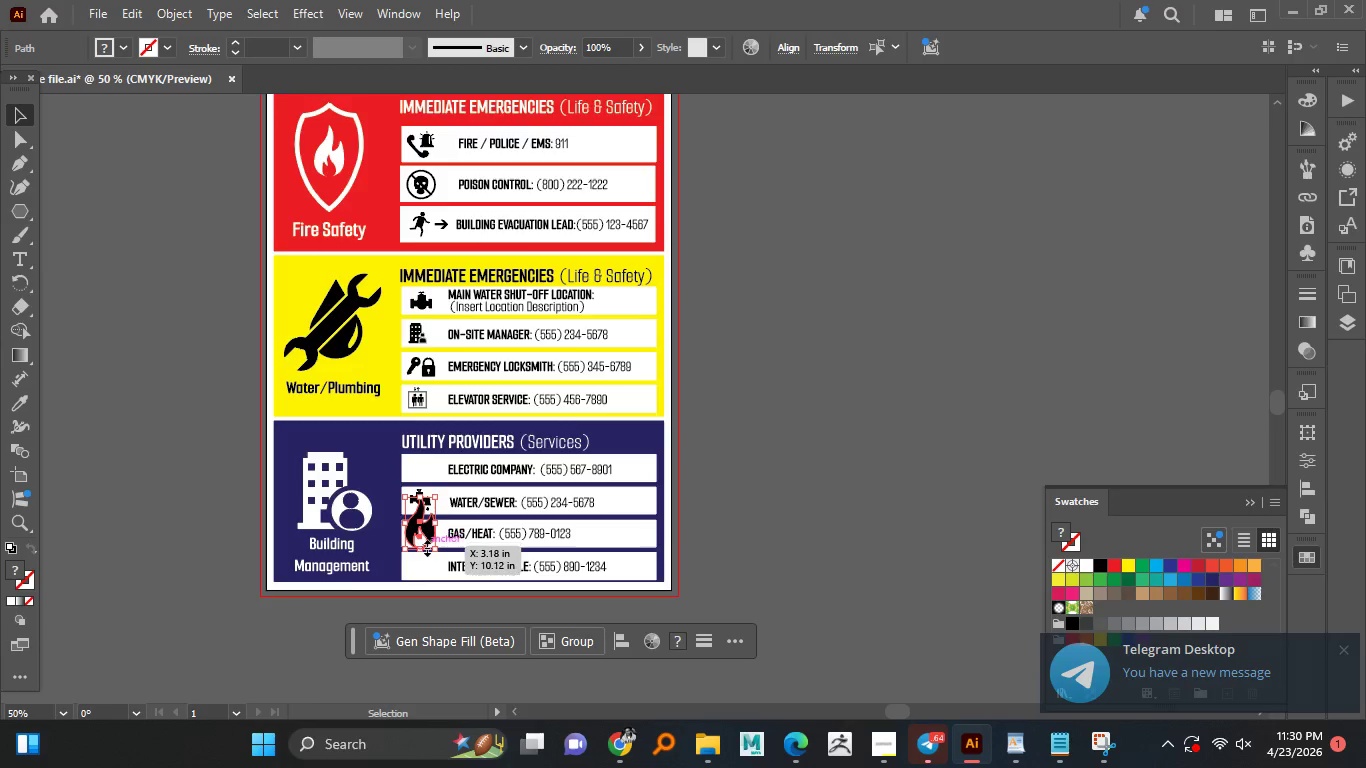 
hold_key(key=AltLeft, duration=4.67)
 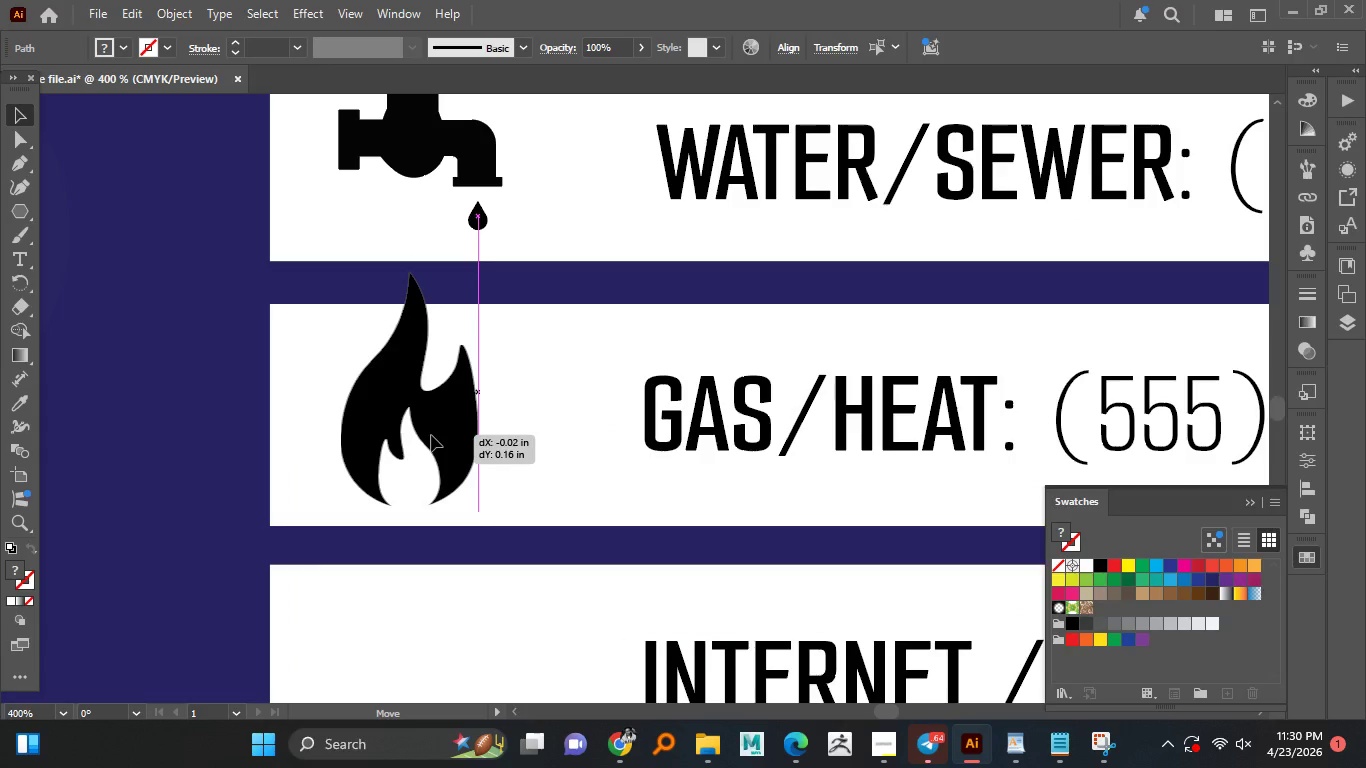 
hold_key(key=ShiftLeft, duration=1.16)
 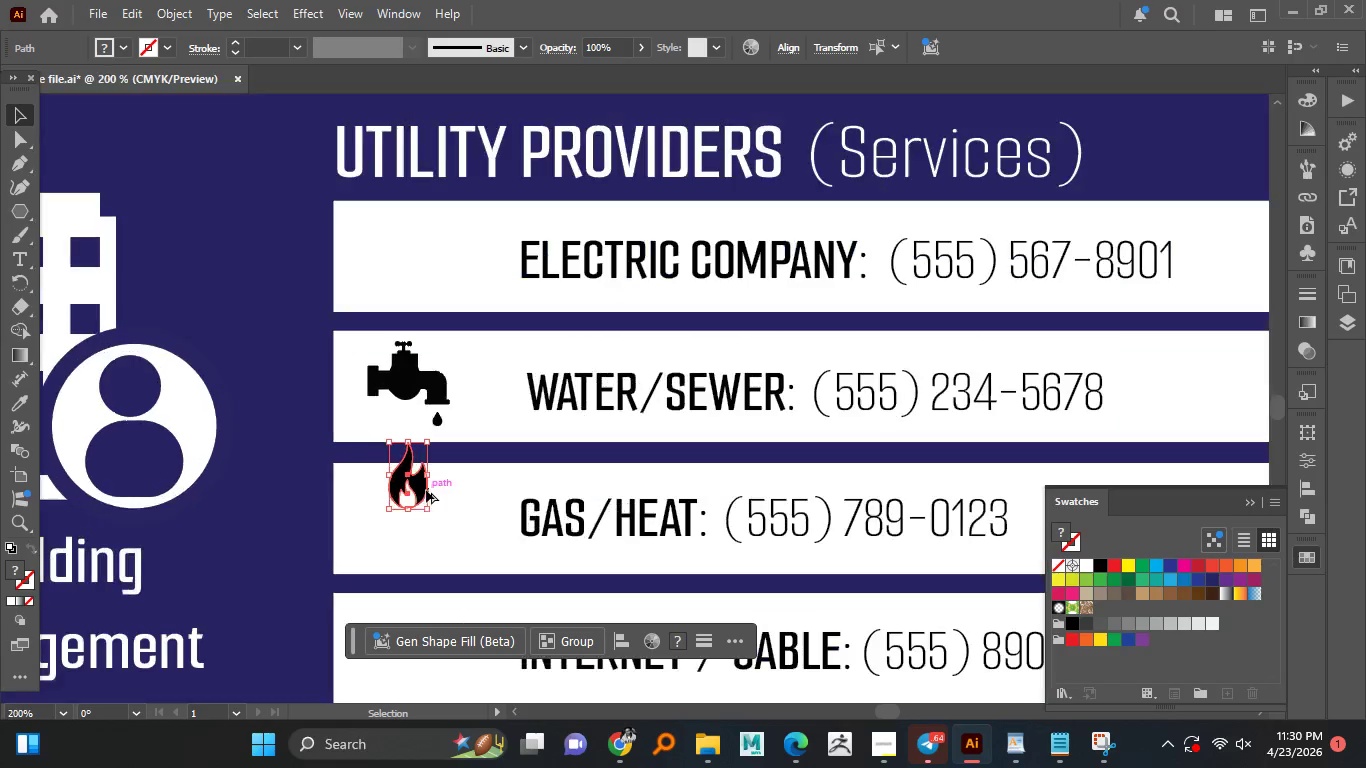 
scroll: coordinate [425, 546], scroll_direction: up, amount: 3.0
 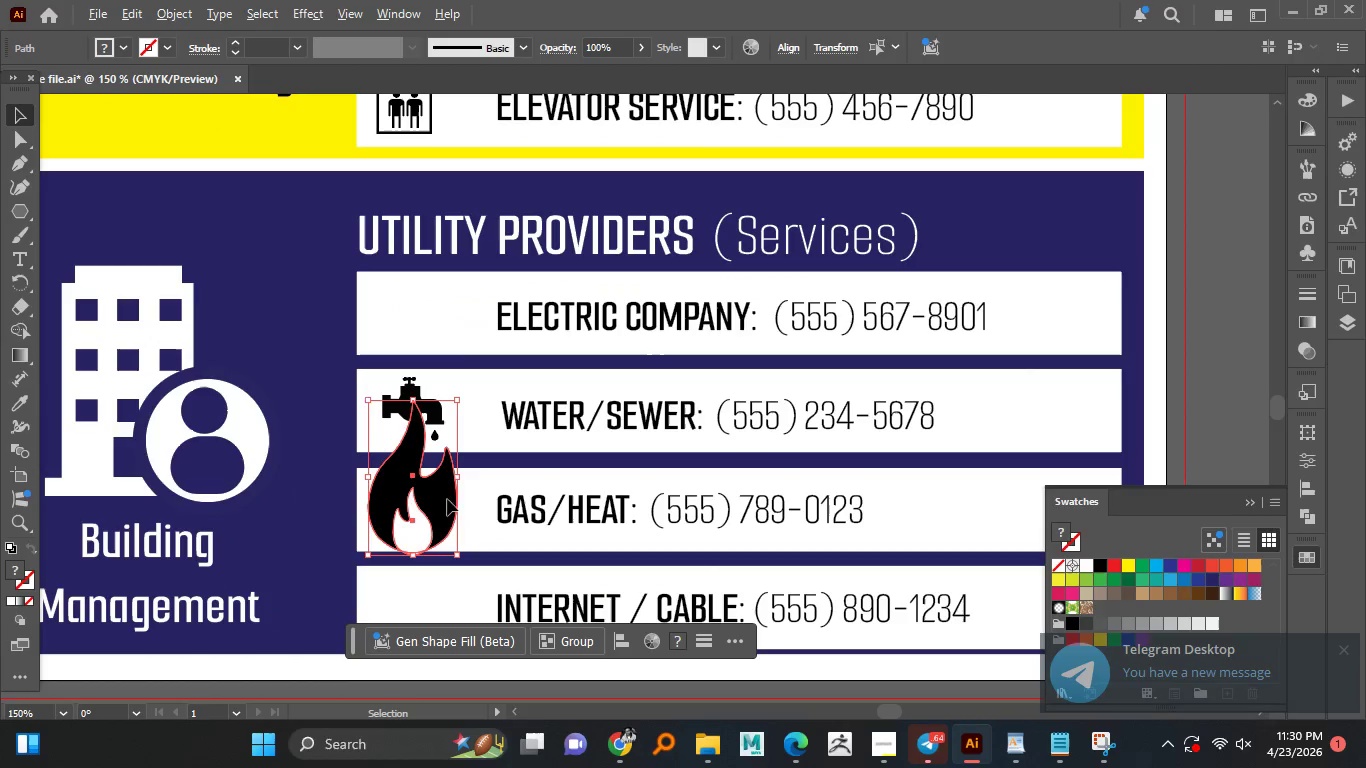 
left_click_drag(start_coordinate=[458, 477], to_coordinate=[427, 485])
 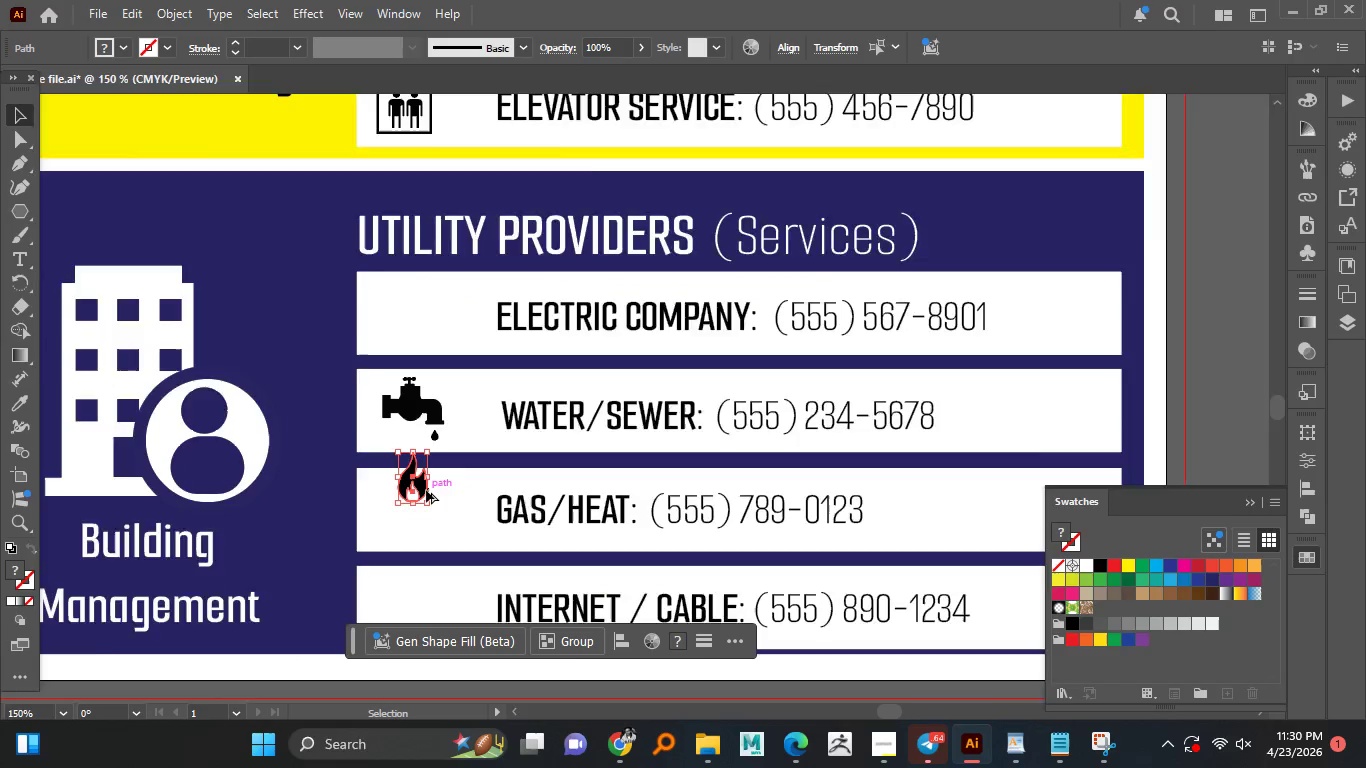 
hold_key(key=ShiftLeft, duration=0.73)
 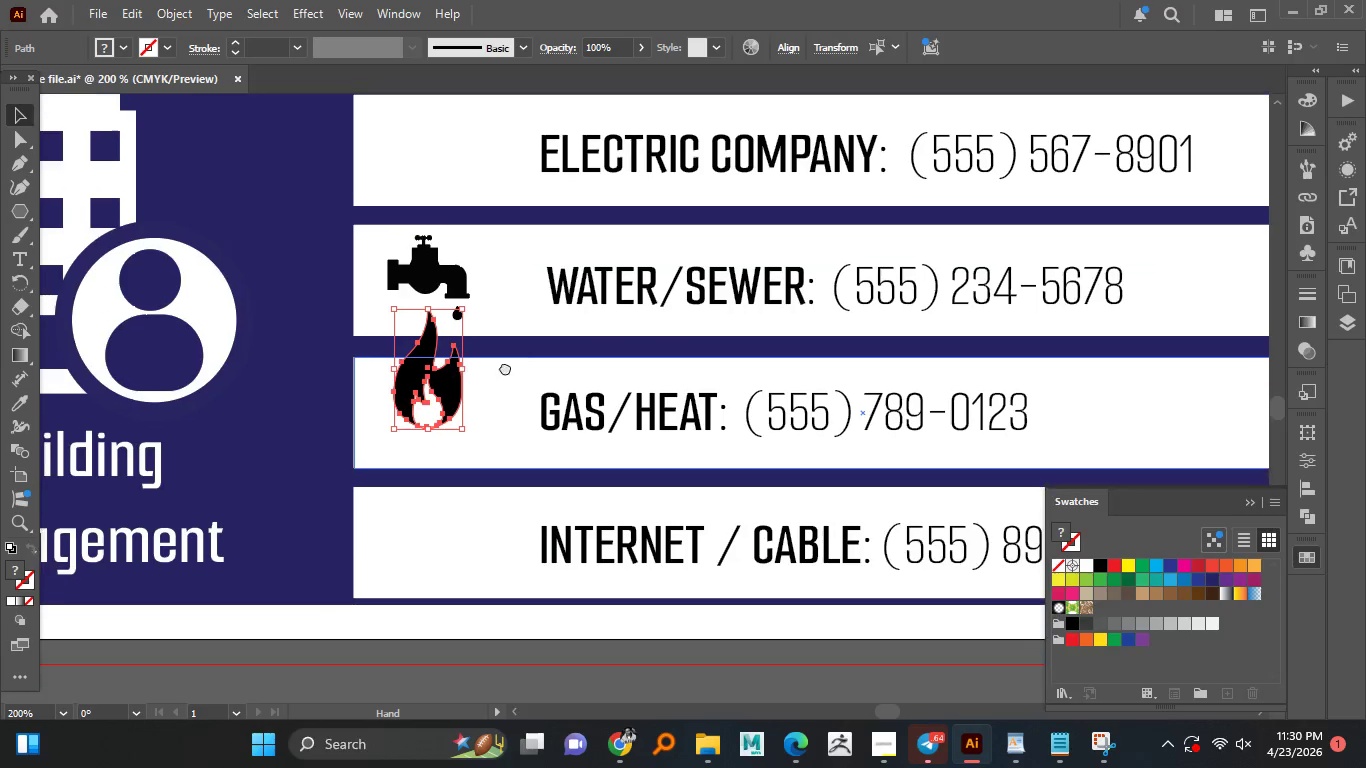 
scroll: coordinate [426, 490], scroll_direction: up, amount: 1.0
 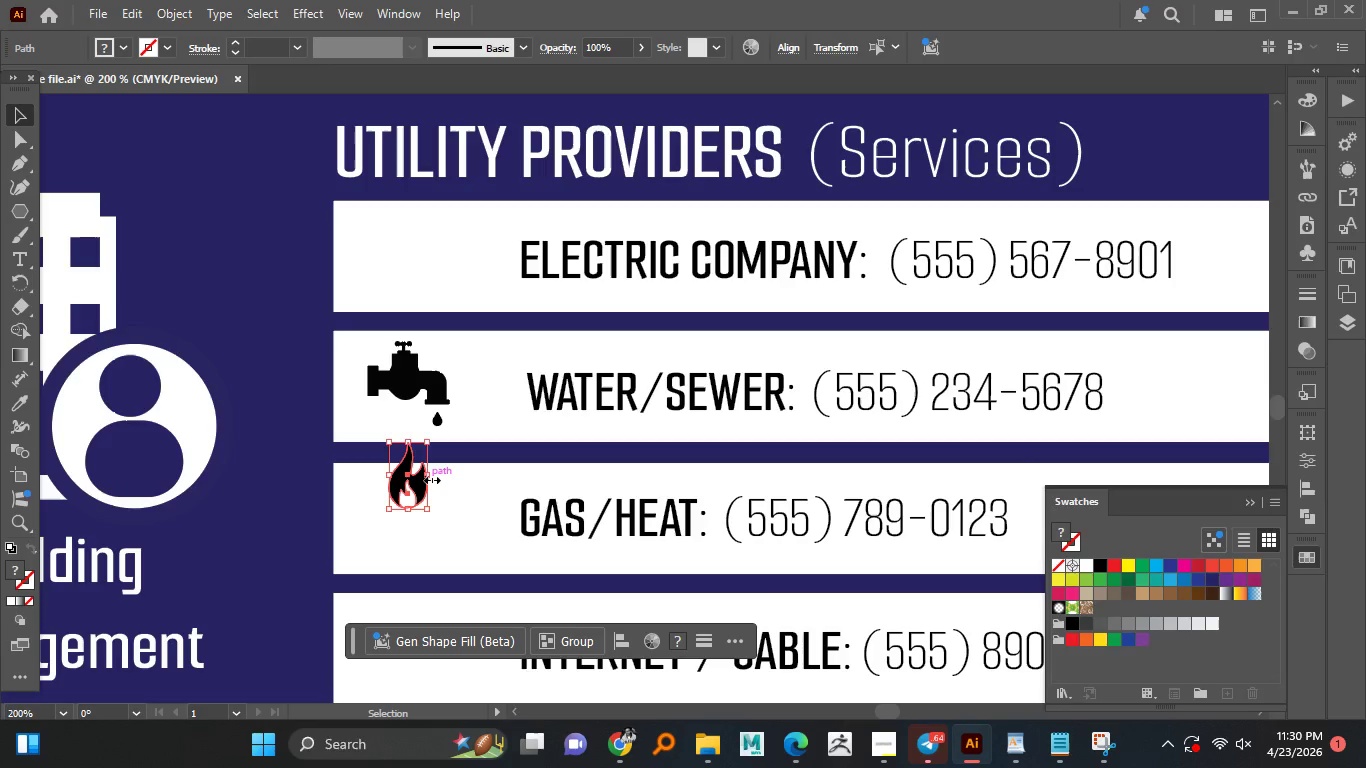 
left_click_drag(start_coordinate=[430, 477], to_coordinate=[440, 478])
 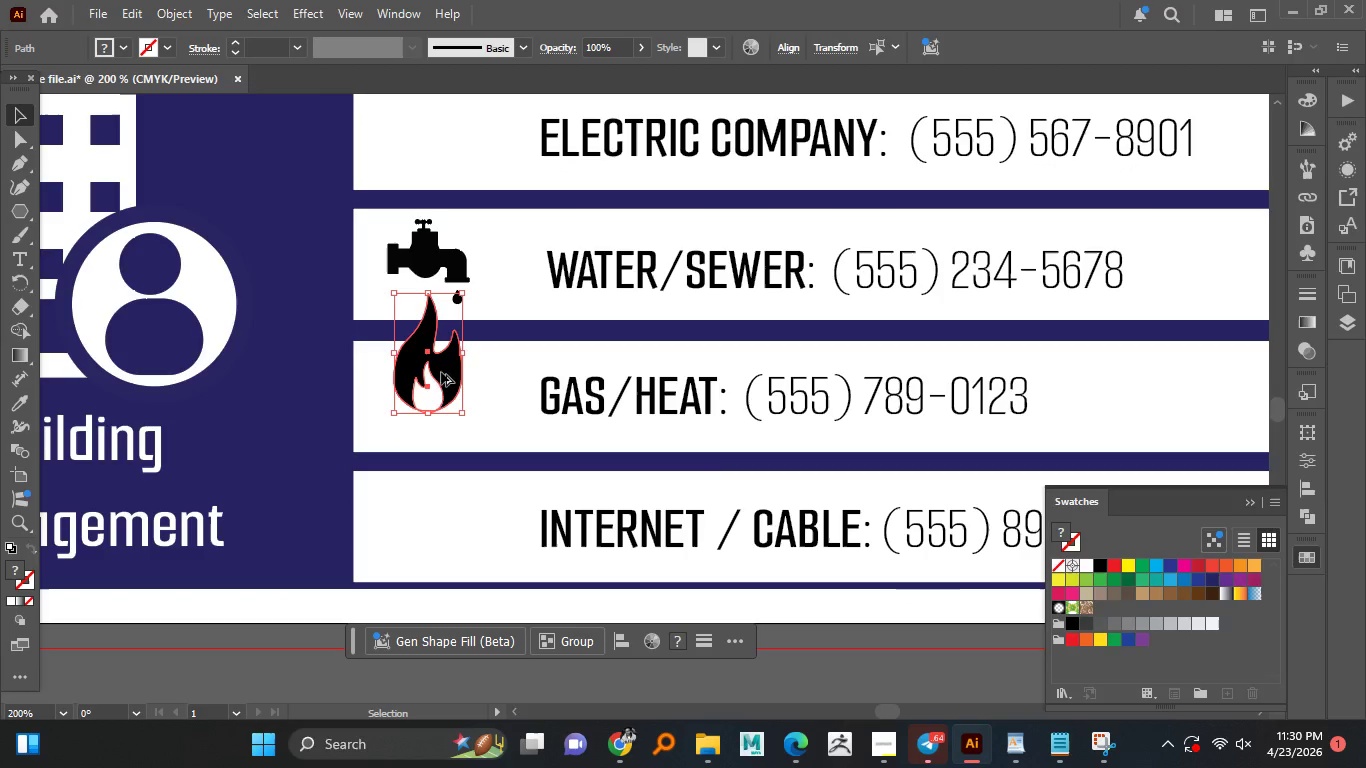 
left_click_drag(start_coordinate=[443, 372], to_coordinate=[431, 435])
 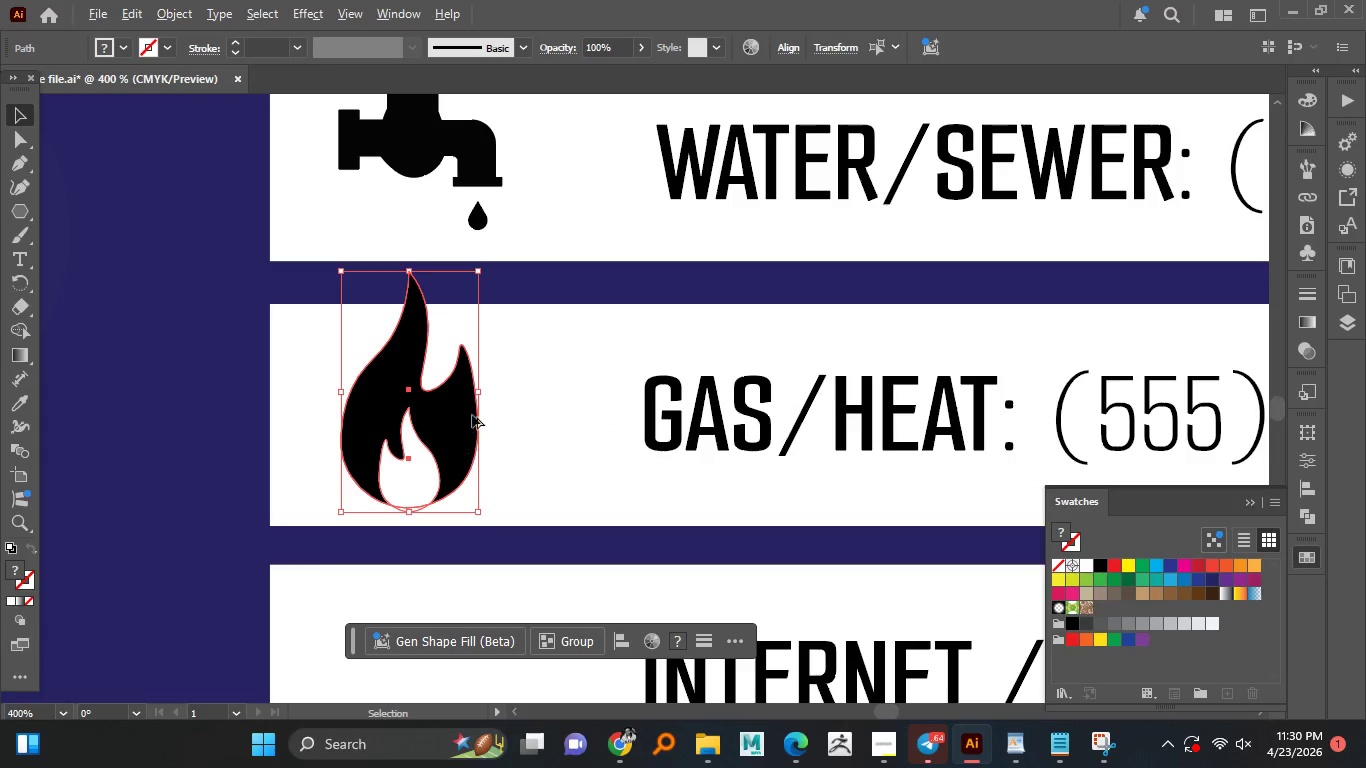 
scroll: coordinate [435, 382], scroll_direction: up, amount: 2.0
 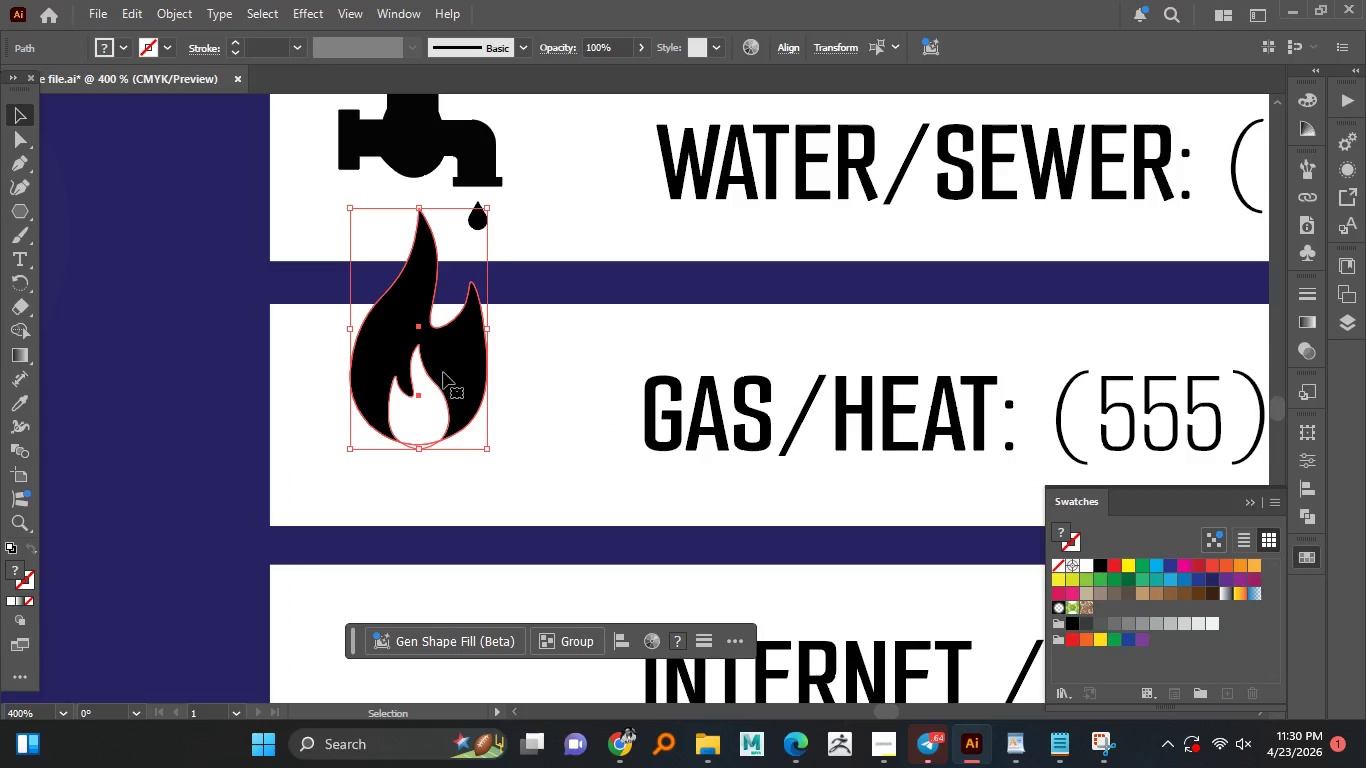 
hold_key(key=AltLeft, duration=1.66)
hold_key(key=ShiftLeft, duration=1.45)
left_click_drag(start_coordinate=[482, 393], to_coordinate=[459, 397])
 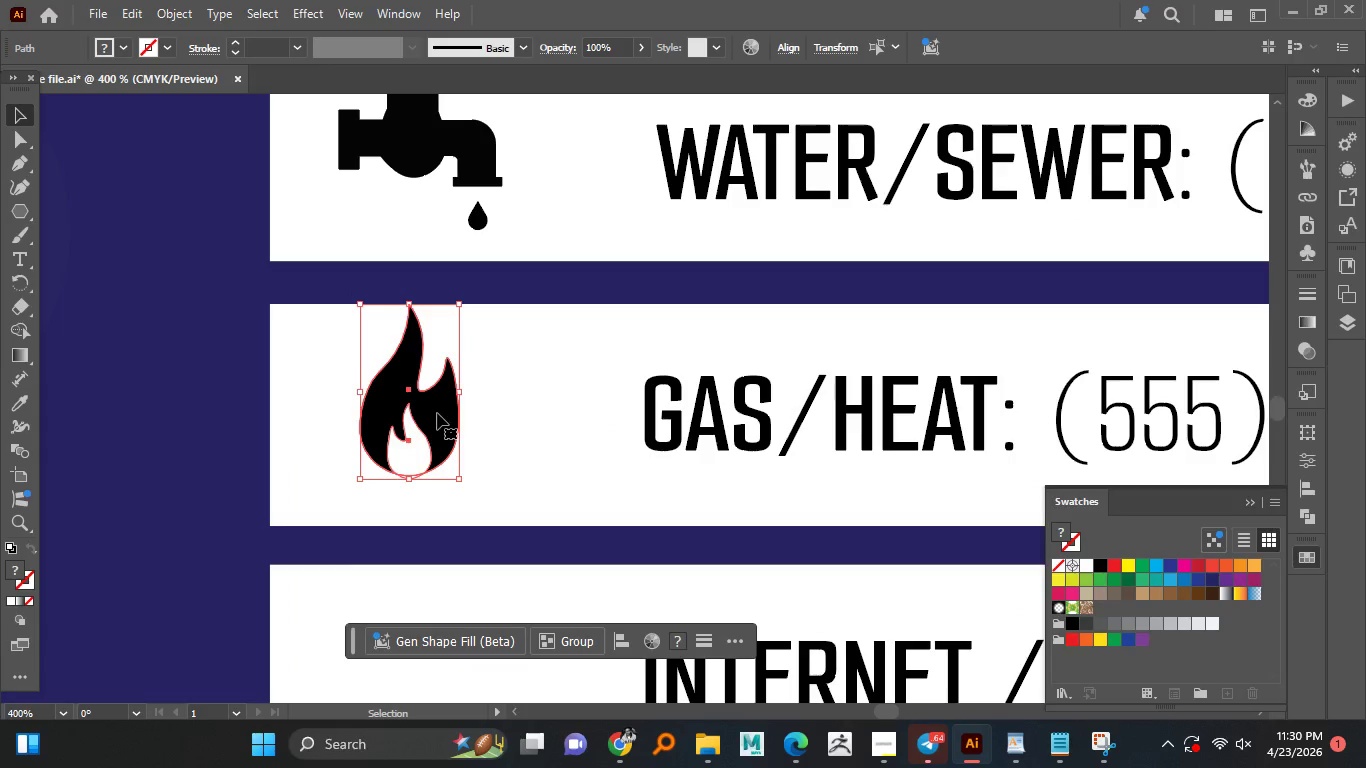 
left_click_drag(start_coordinate=[437, 413], to_coordinate=[429, 429])
 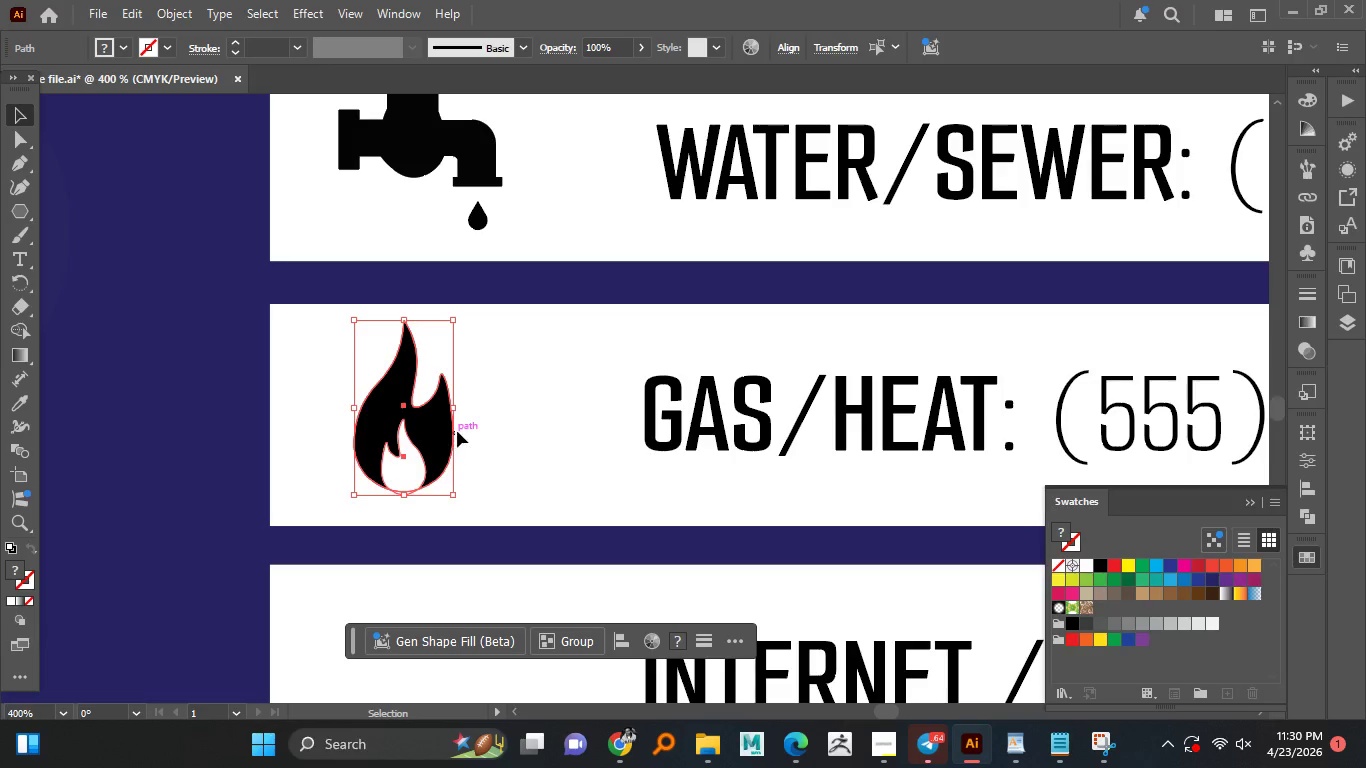 
hold_key(key=AltLeft, duration=1.7)
hold_key(key=ShiftLeft, duration=1.51)
left_click_drag(start_coordinate=[456, 406], to_coordinate=[451, 405])
 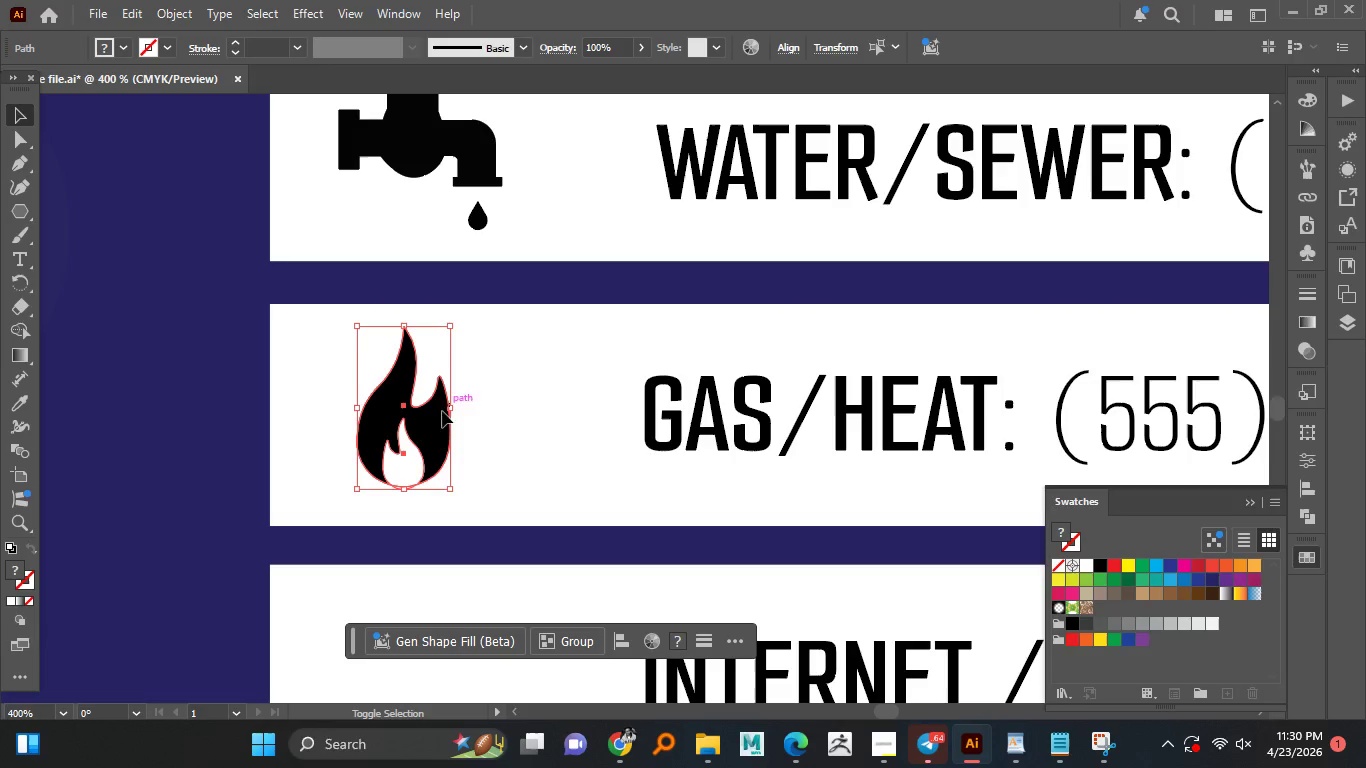 
key(Alt+Shift+ShiftLeft)
 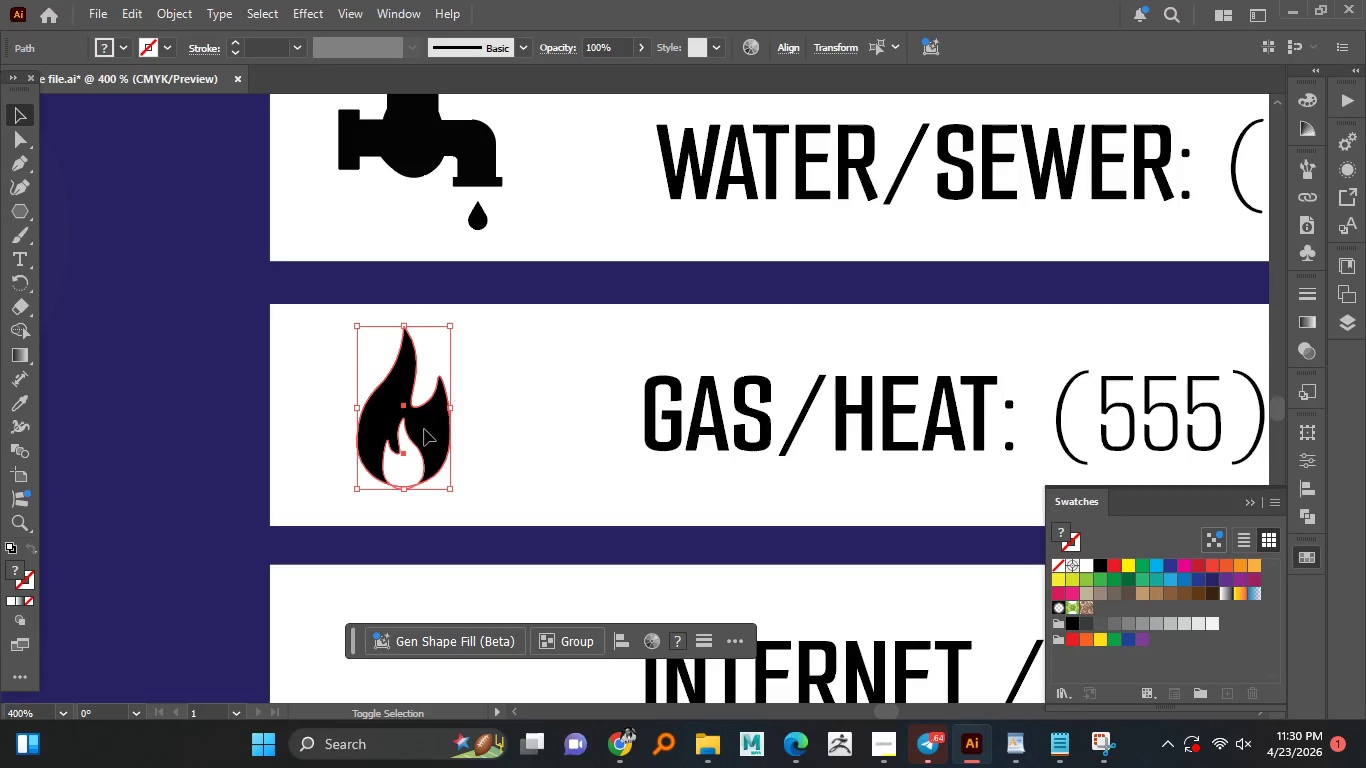 
key(Alt+Shift+ShiftLeft)
 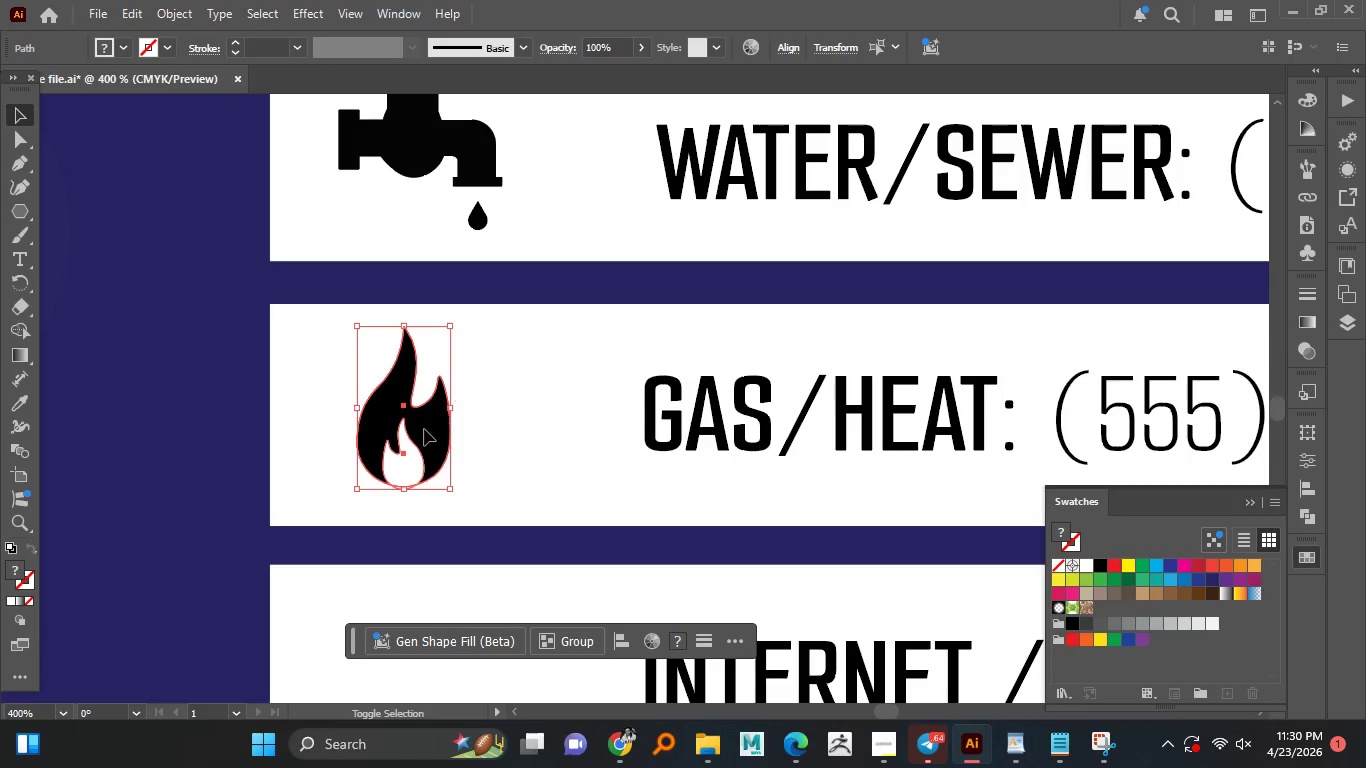 
key(Alt+Shift+ShiftLeft)
 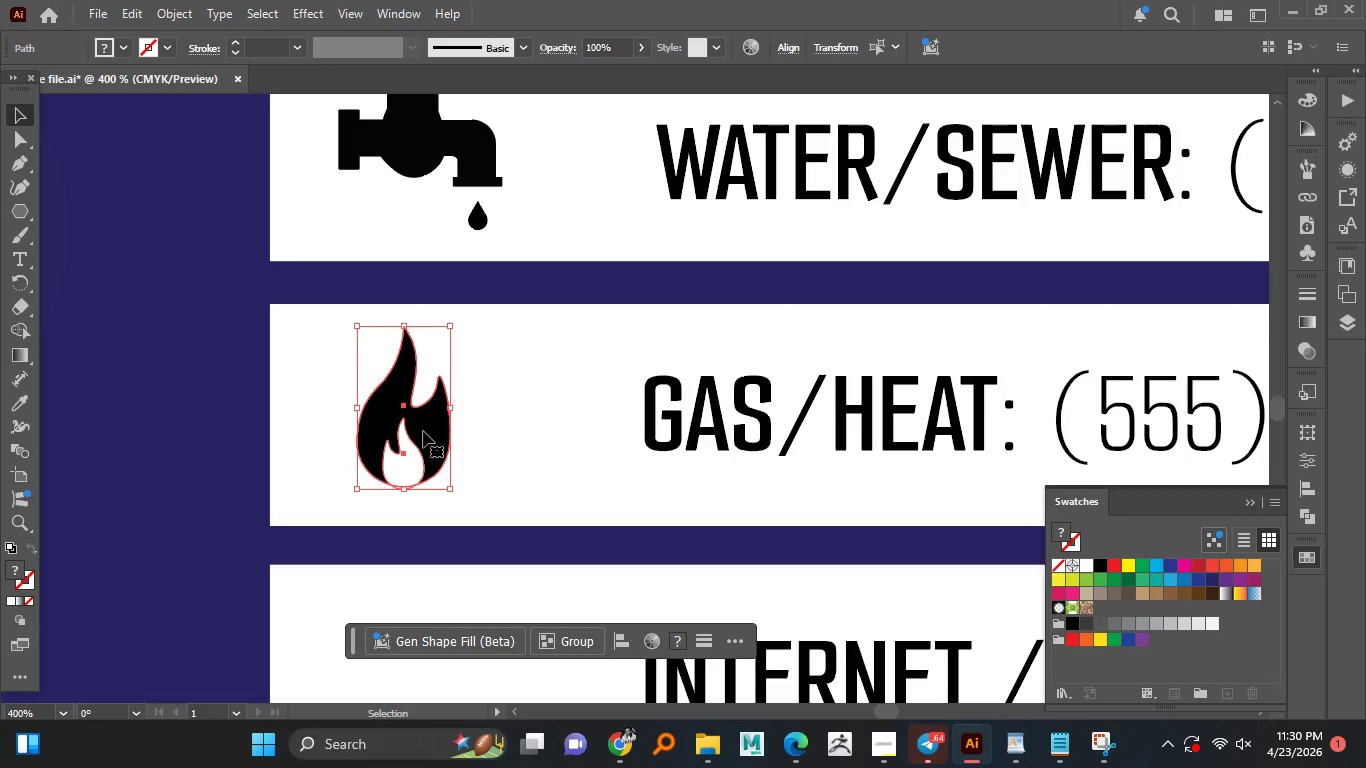 
key(Alt+Shift+ShiftLeft)
 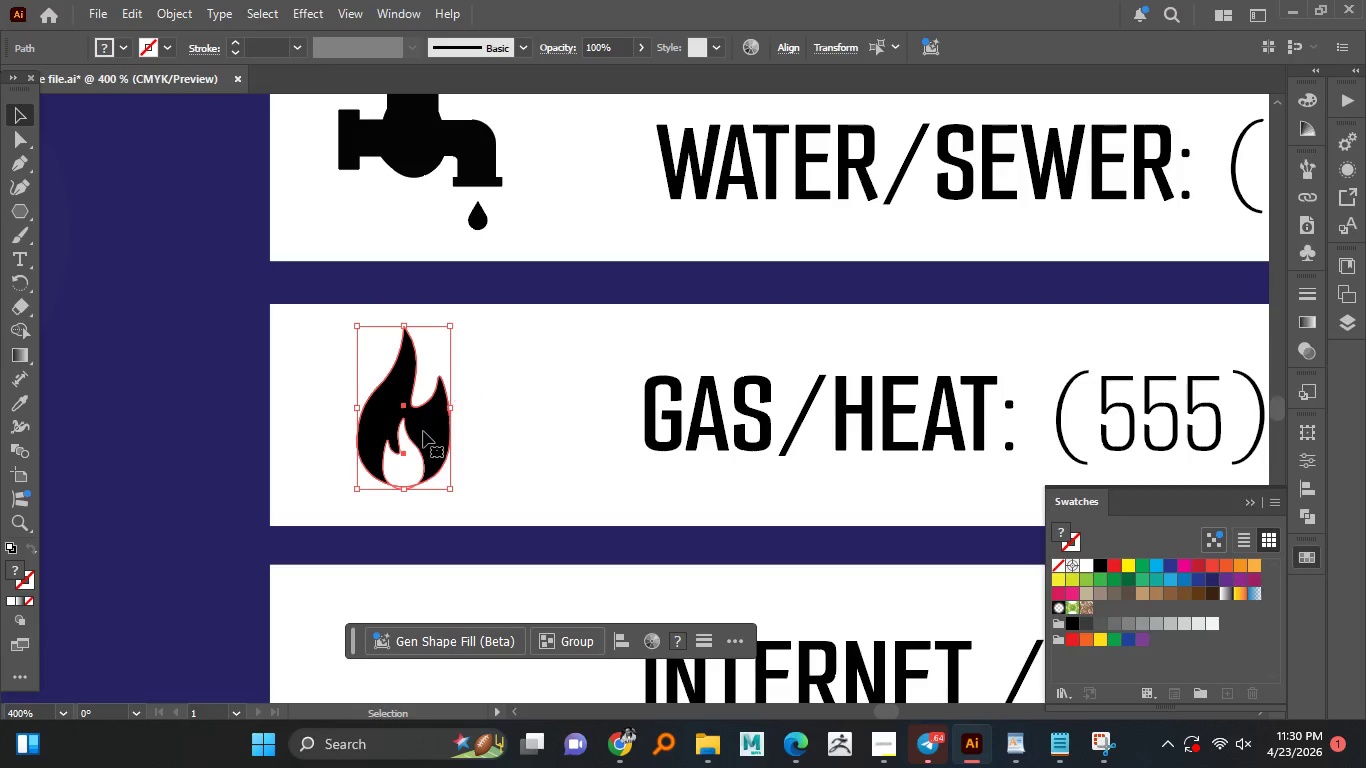 
key(Shift+ShiftLeft)
 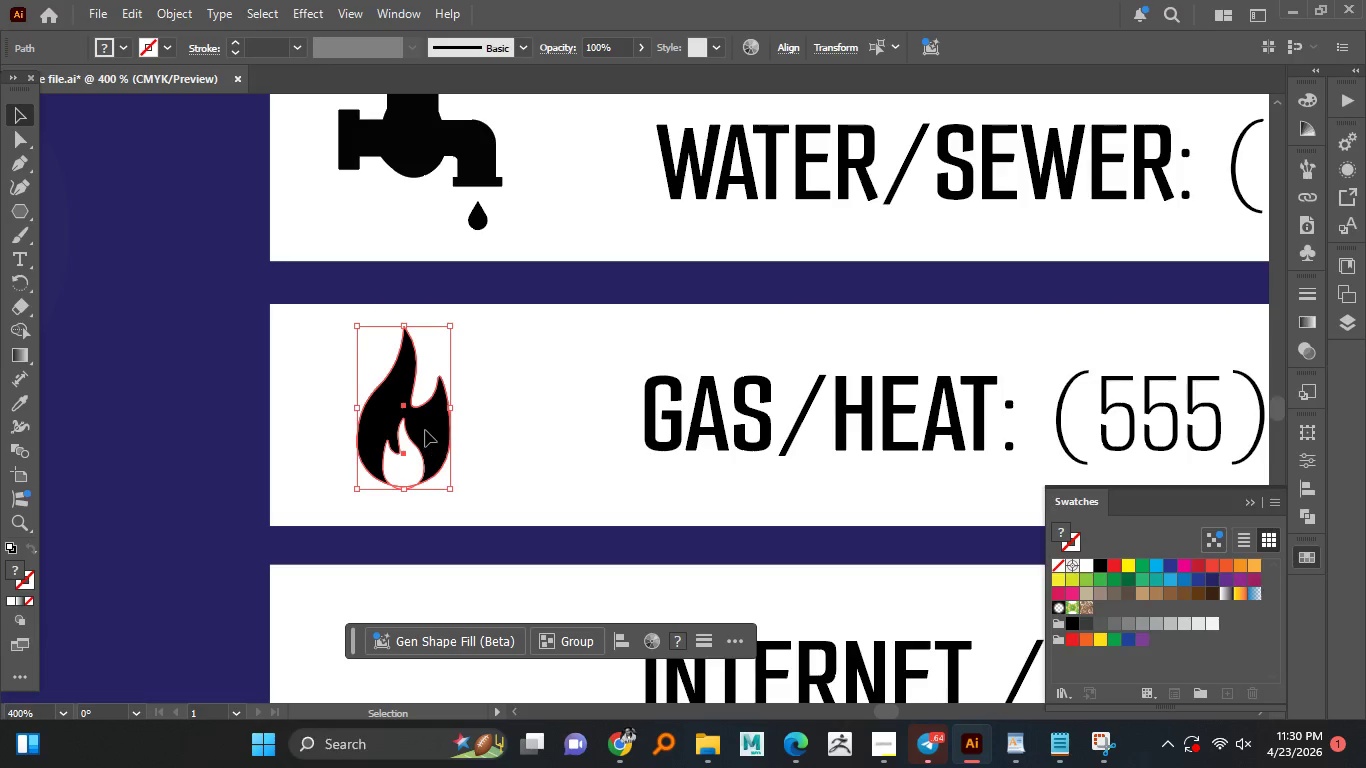 
left_click_drag(start_coordinate=[424, 431], to_coordinate=[427, 425])
 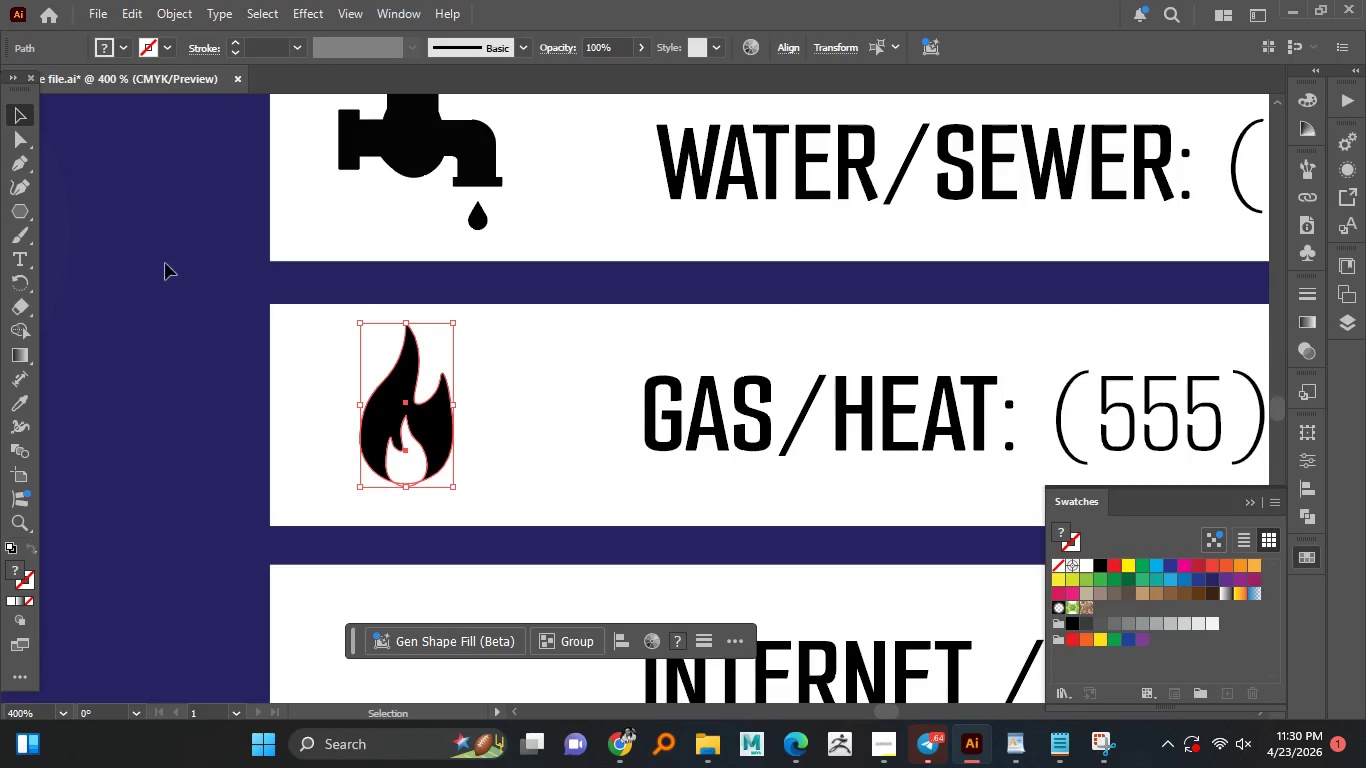 
hold_key(key=ShiftLeft, duration=0.53)
 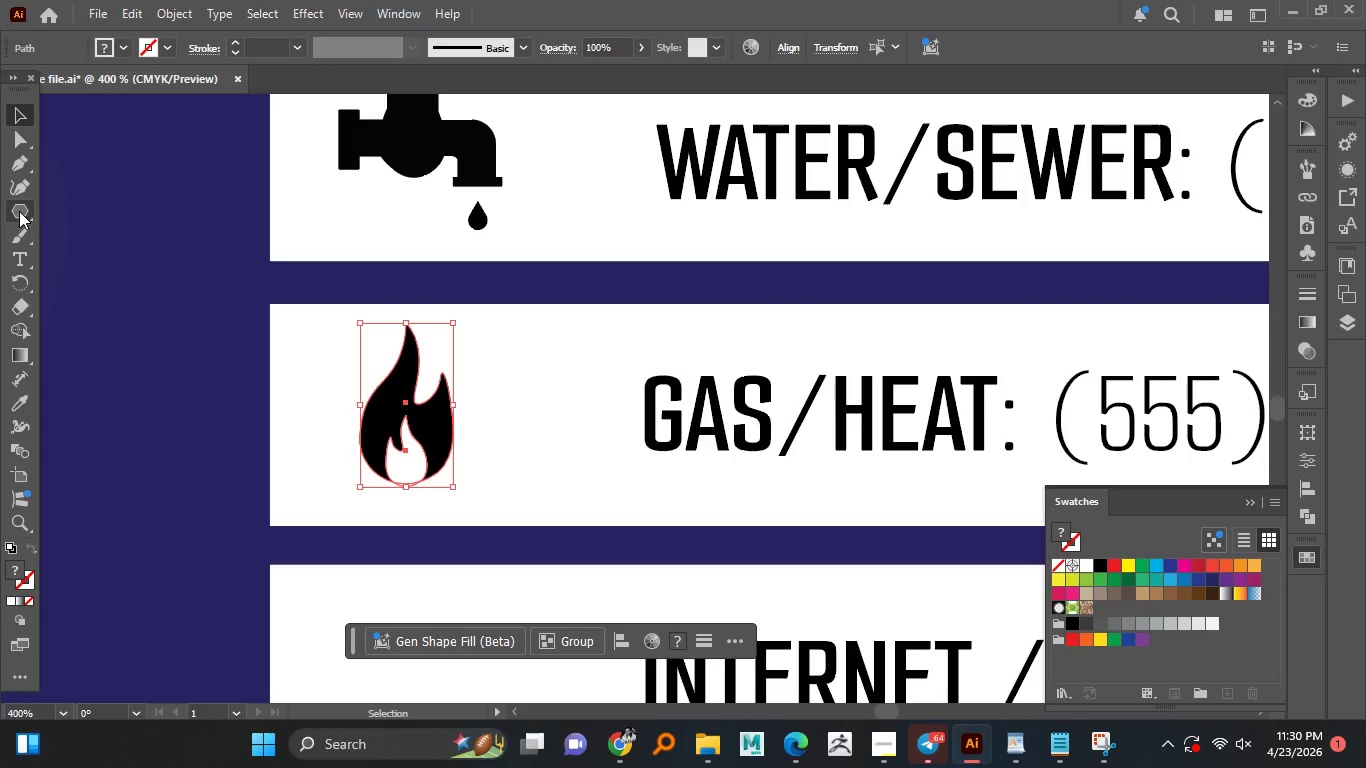 
right_click([19, 210])
 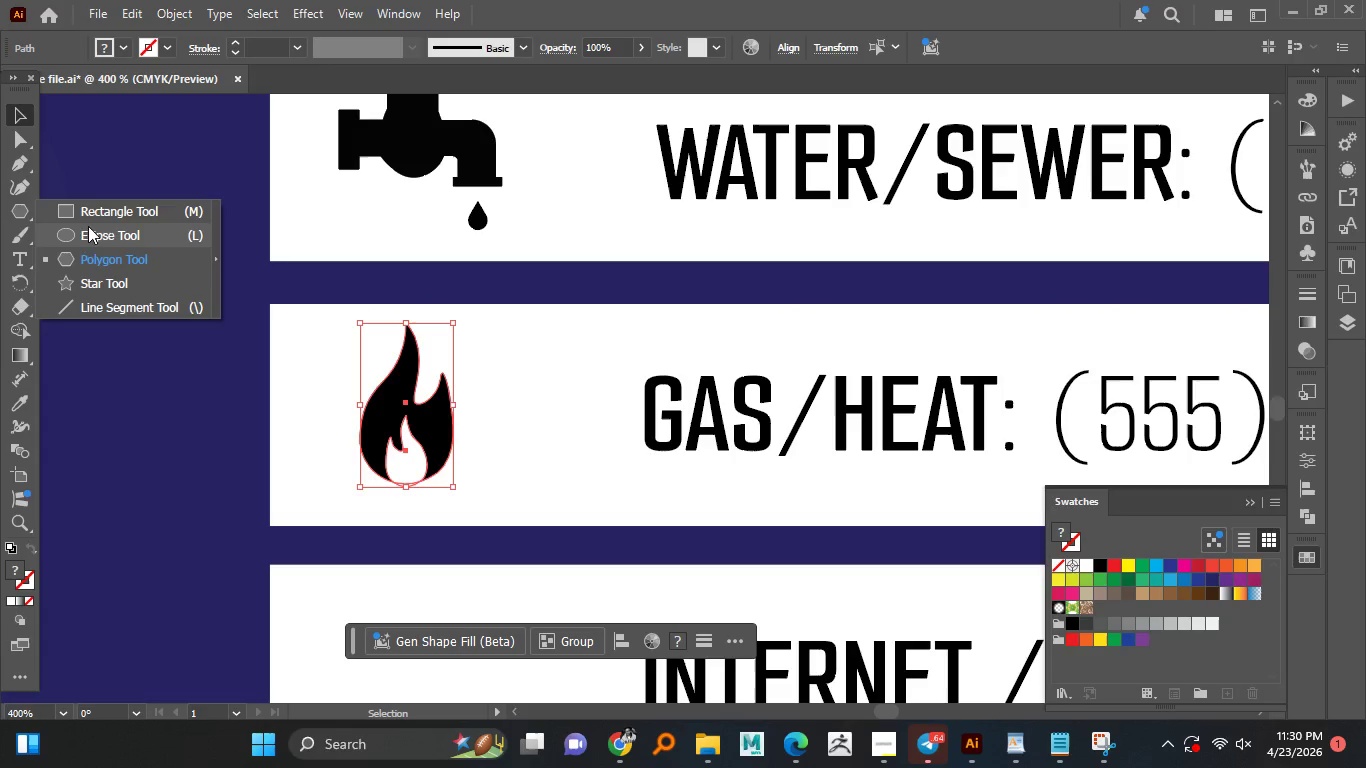 
left_click([95, 217])
 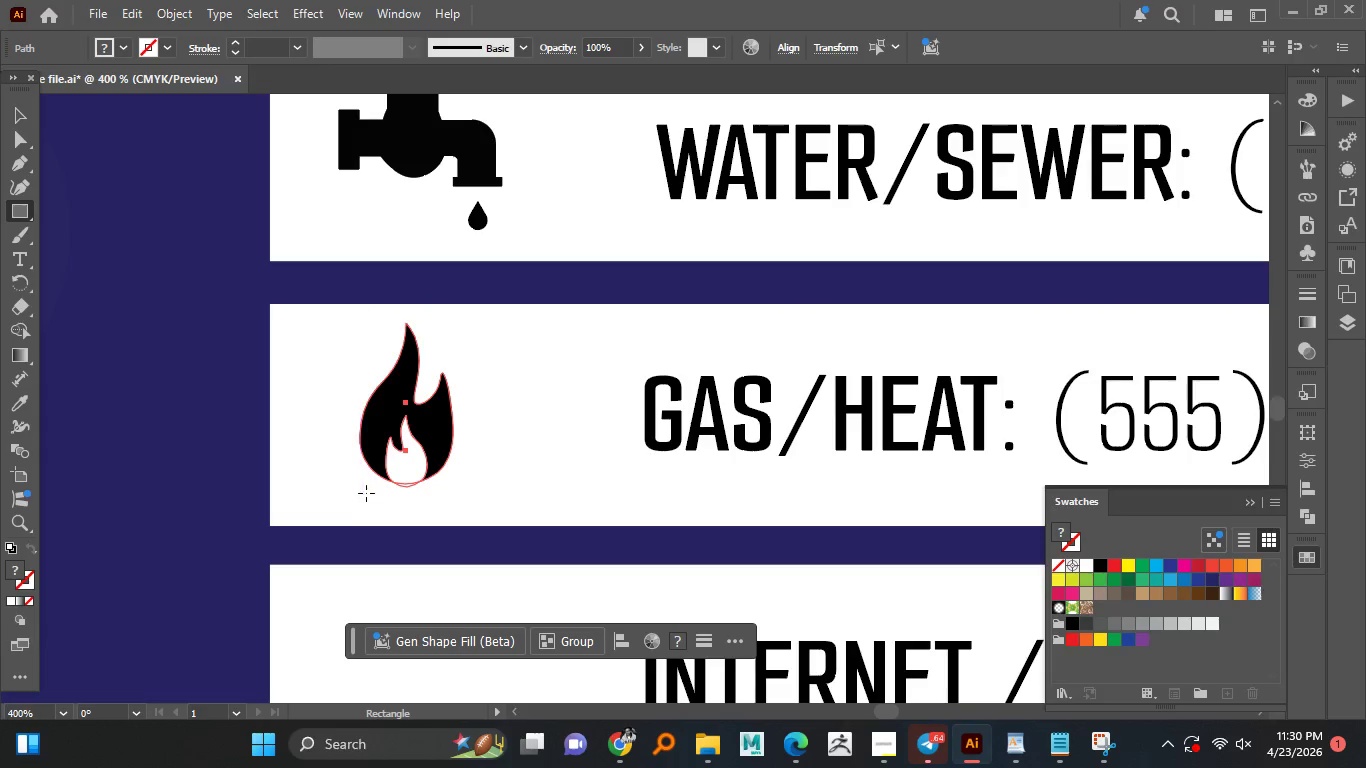 
left_click_drag(start_coordinate=[359, 483], to_coordinate=[445, 499])
 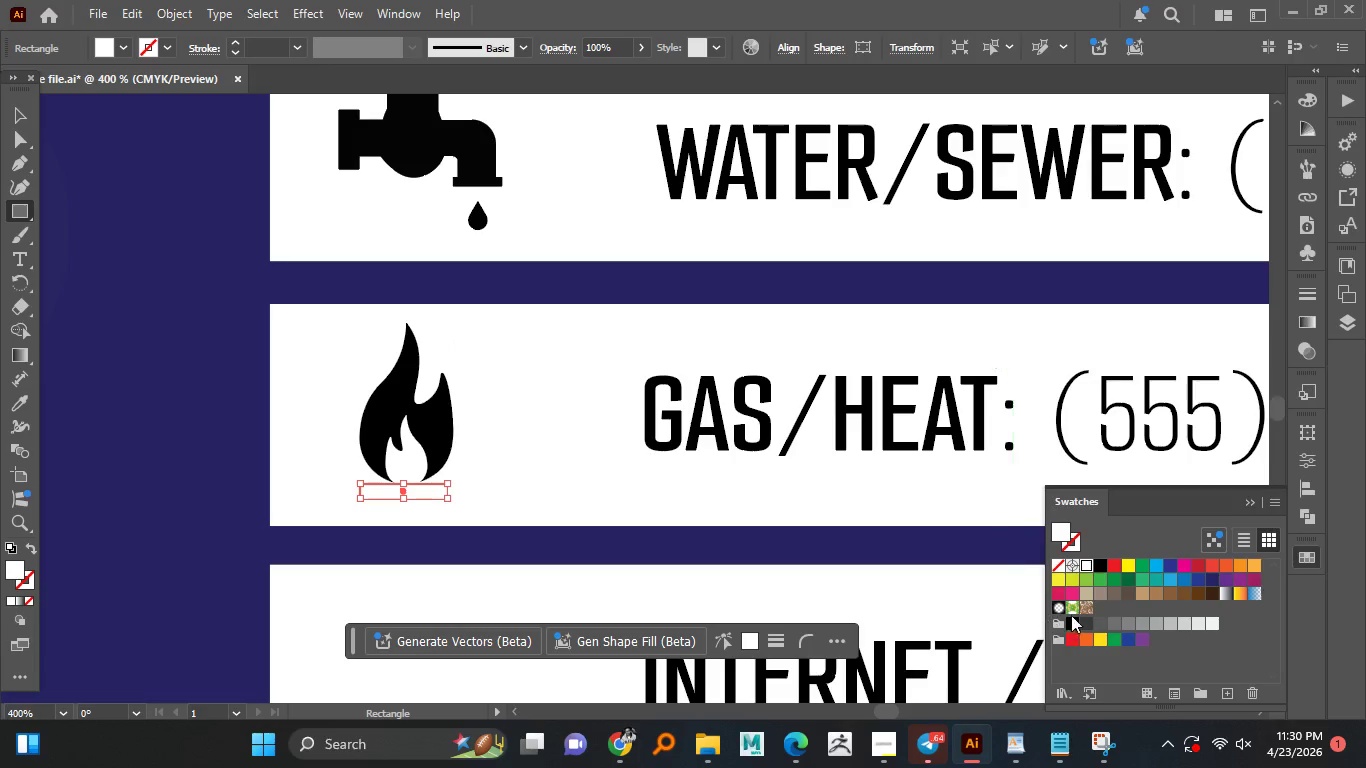 
left_click([1099, 561])
 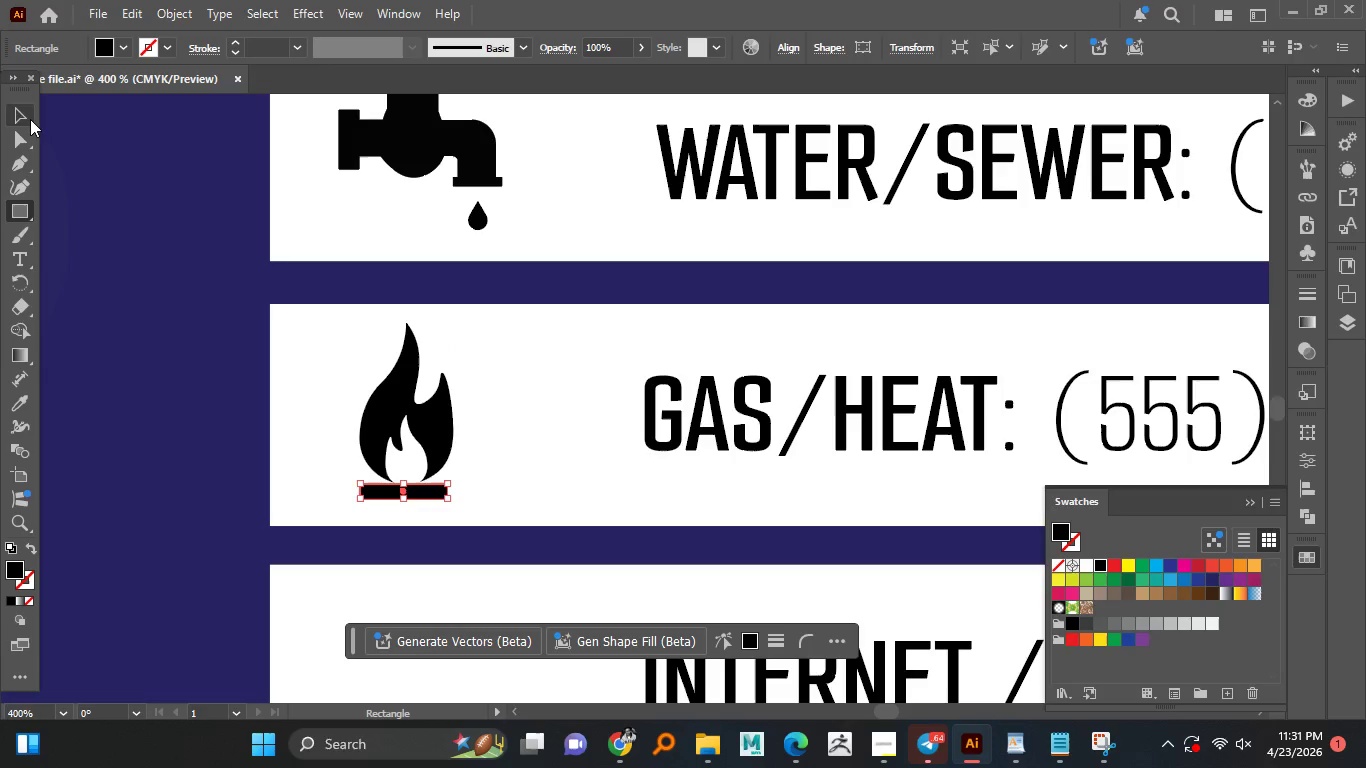 
hold_key(key=AltLeft, duration=1.53)
 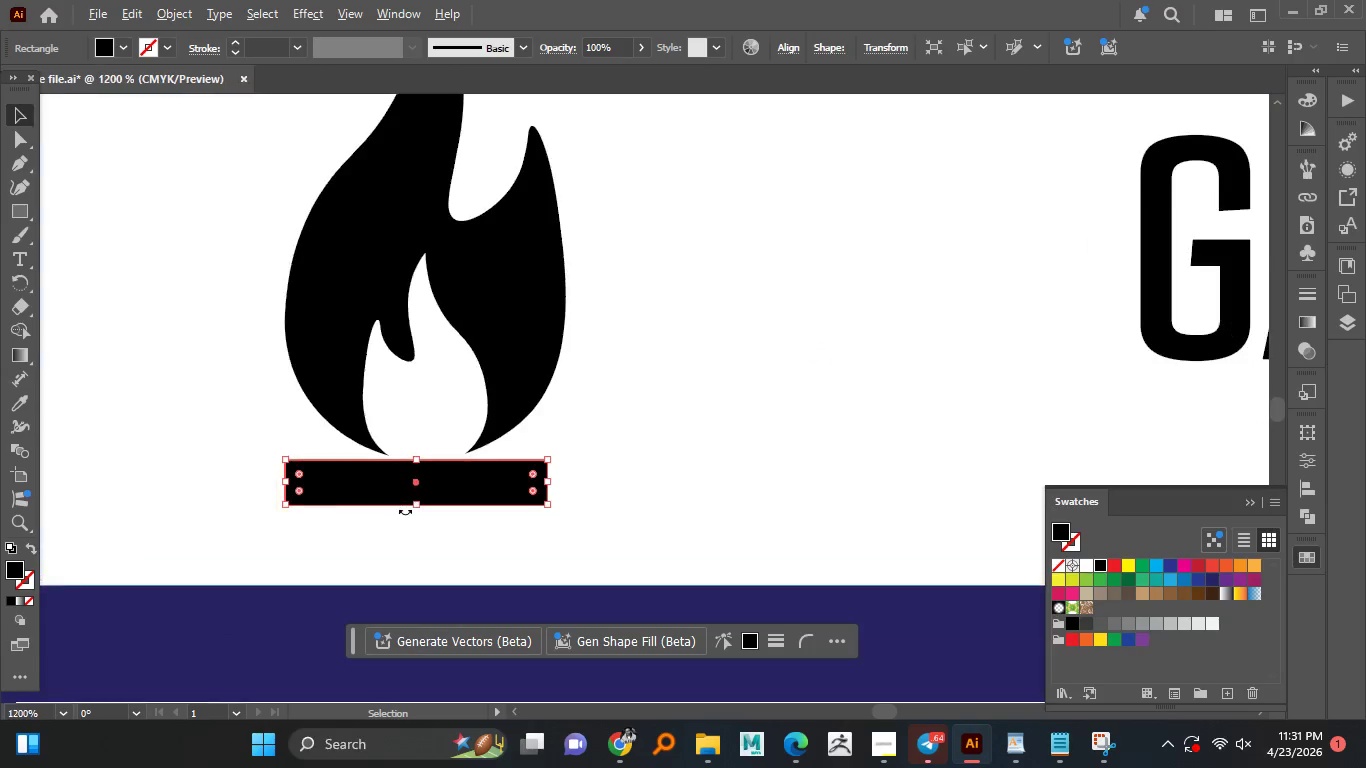 
hold_key(key=AltLeft, duration=0.75)
scroll: coordinate [402, 510], scroll_direction: up, amount: 3.0
 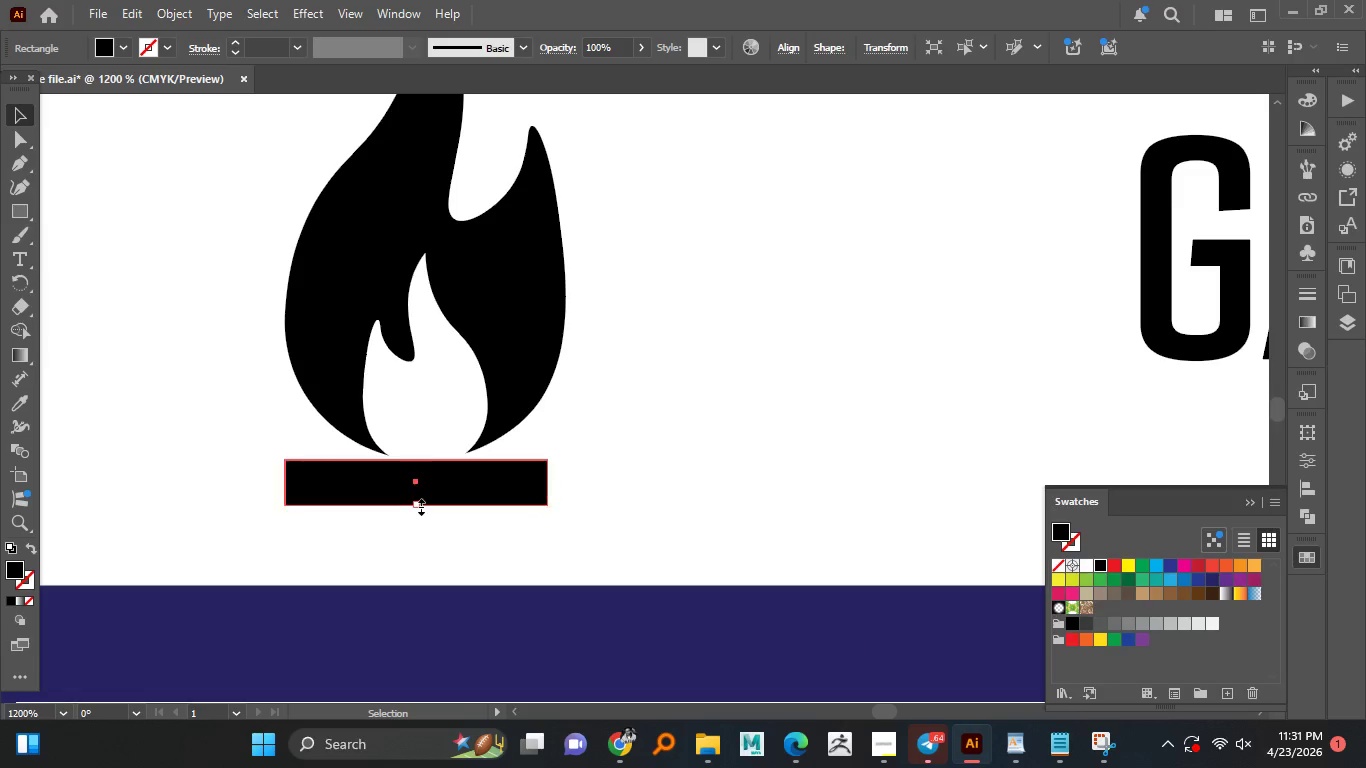 
left_click_drag(start_coordinate=[419, 505], to_coordinate=[421, 493])
 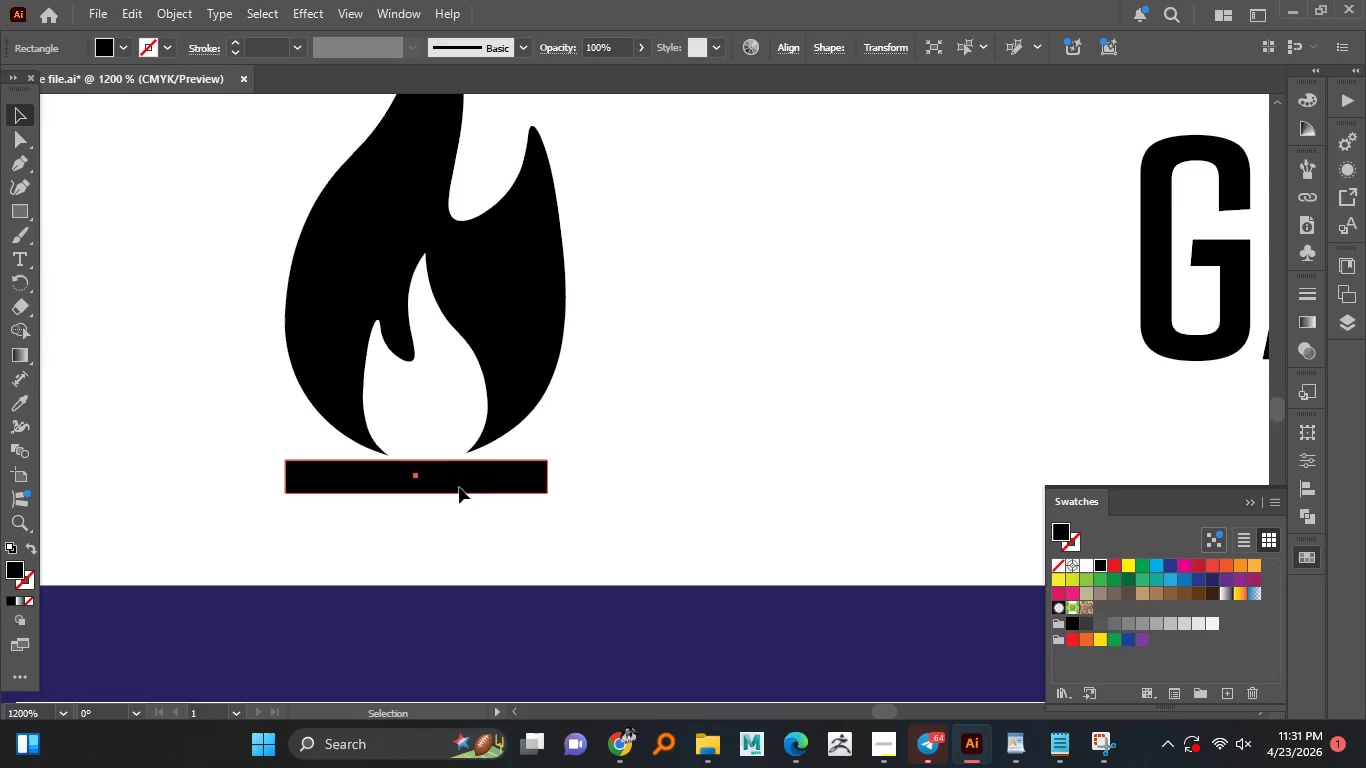 
left_click_drag(start_coordinate=[459, 481], to_coordinate=[459, 494])
 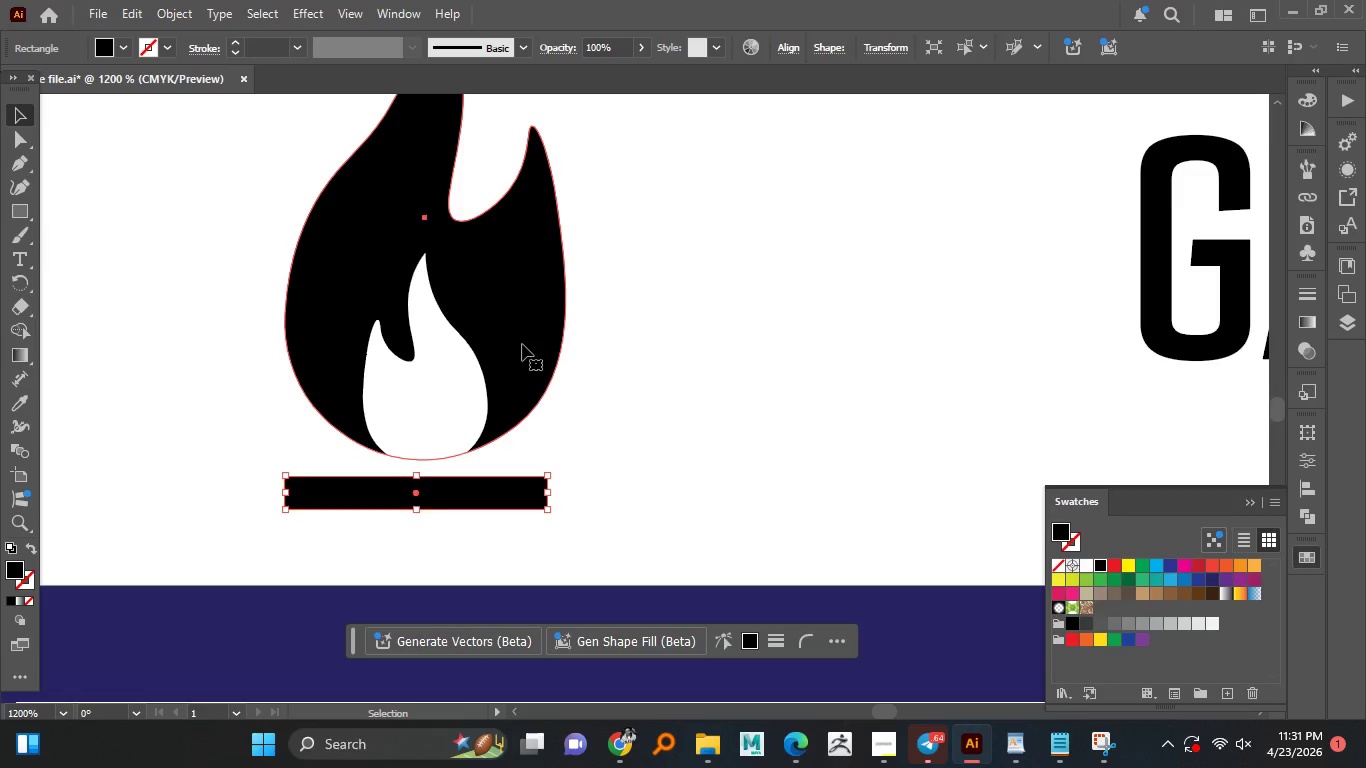 
hold_key(key=ShiftLeft, duration=0.62)
 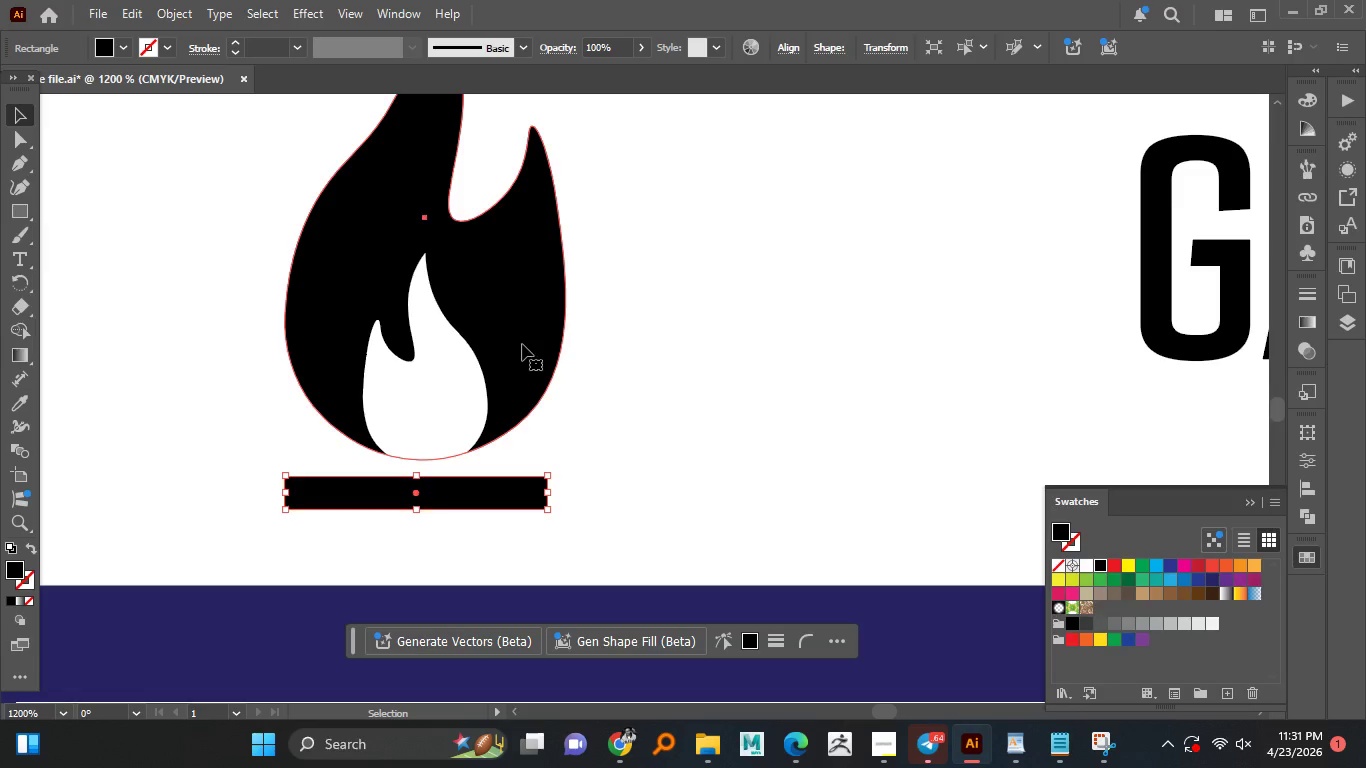 
left_click([522, 344])
 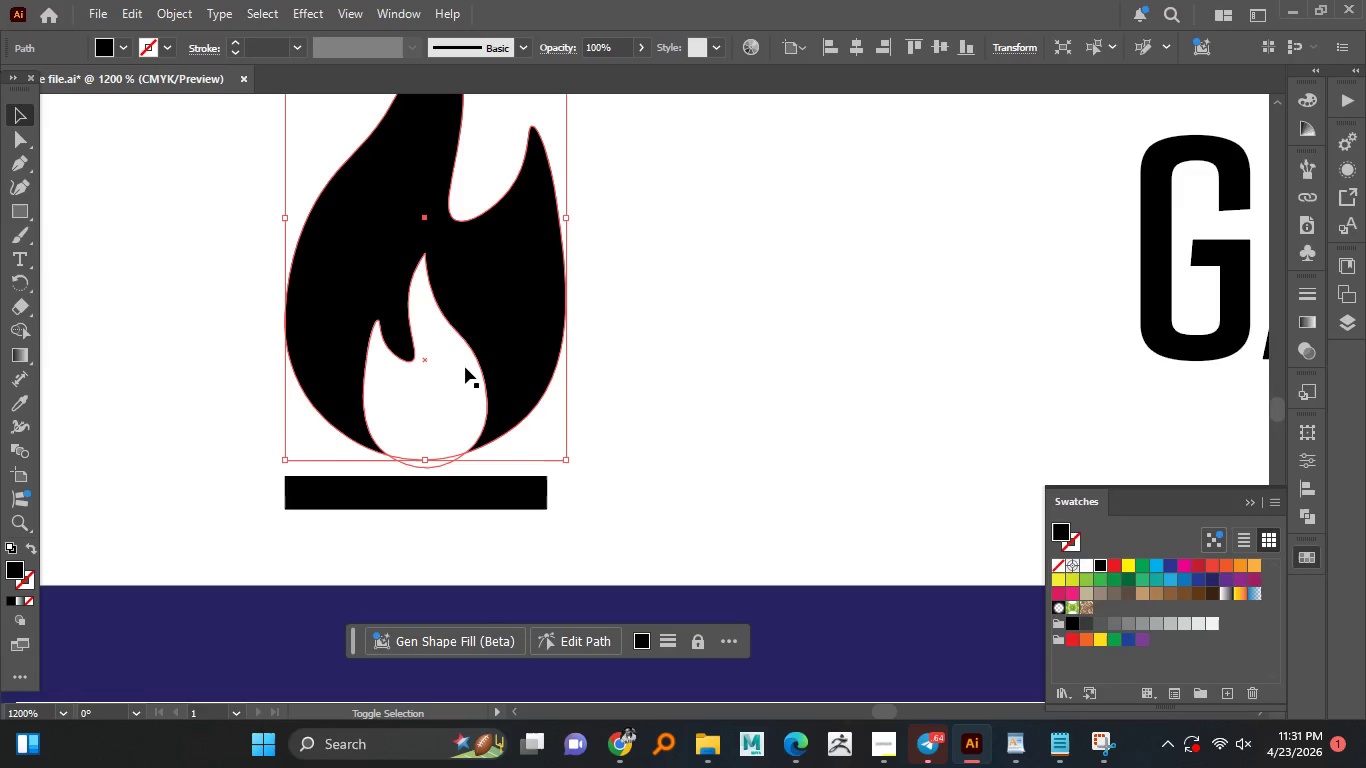 
hold_key(key=ShiftLeft, duration=0.58)
double_click([465, 367])
 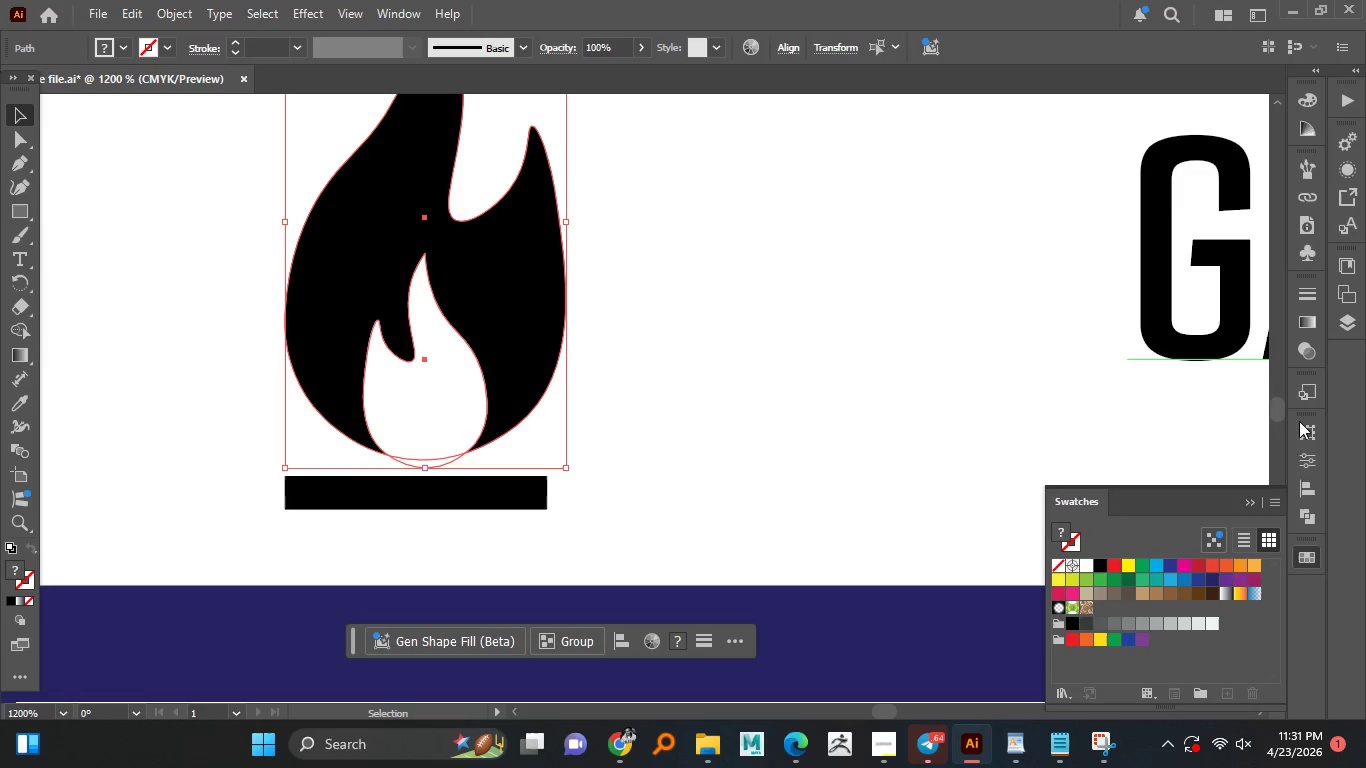 
left_click([1310, 518])
 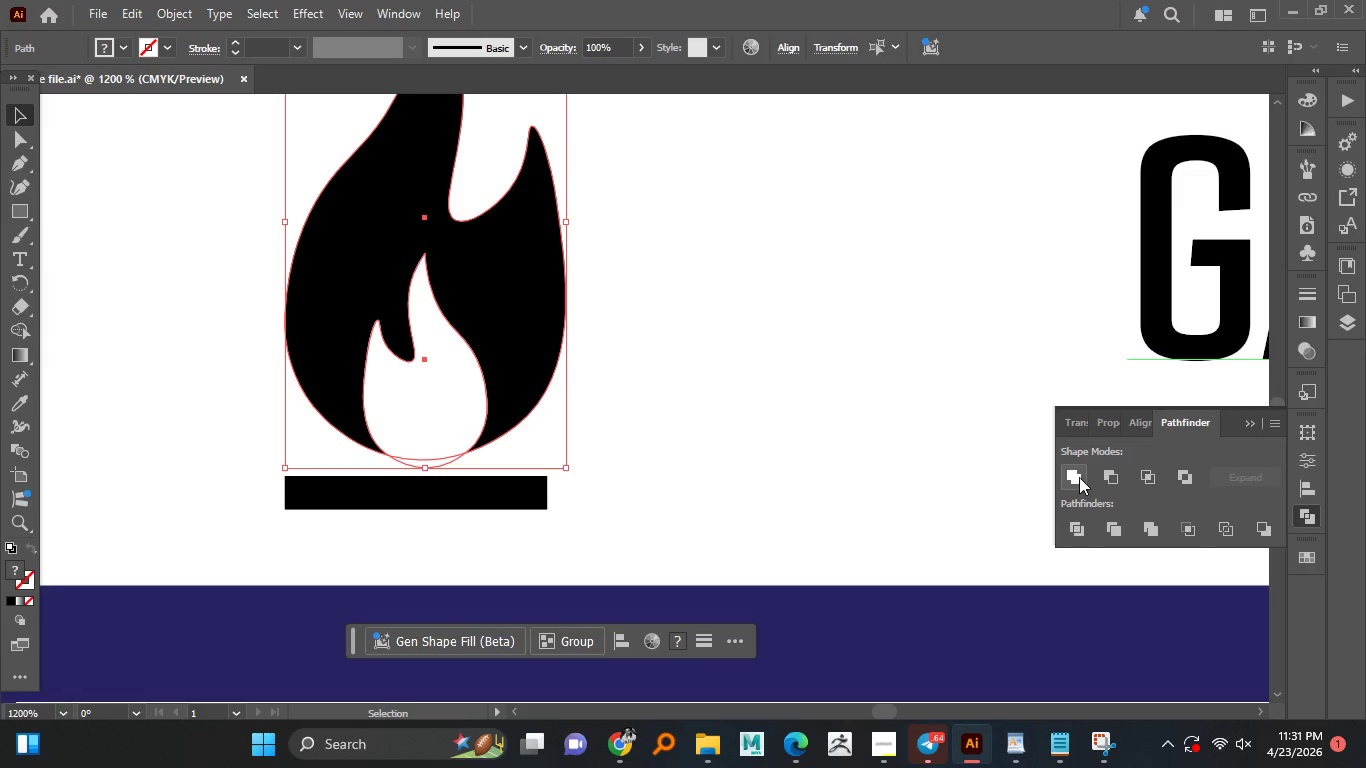 
left_click([1079, 477])
 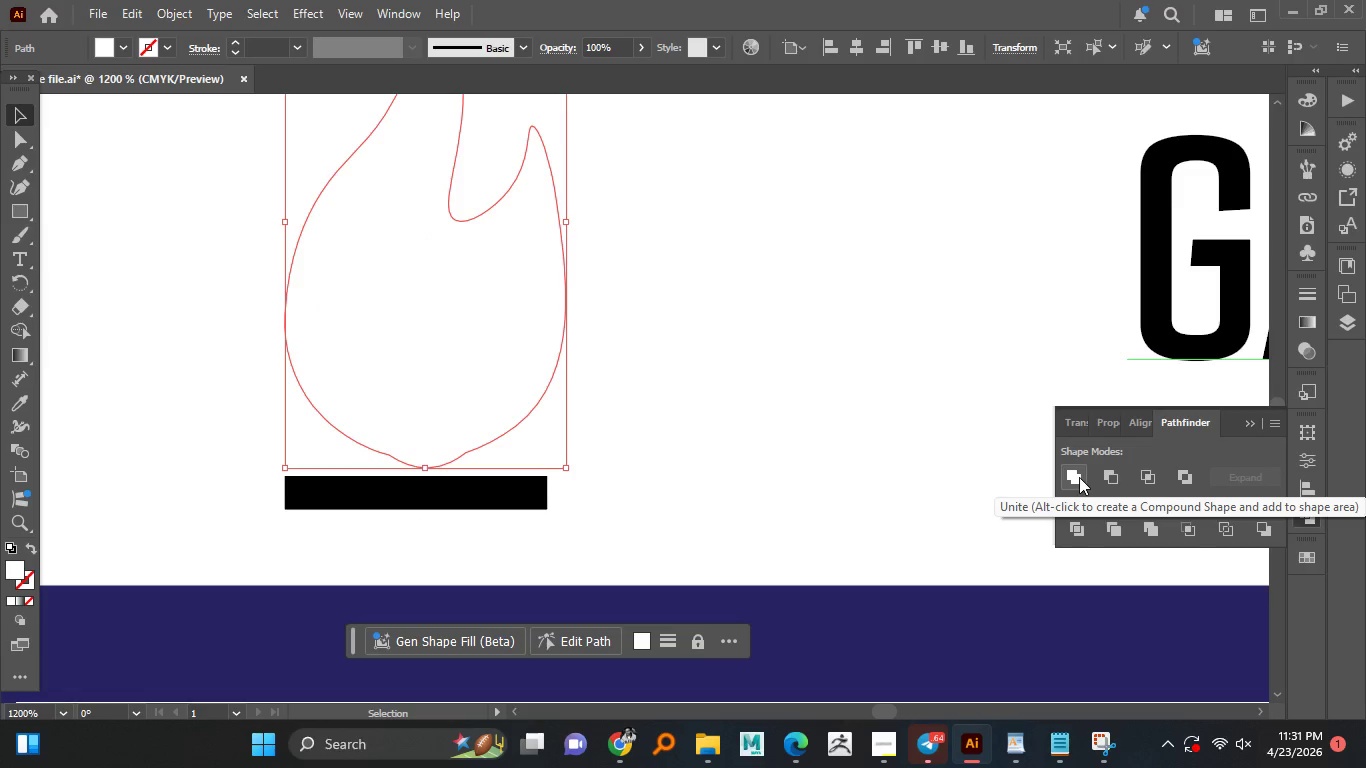 
key(Control+Z)
 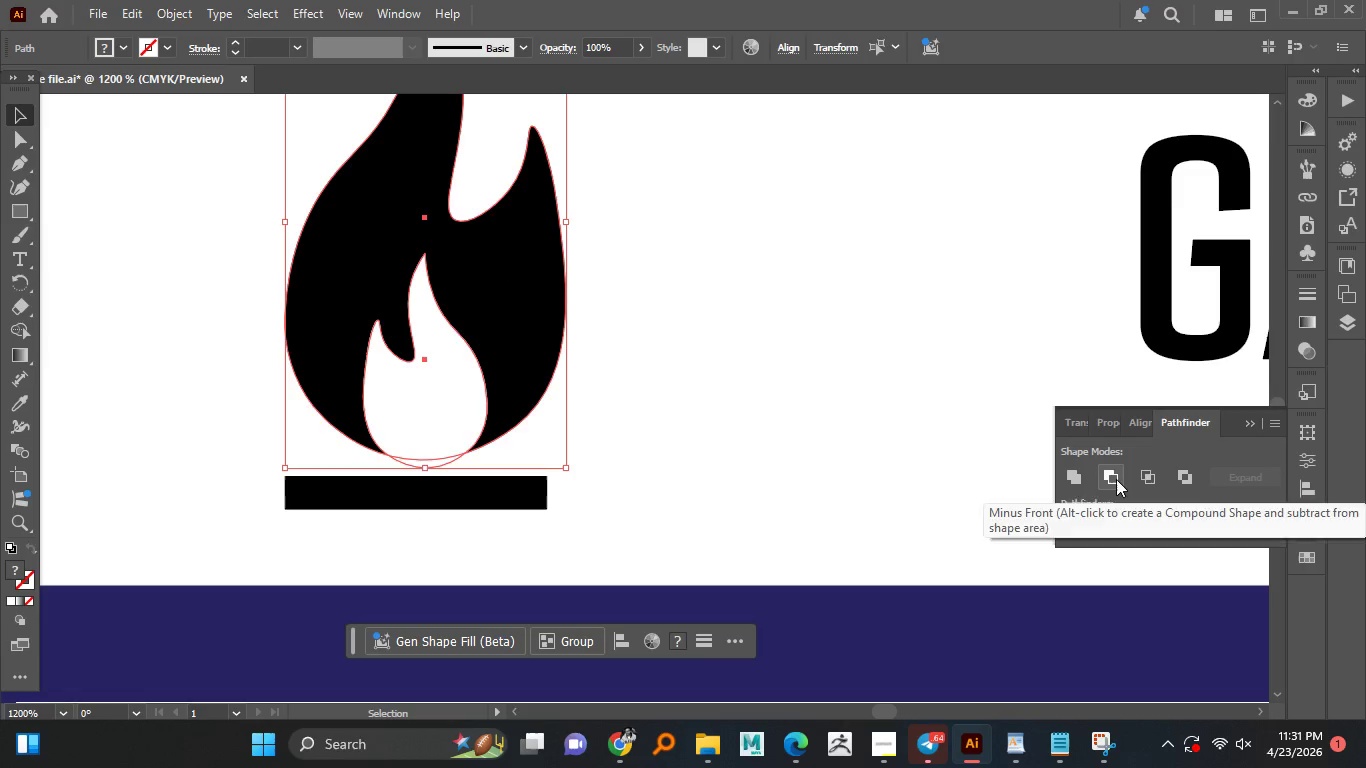 
left_click([1116, 479])
 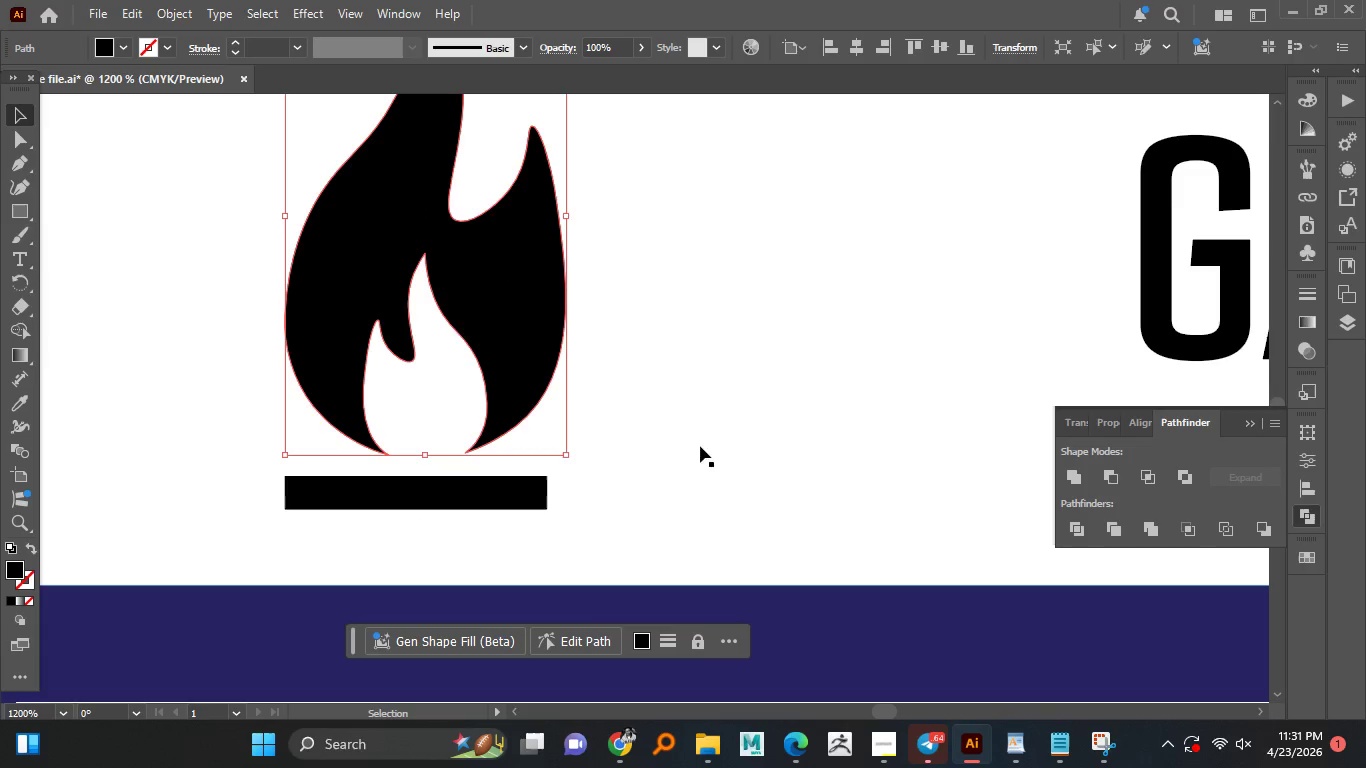 
hold_key(key=AltLeft, duration=1.51)
scroll: coordinate [590, 409], scroll_direction: down, amount: 3.0
 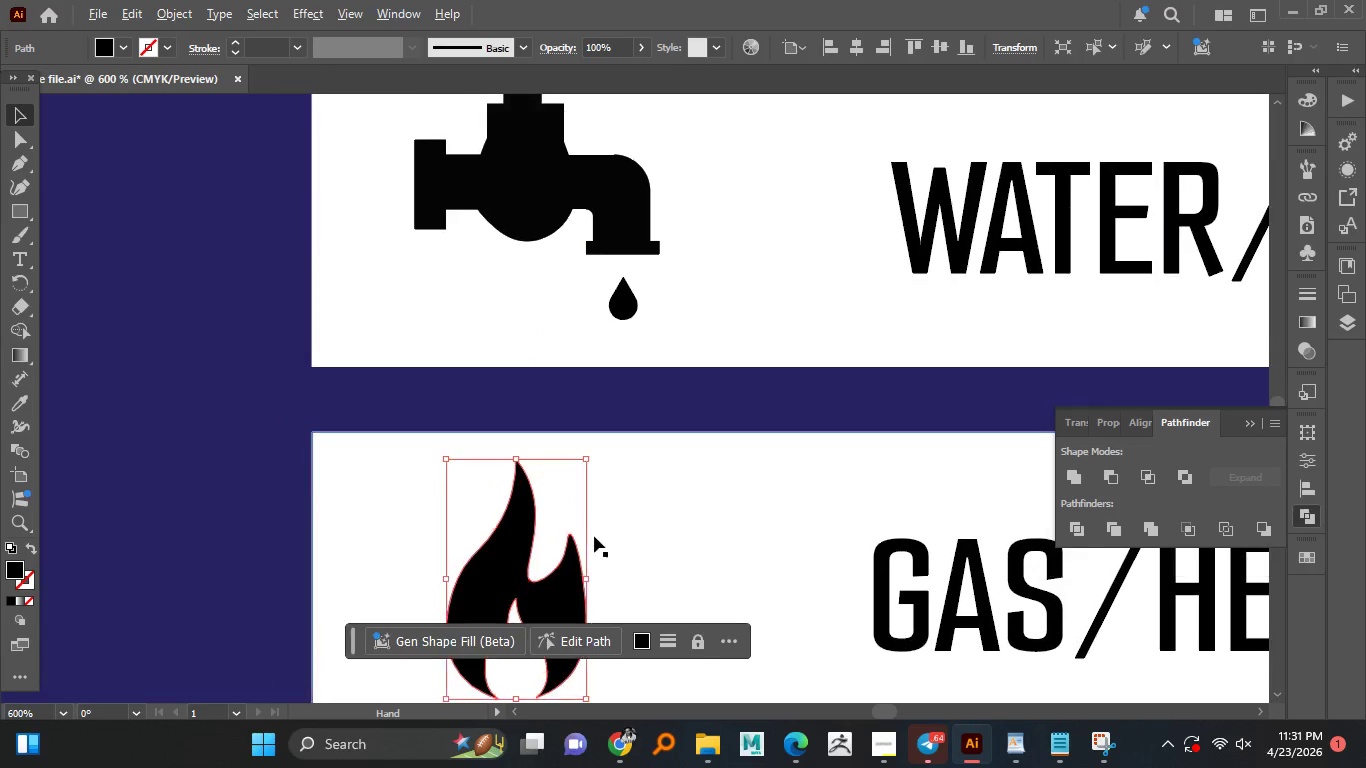 
hold_key(key=AltLeft, duration=1.5)
scroll: coordinate [576, 399], scroll_direction: down, amount: 3.0
 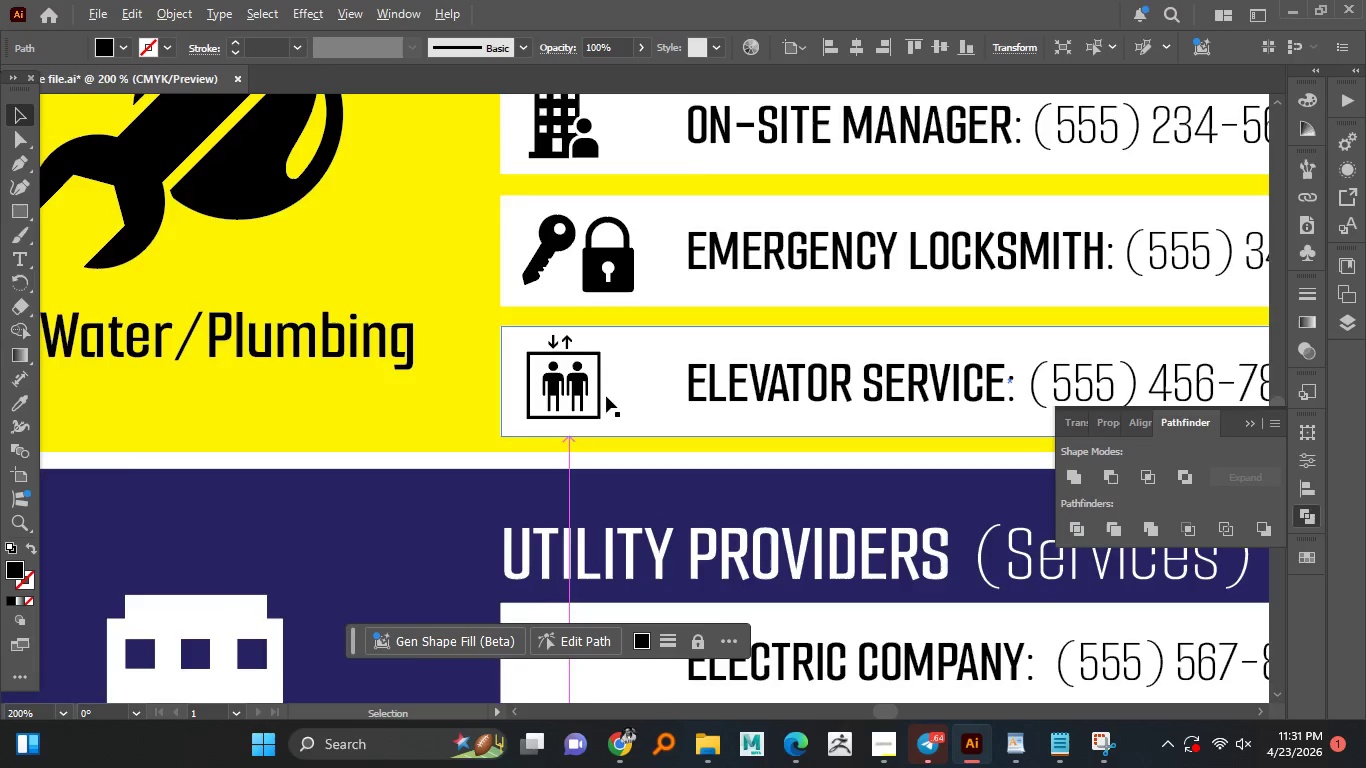 
hold_key(key=AltLeft, duration=1.52)
 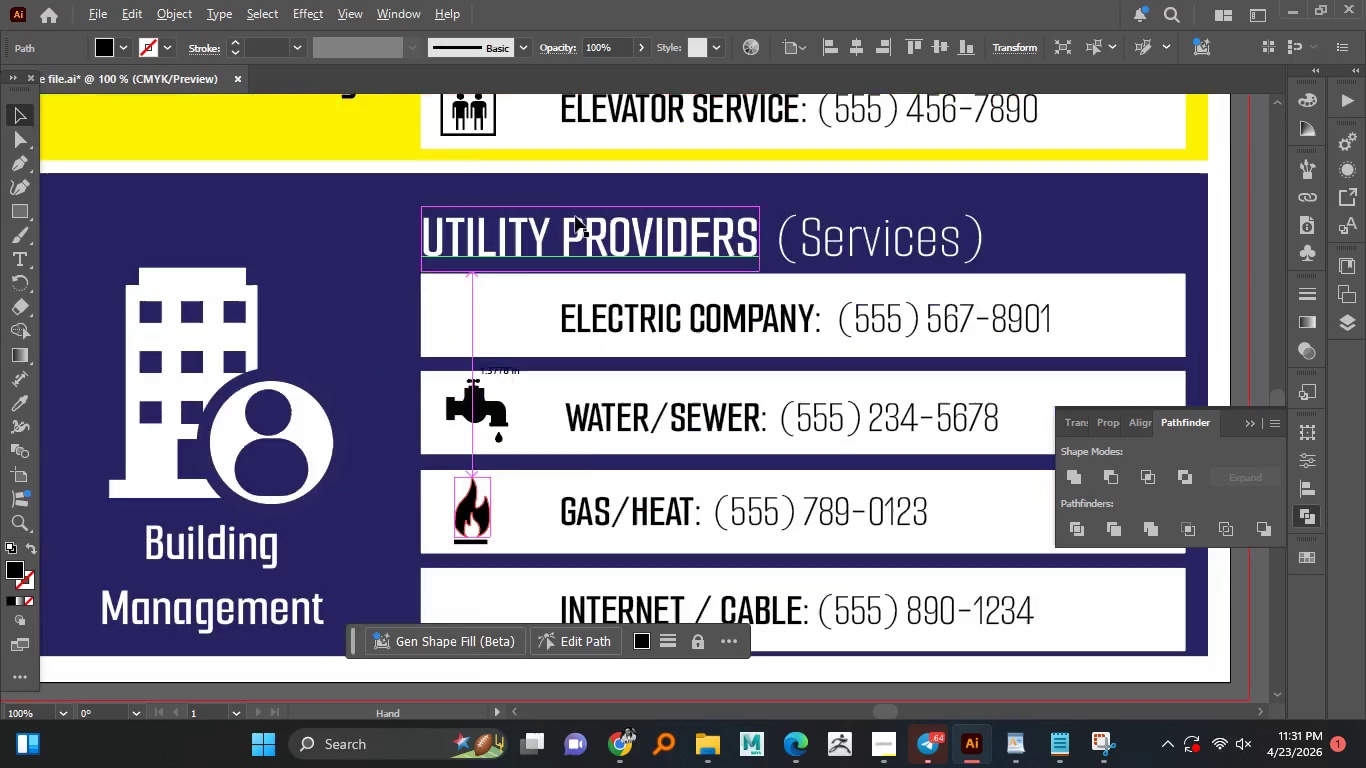 
scroll: coordinate [606, 393], scroll_direction: down, amount: 2.0
 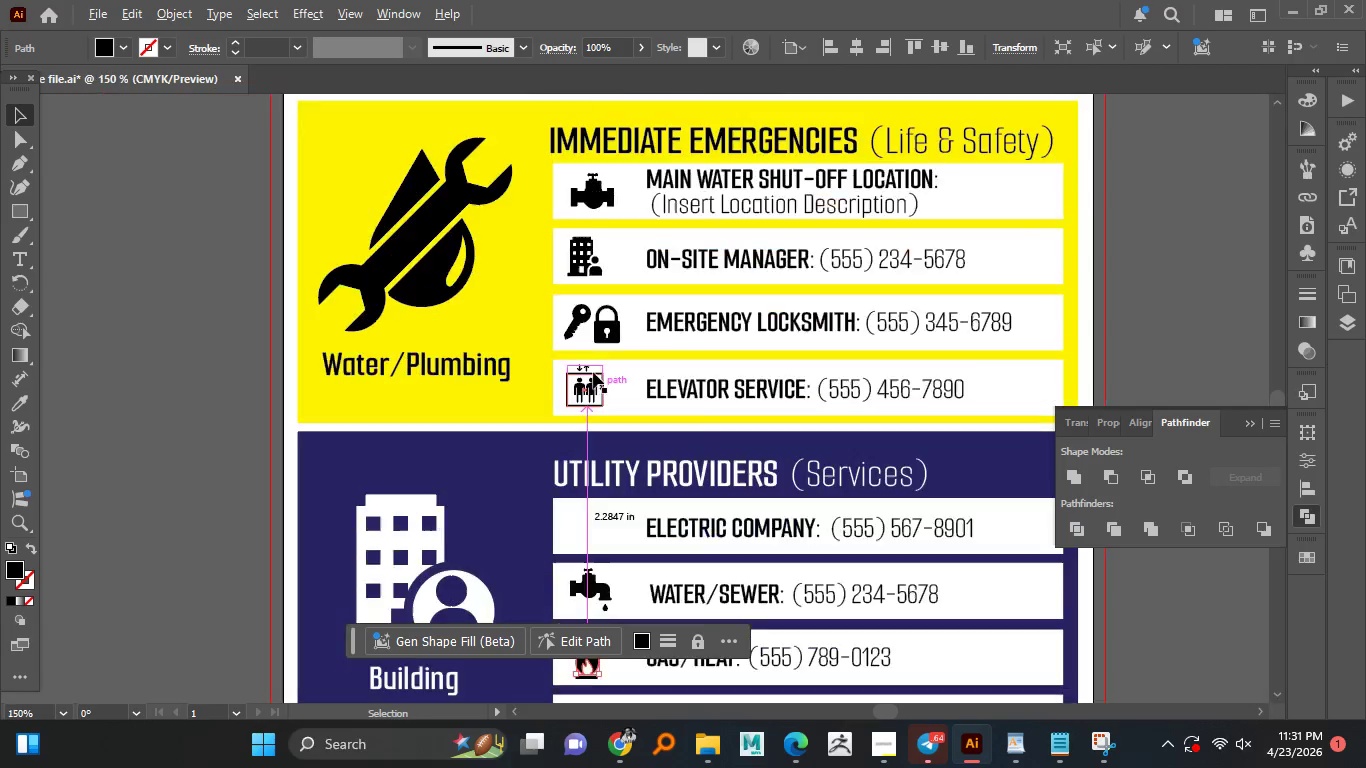 
hold_key(key=AltLeft, duration=1.5)
scroll: coordinate [579, 167], scroll_direction: up, amount: 1.0
 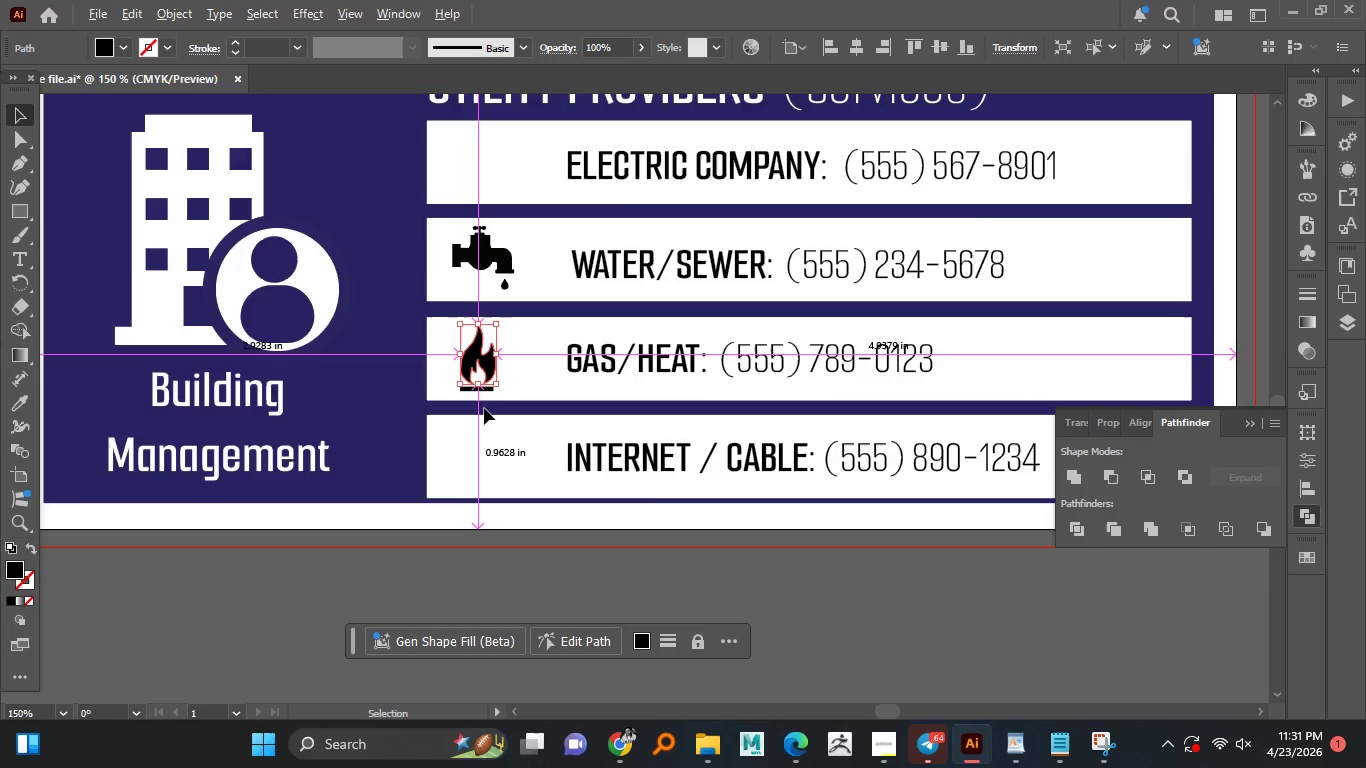 
hold_key(key=AltLeft, duration=1.34)
 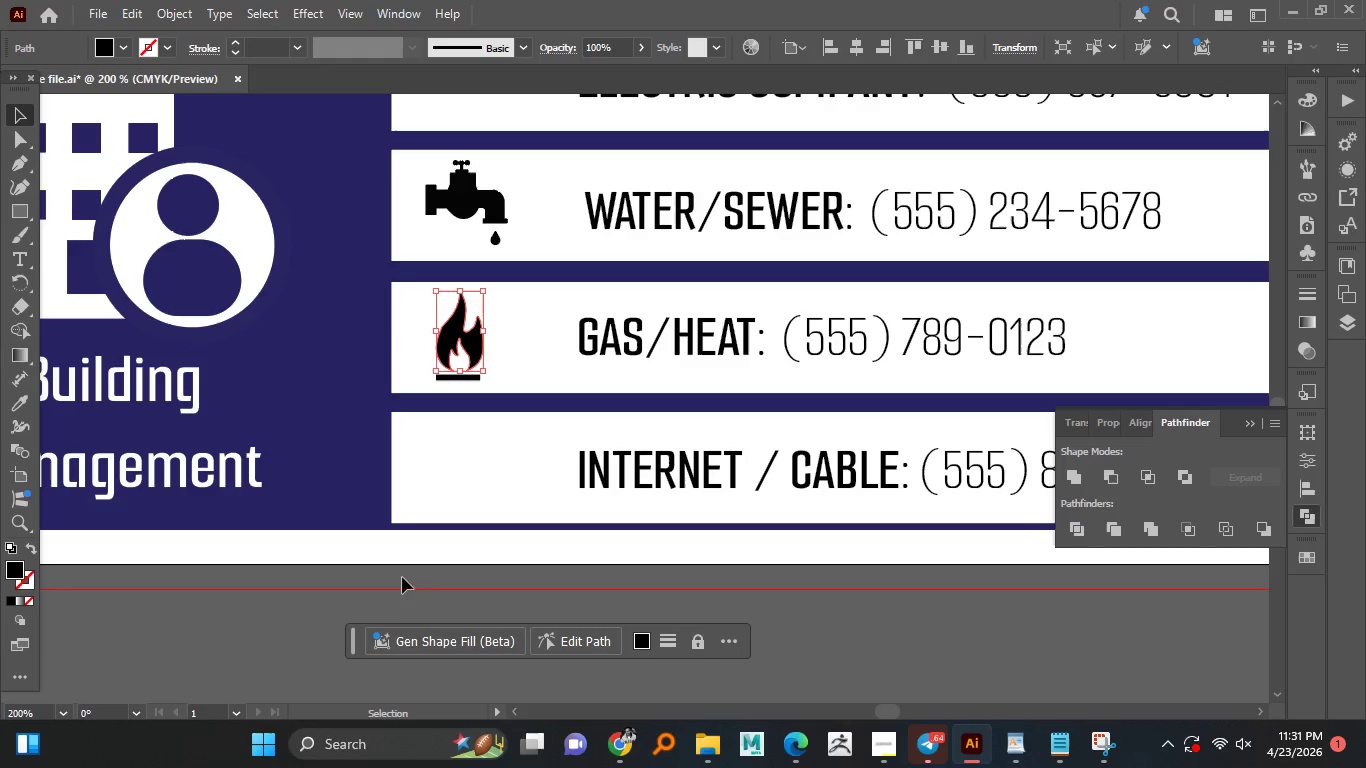 
scroll: coordinate [484, 408], scroll_direction: up, amount: 1.0
 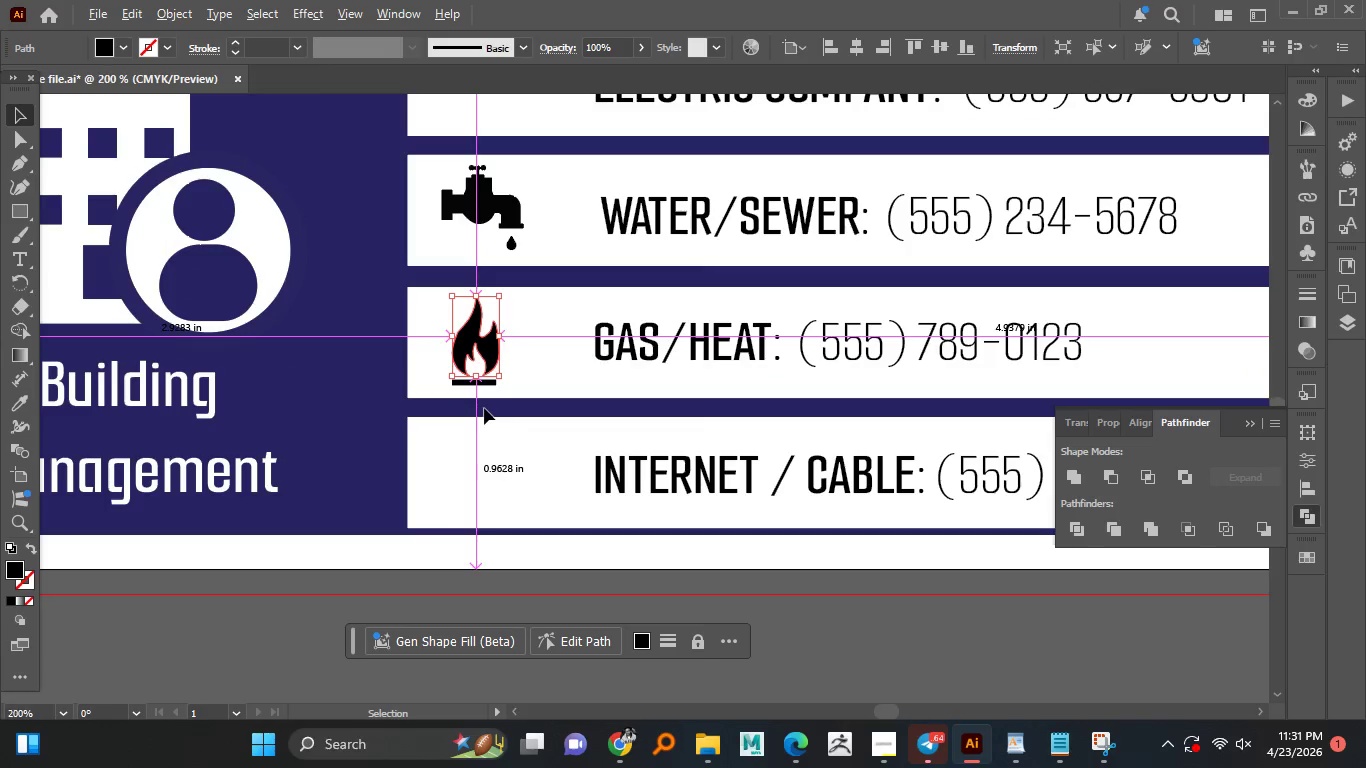 
left_click([296, 610])
 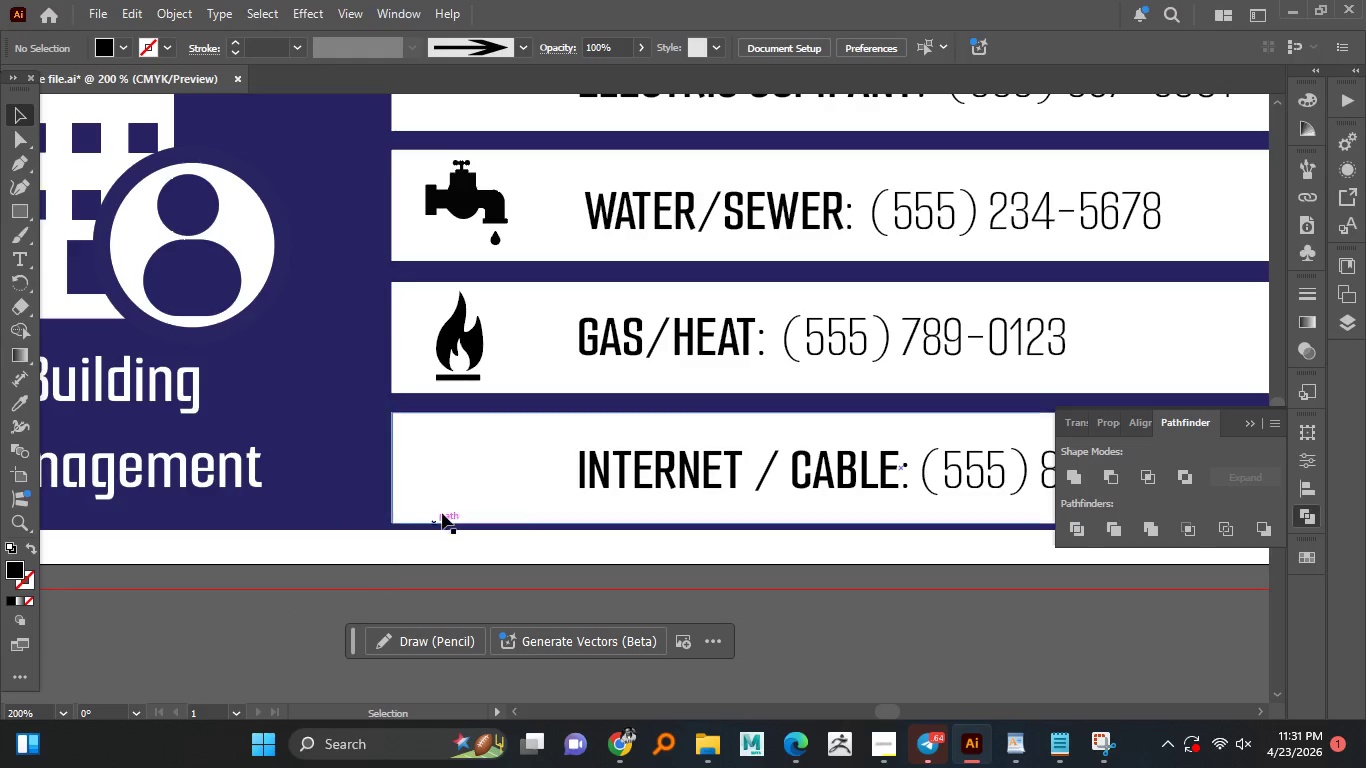 
hold_key(key=AltLeft, duration=1.52)
 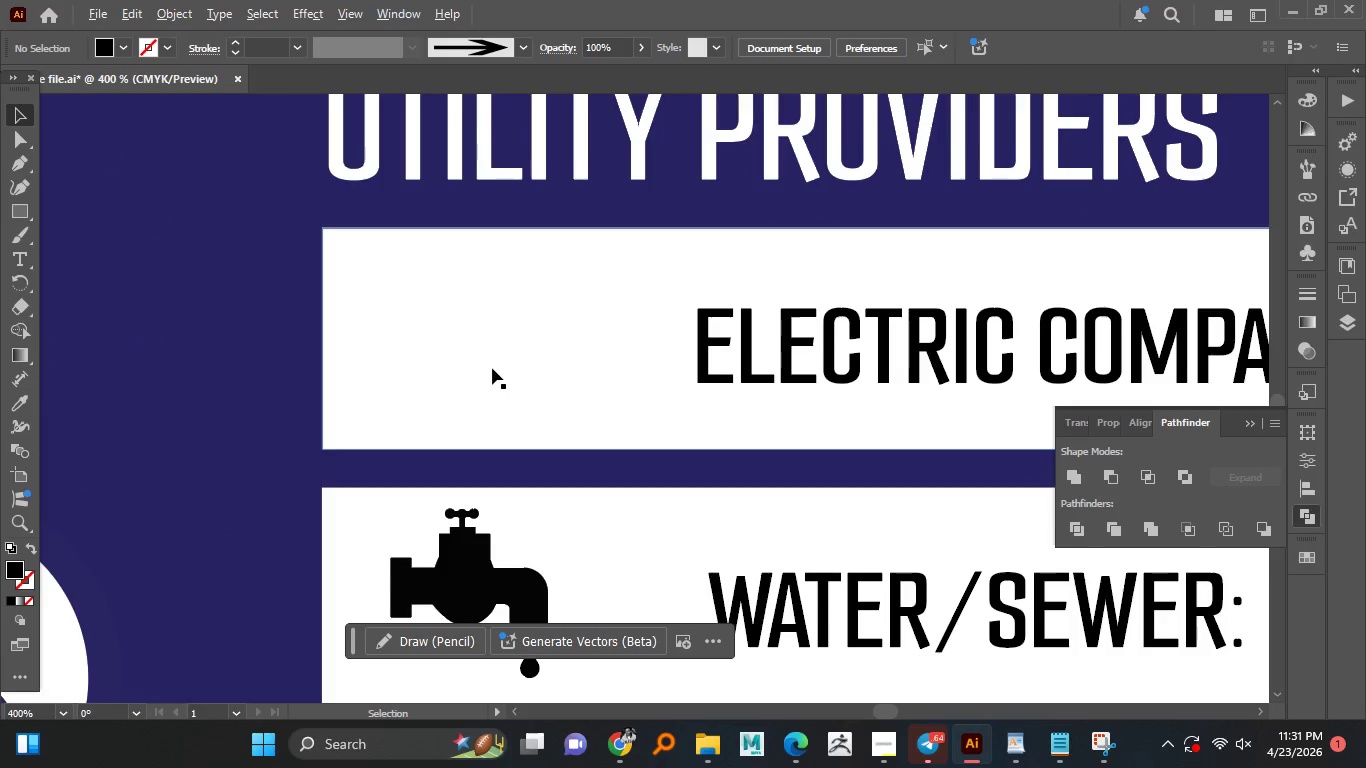 
hold_key(key=AltLeft, duration=1.16)
scroll: coordinate [492, 368], scroll_direction: up, amount: 2.0
 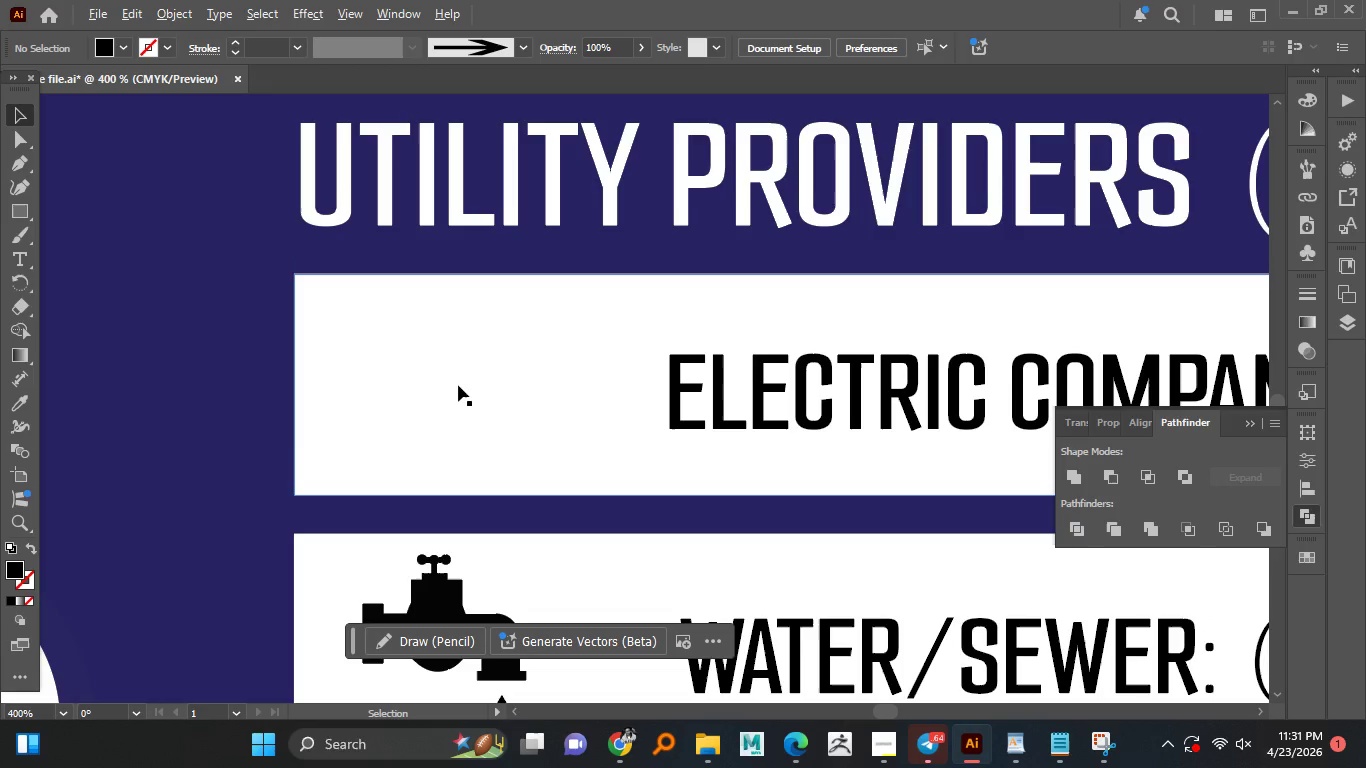 
left_click([458, 383])
 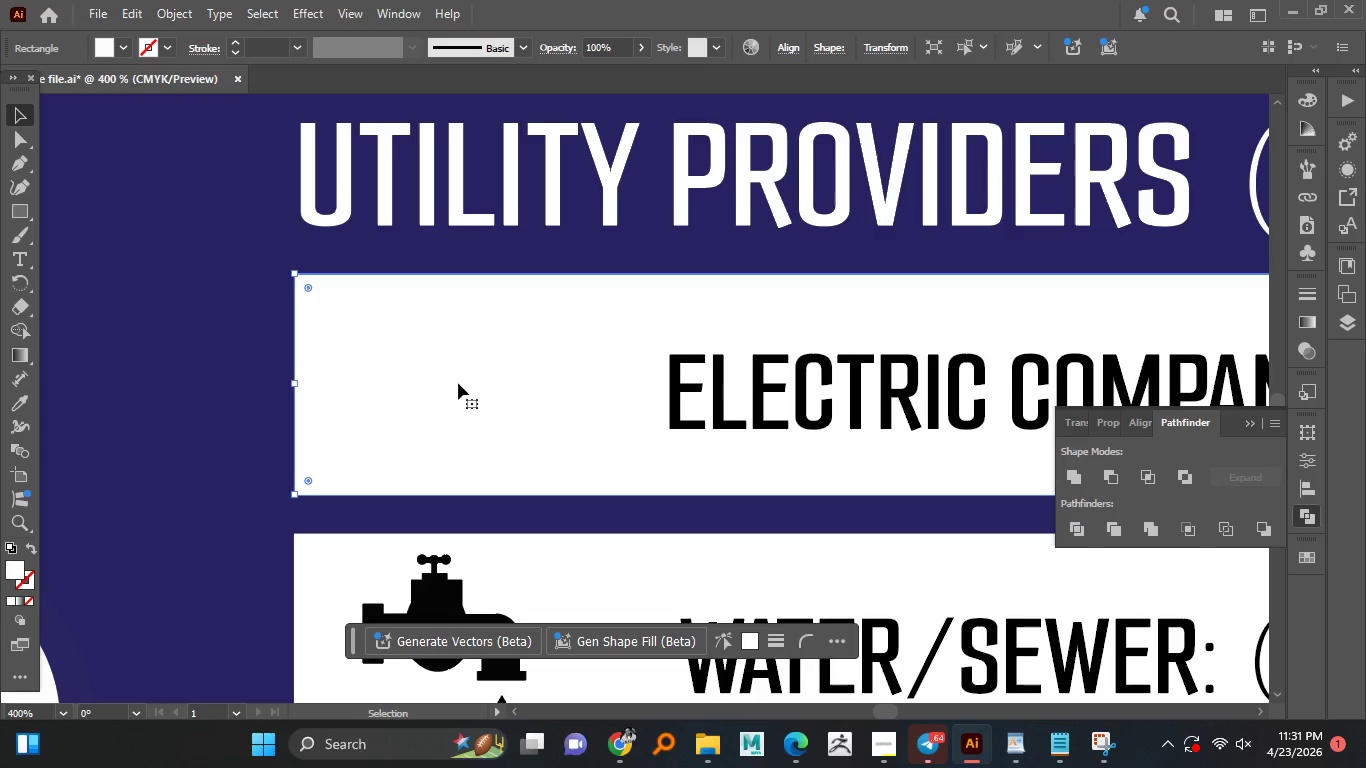 
key(Control+2)
 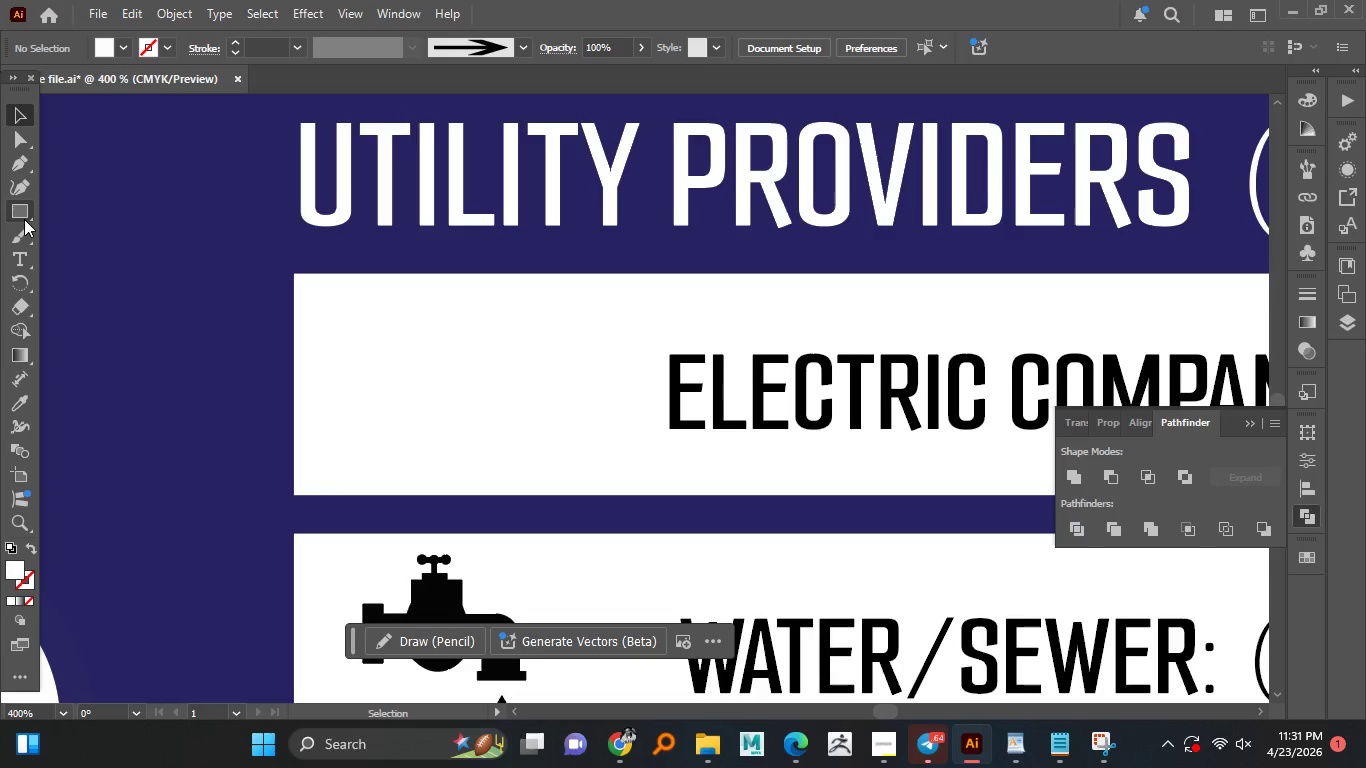 
right_click([21, 219])
 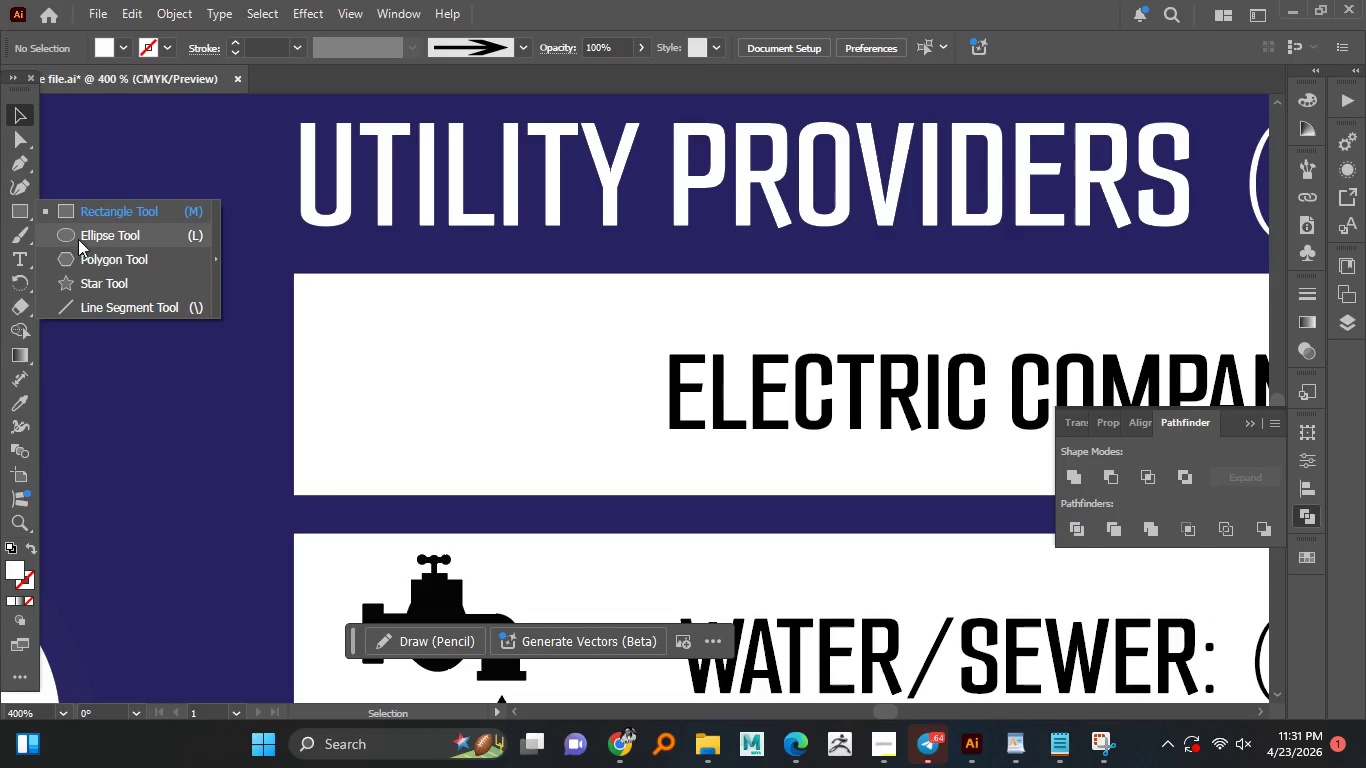 
left_click([86, 238])
 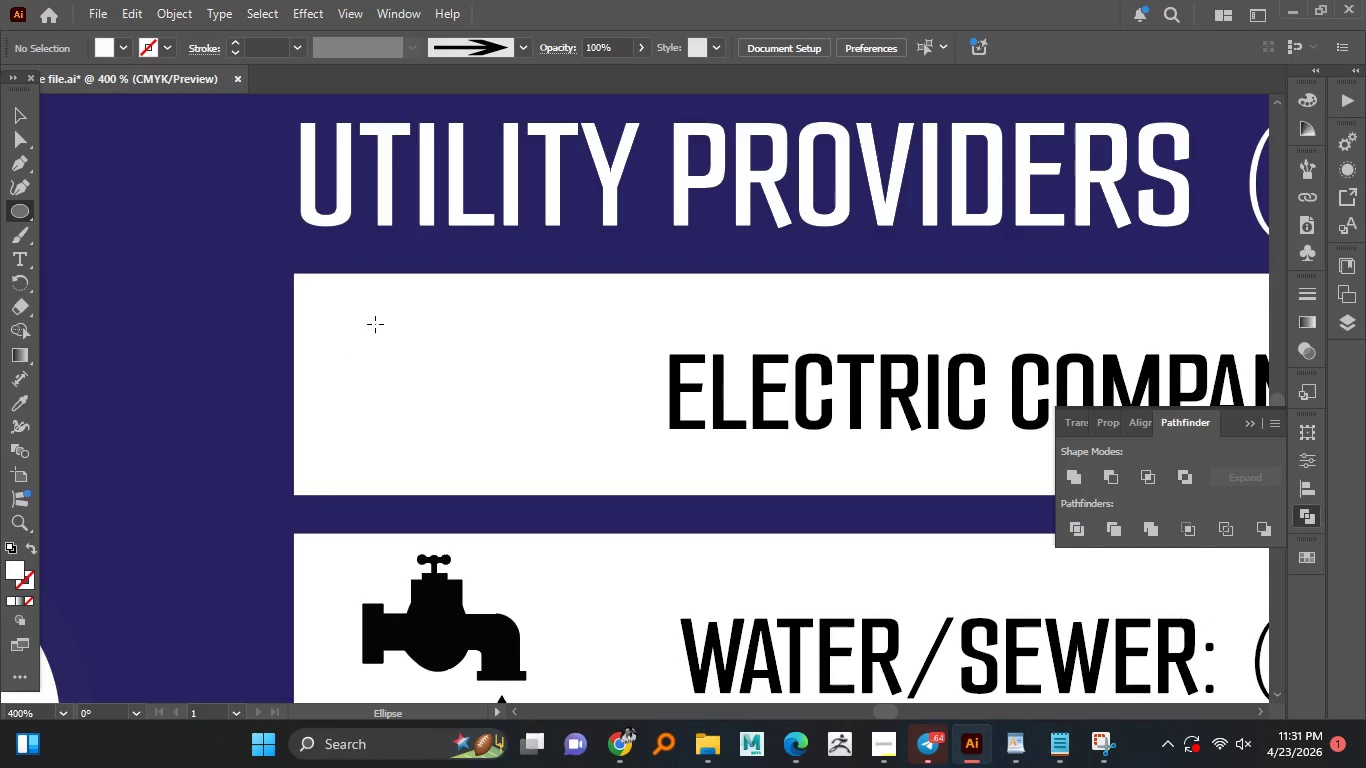 
hold_key(key=ShiftLeft, duration=1.11)
left_click_drag(start_coordinate=[378, 322], to_coordinate=[460, 470])
 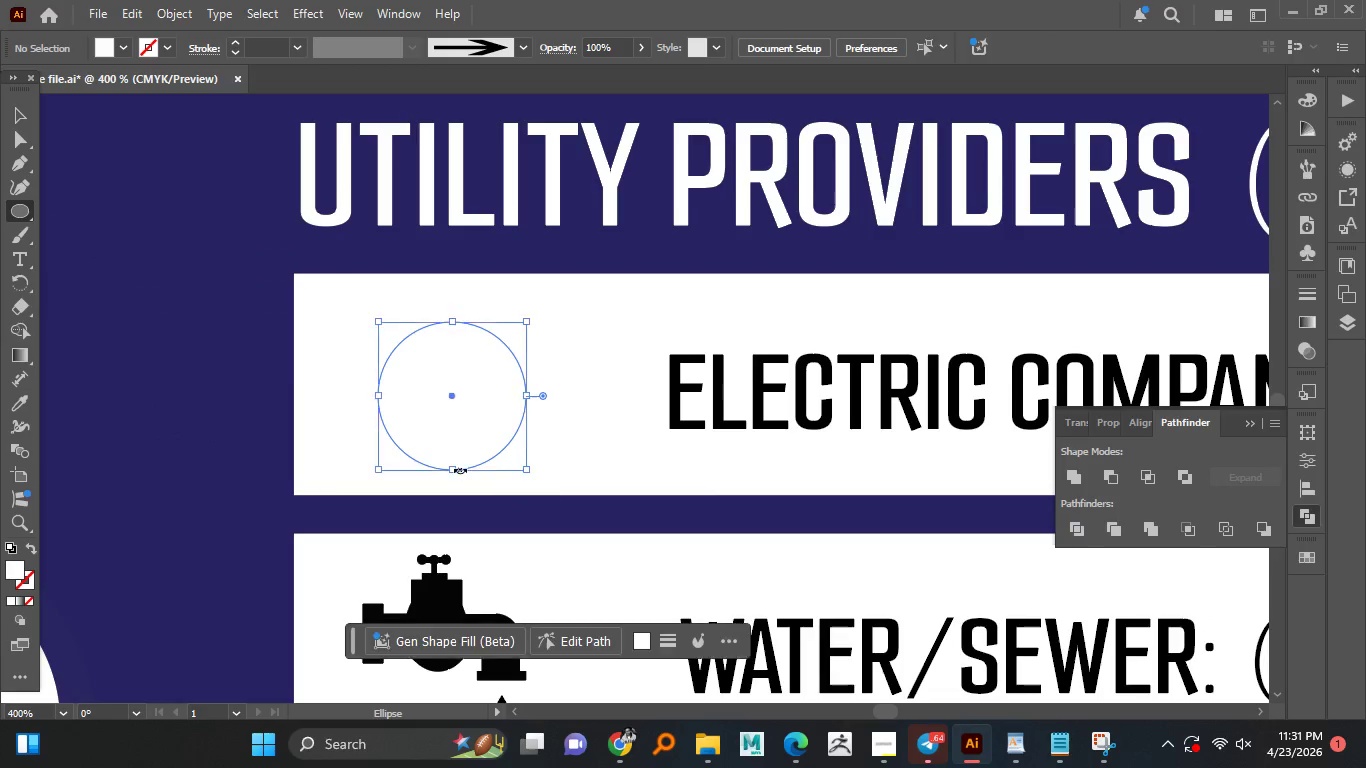 
double_click([239, 41])
 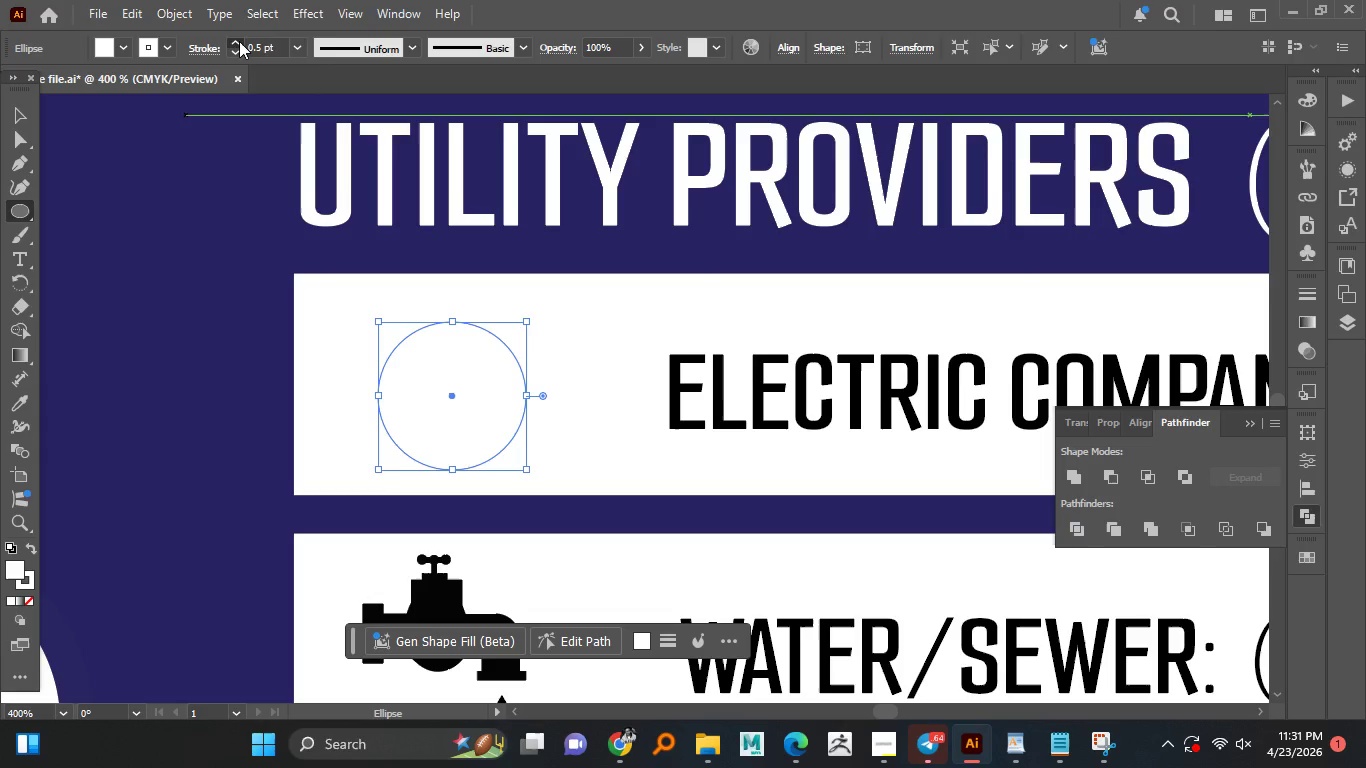 
triple_click([239, 41])
 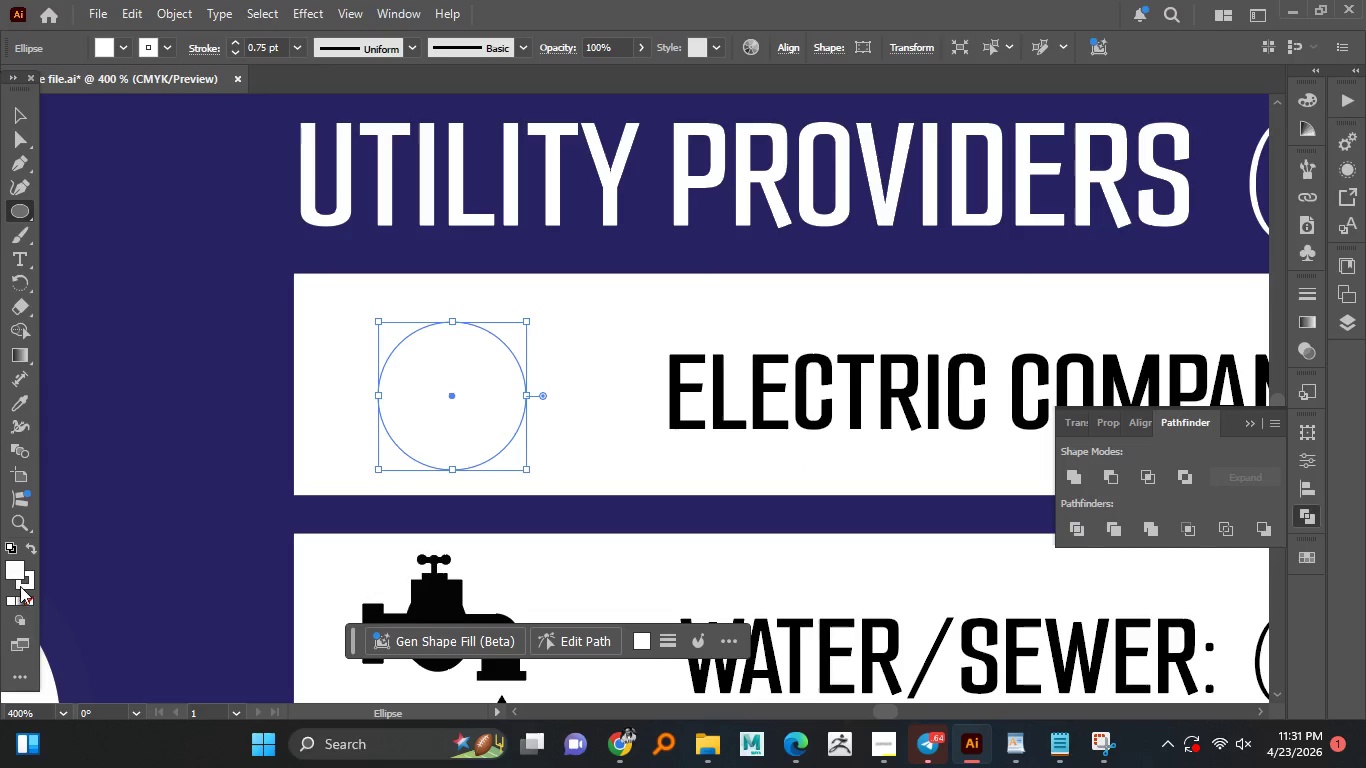 
double_click([27, 582])
 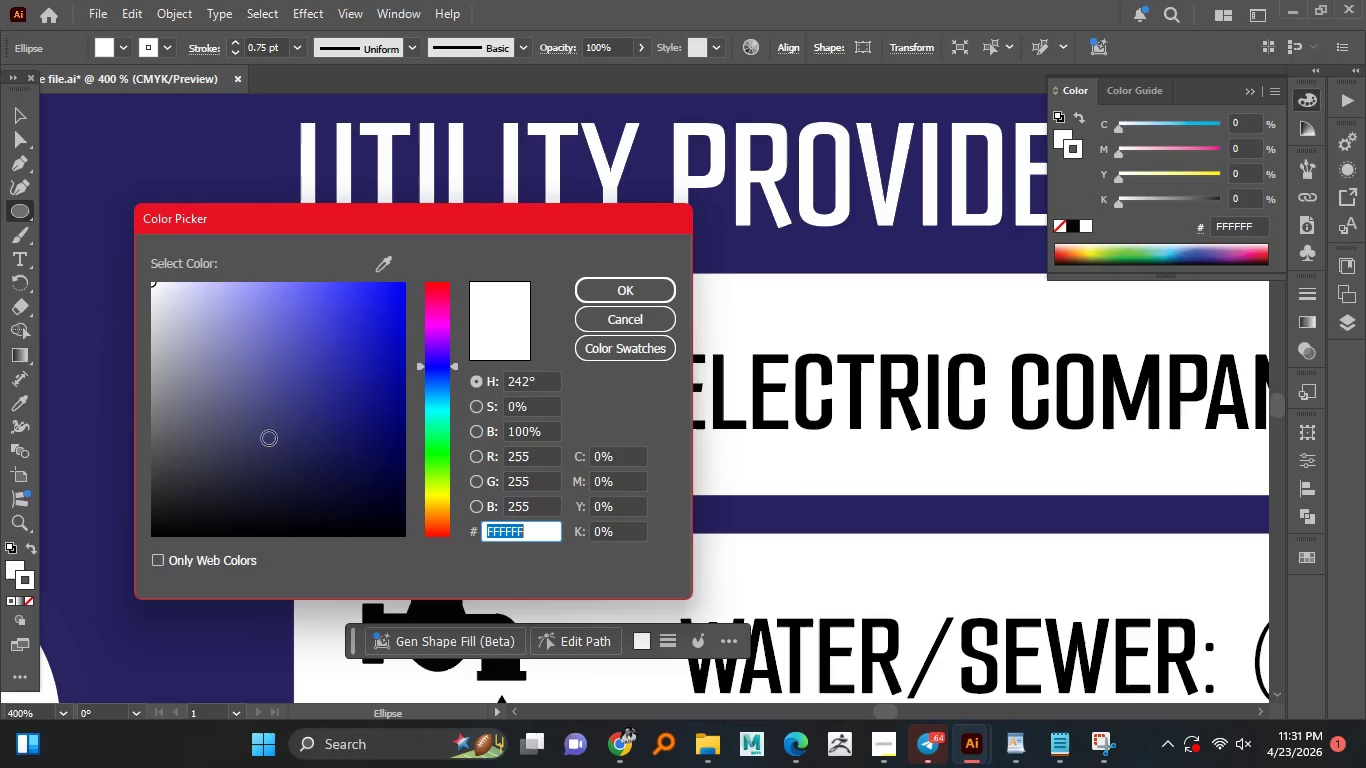 
left_click_drag(start_coordinate=[244, 444], to_coordinate=[141, 550])
 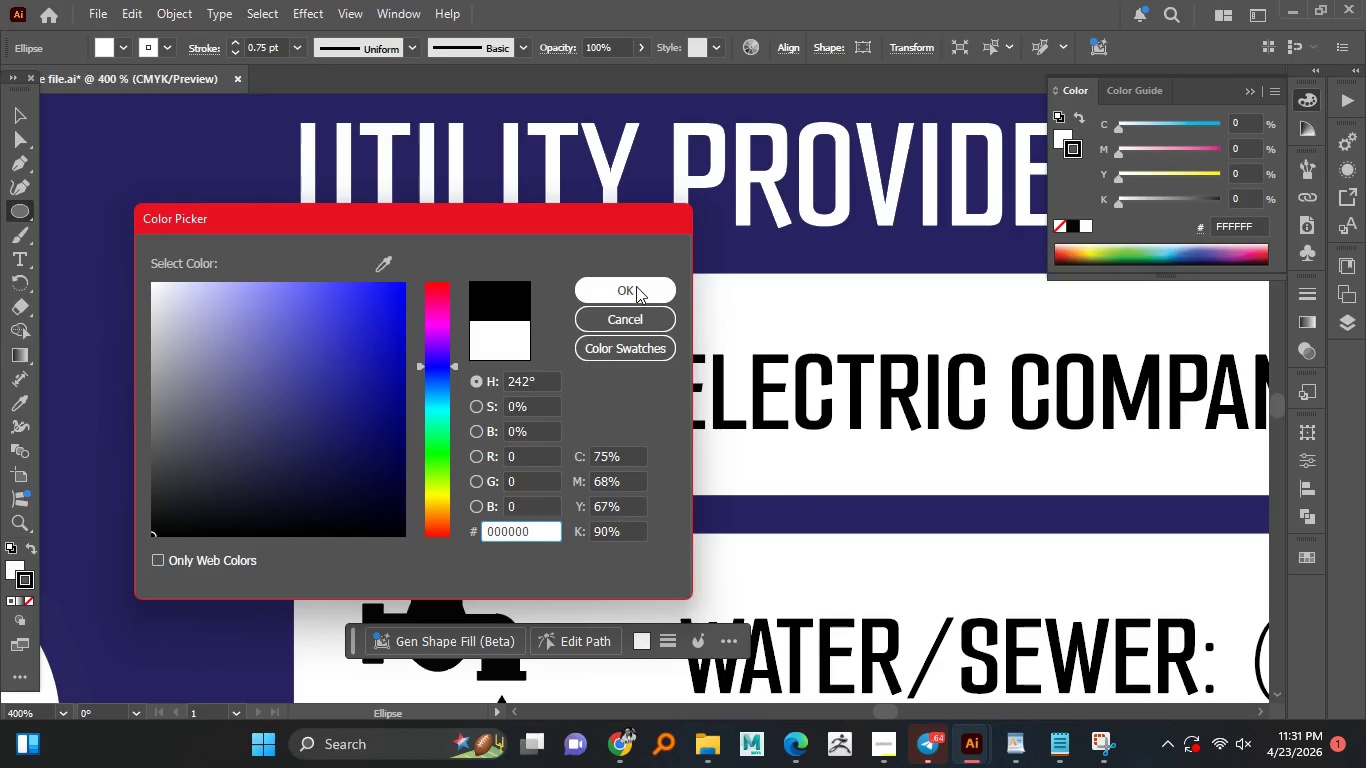 
left_click([636, 287])
 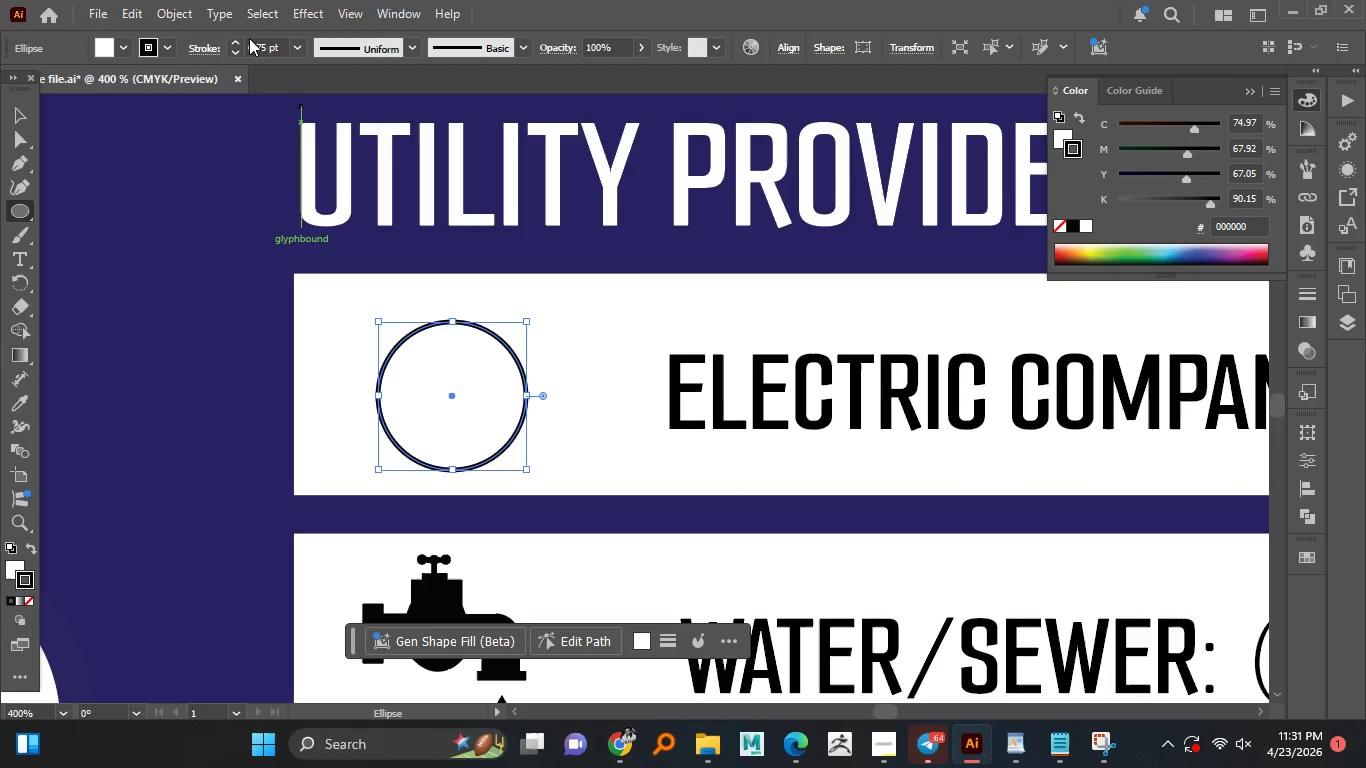 
double_click([238, 38])
 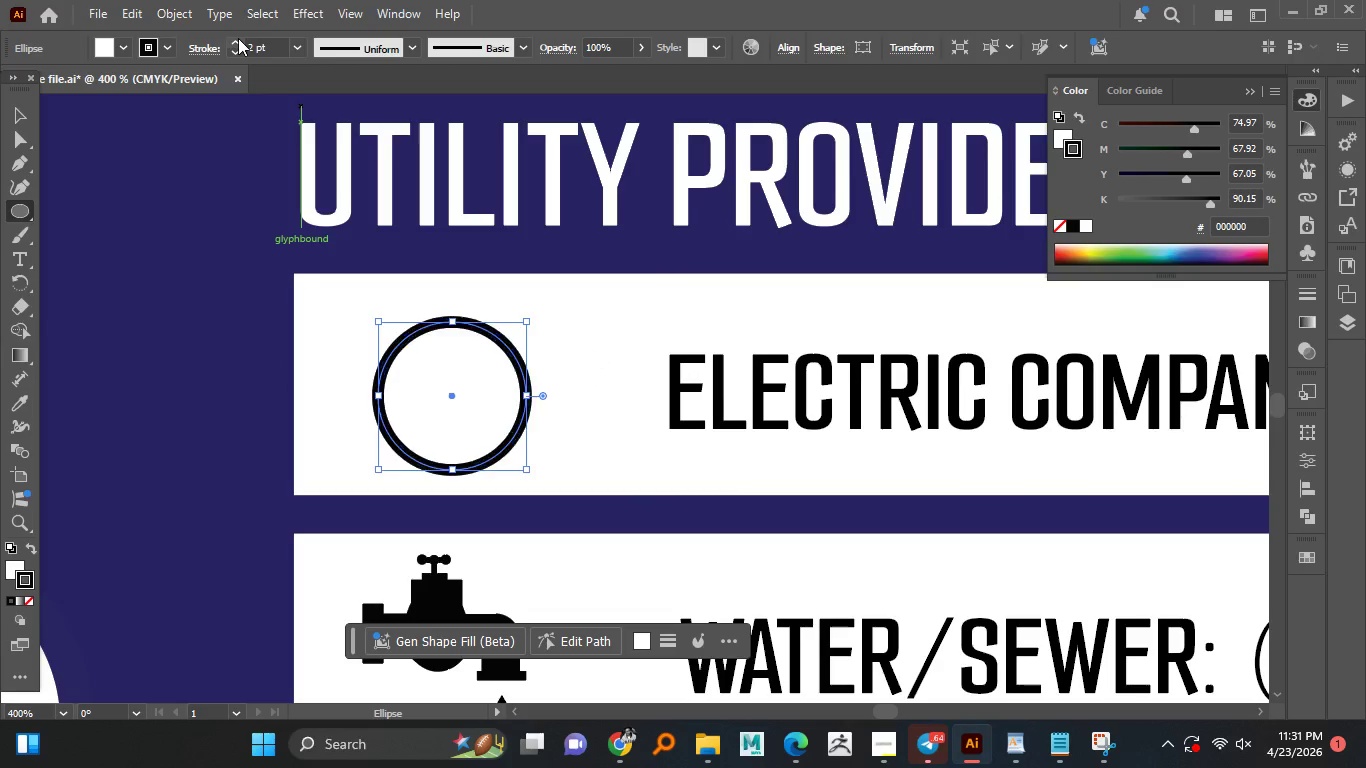 
triple_click([238, 38])
 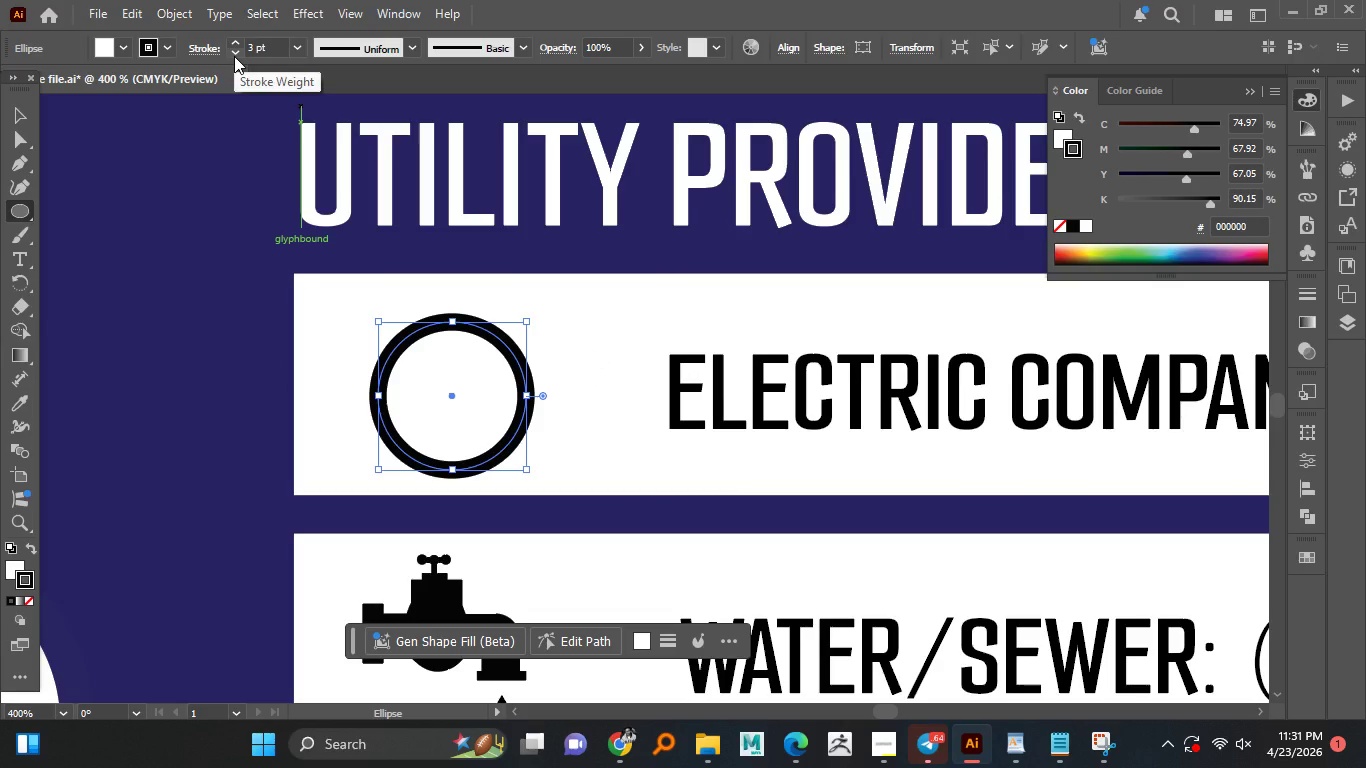 
left_click([234, 56])
 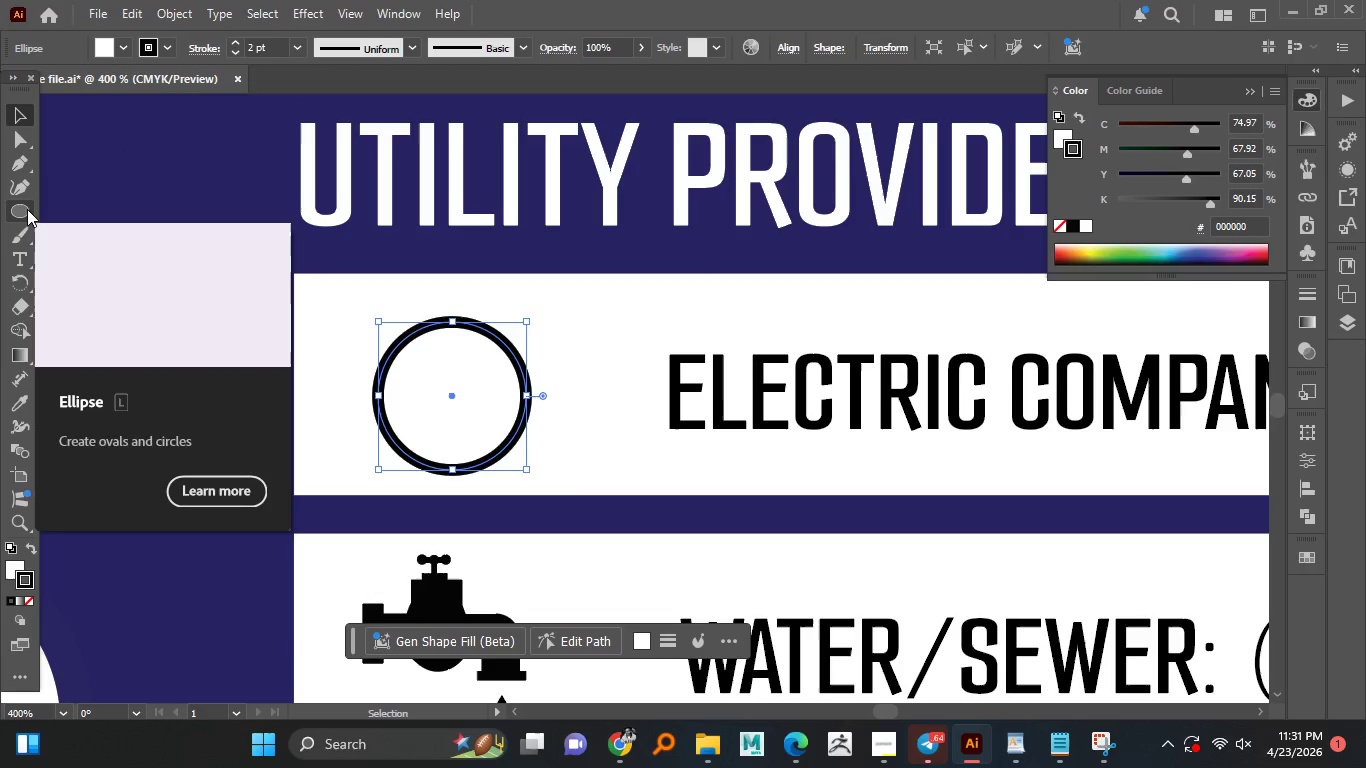 
wait(5.95)
 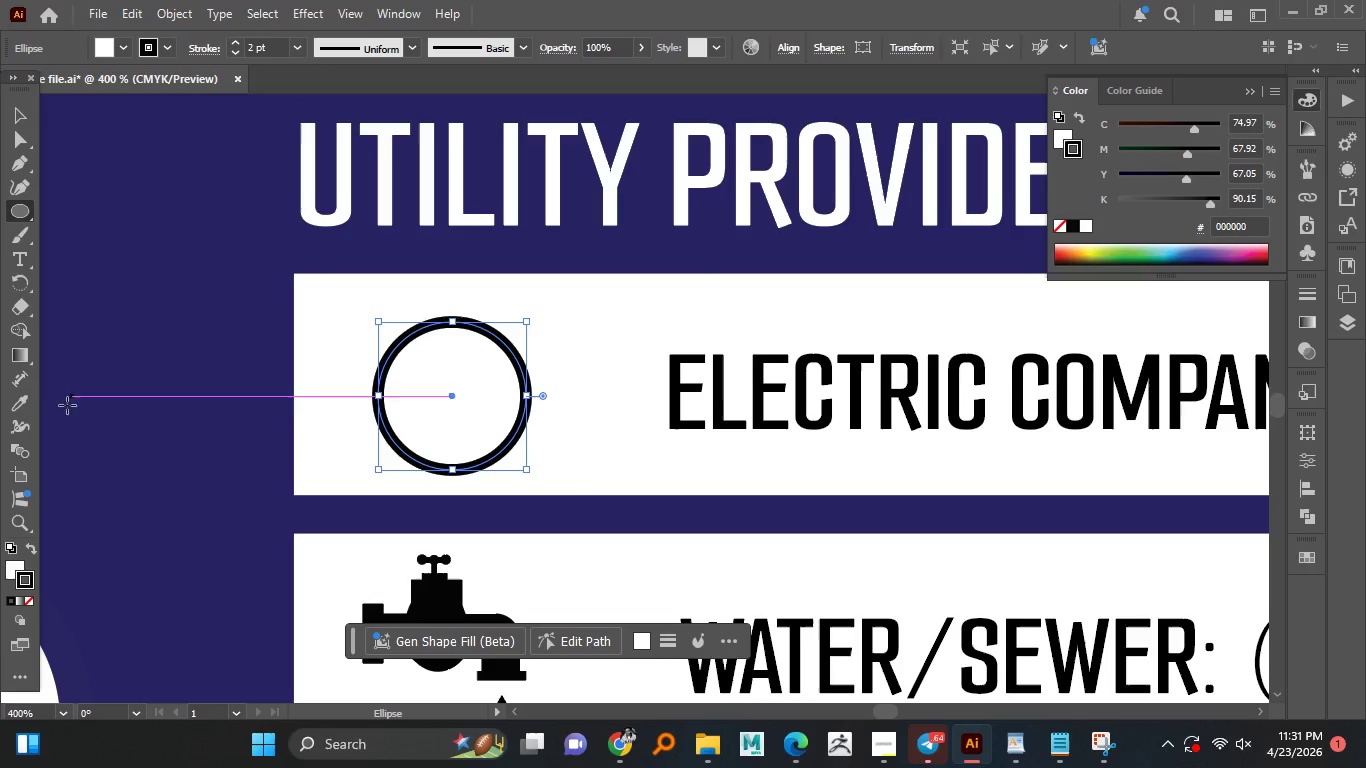 
right_click([20, 207])
 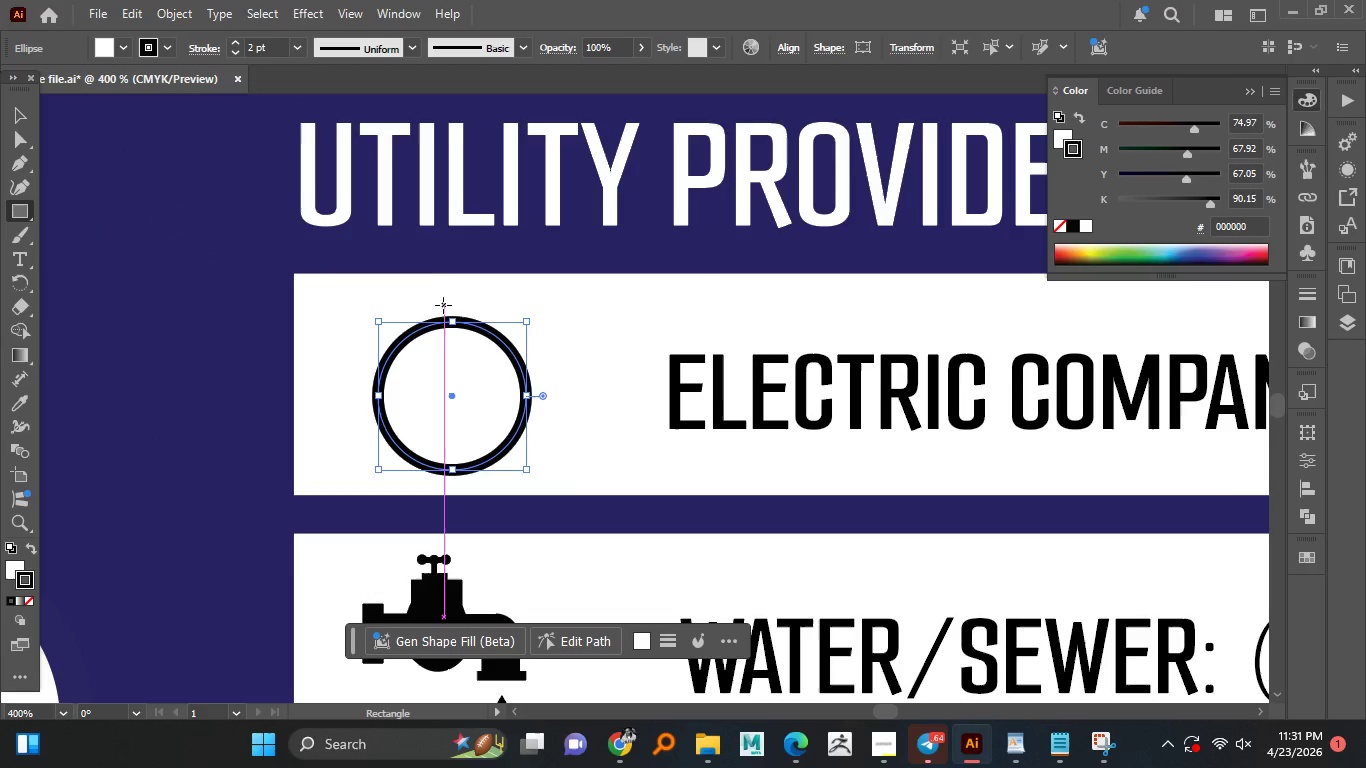 
hold_key(key=AltLeft, duration=0.44)
scroll: coordinate [447, 319], scroll_direction: up, amount: 2.0
 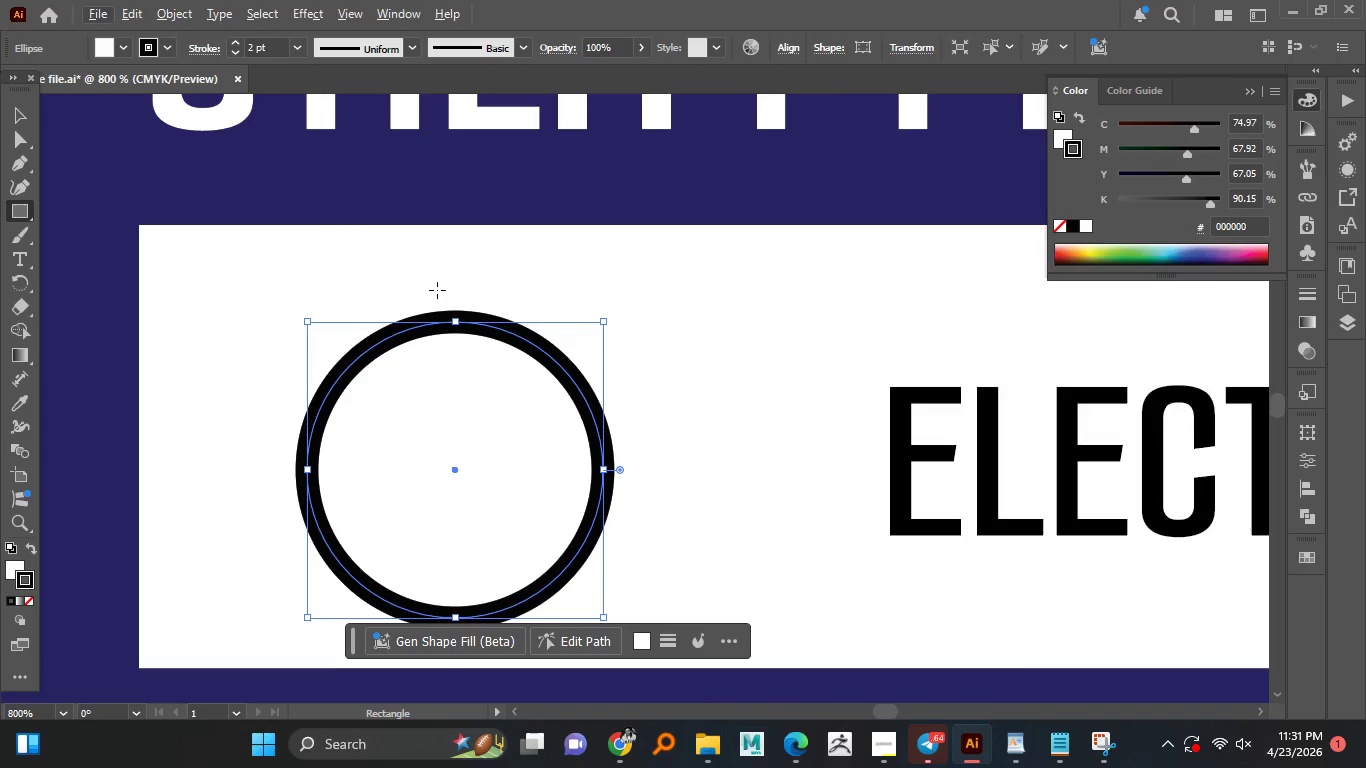 
left_click_drag(start_coordinate=[439, 290], to_coordinate=[473, 322])
 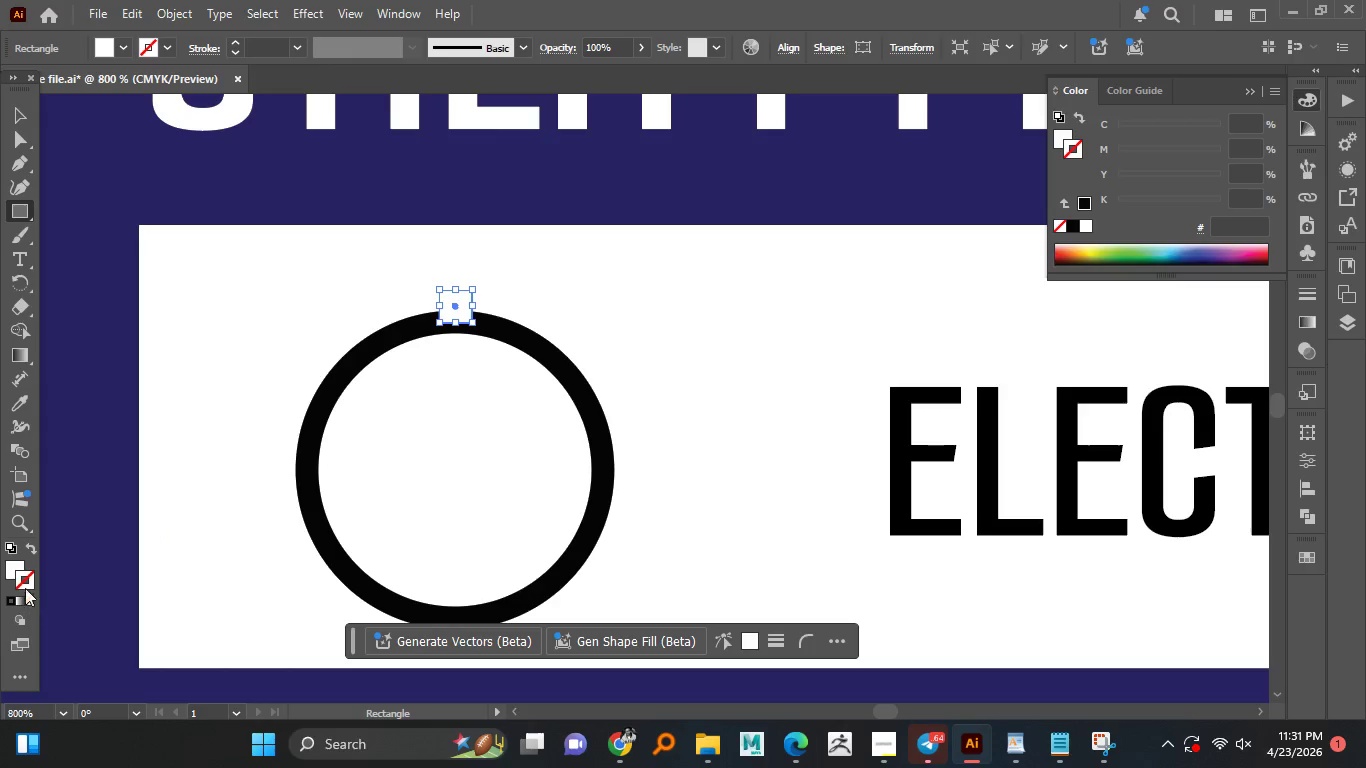 
left_click([15, 571])
 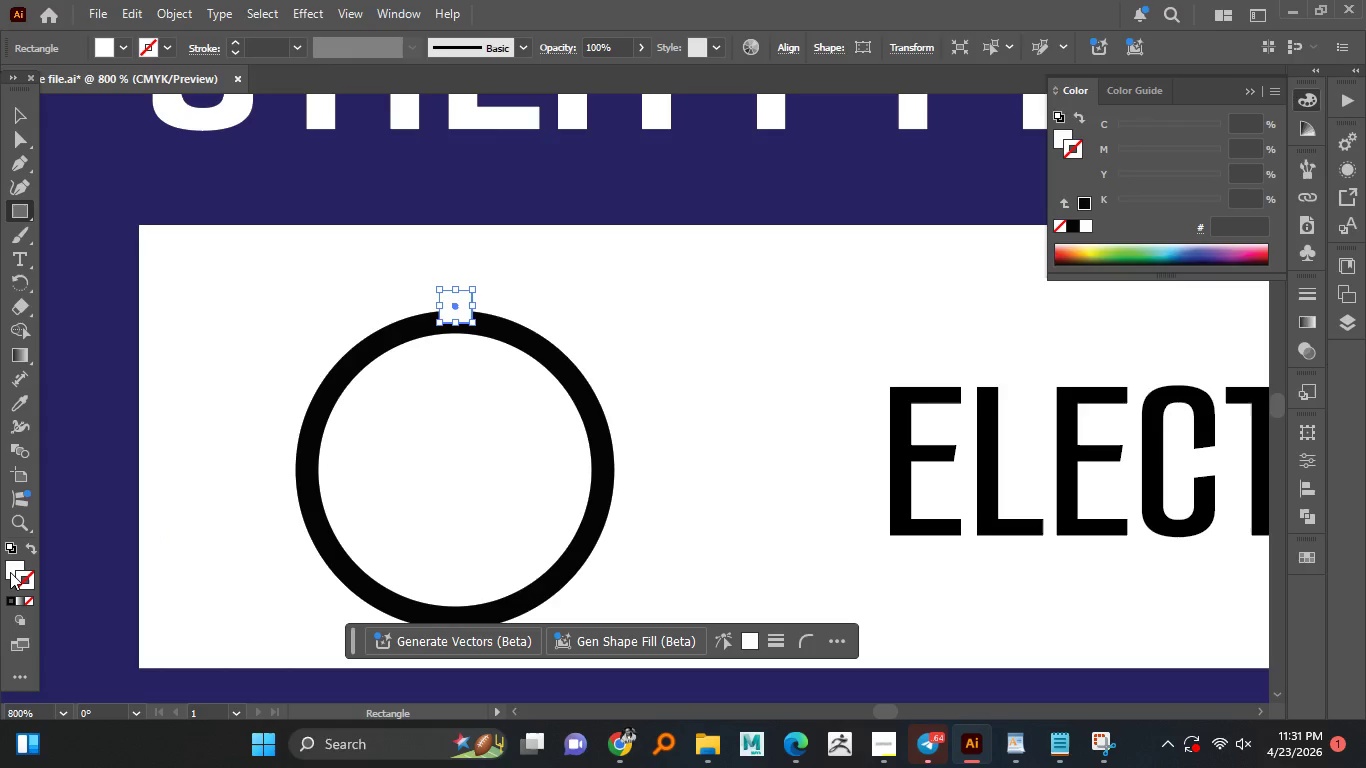 
double_click([10, 572])
 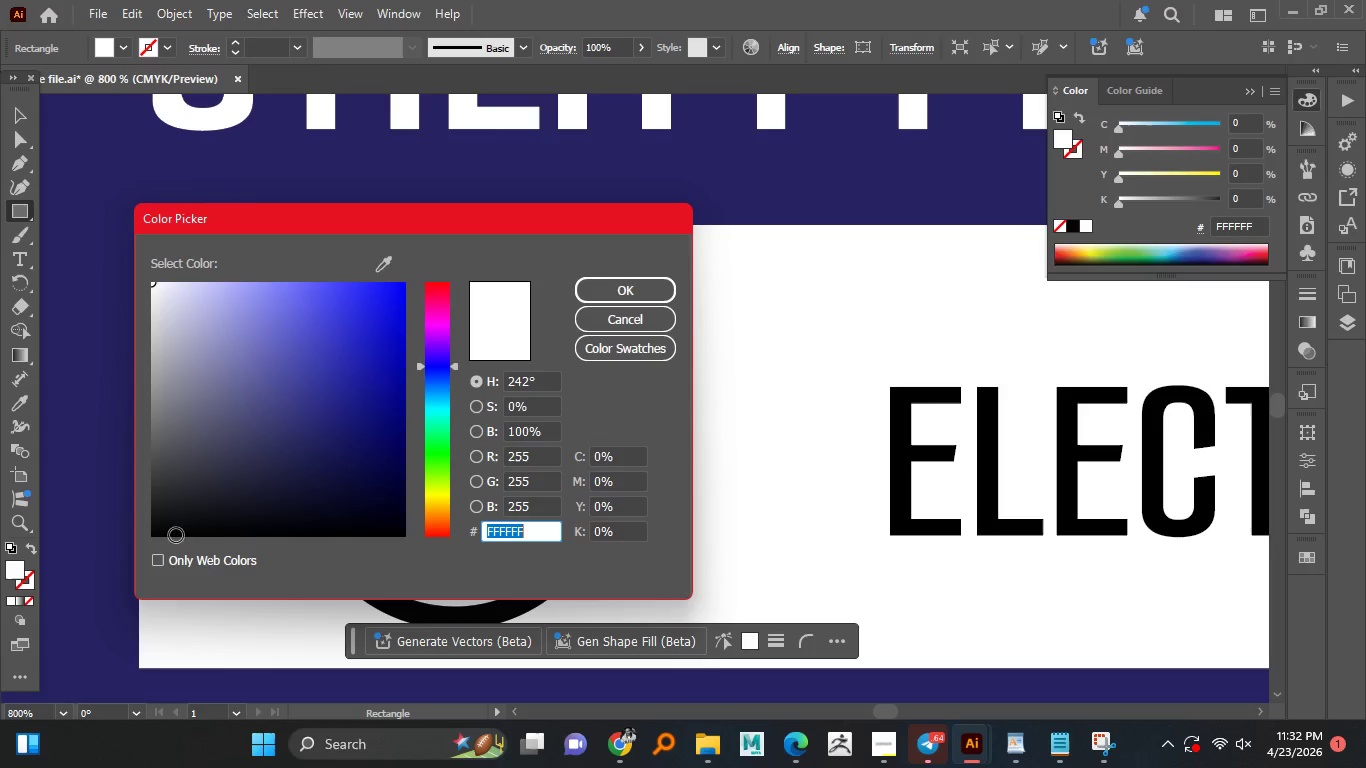 
left_click_drag(start_coordinate=[174, 522], to_coordinate=[130, 544])
 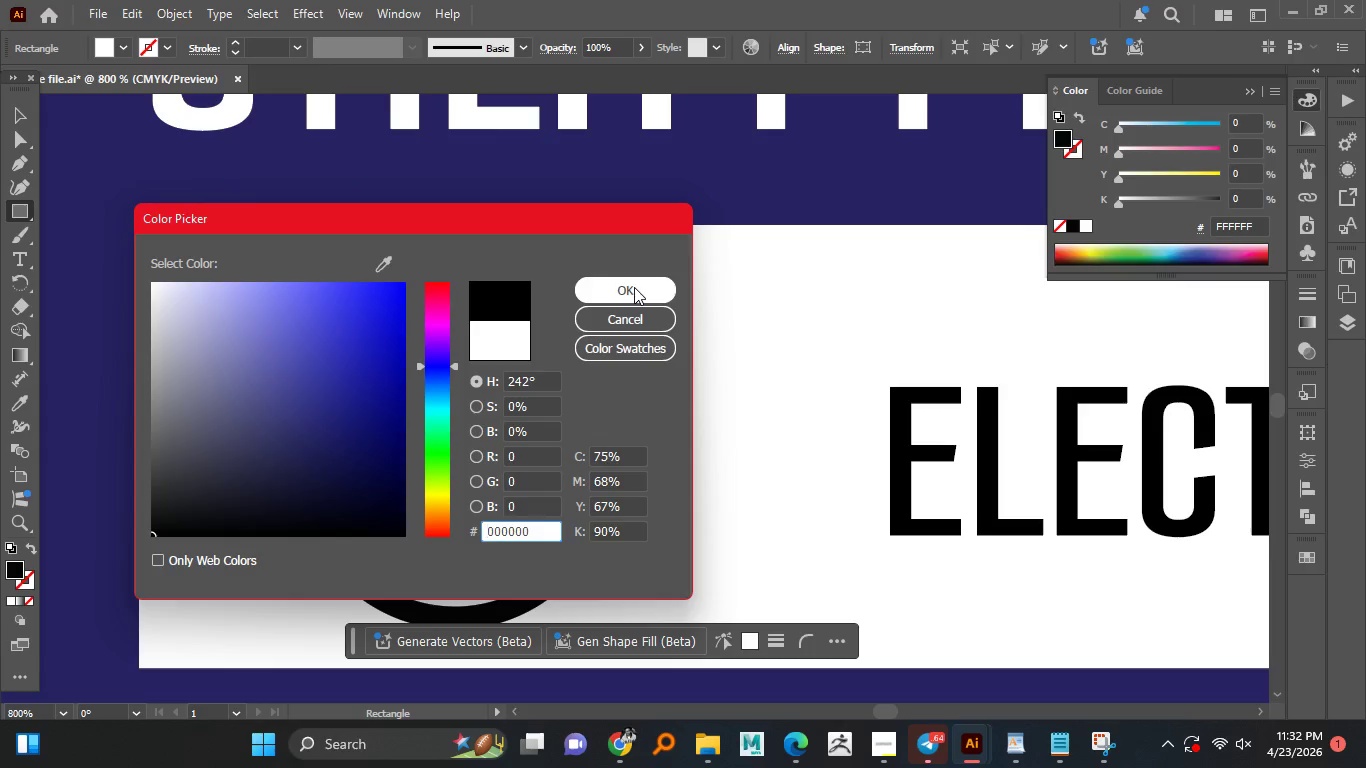 
left_click([634, 287])
 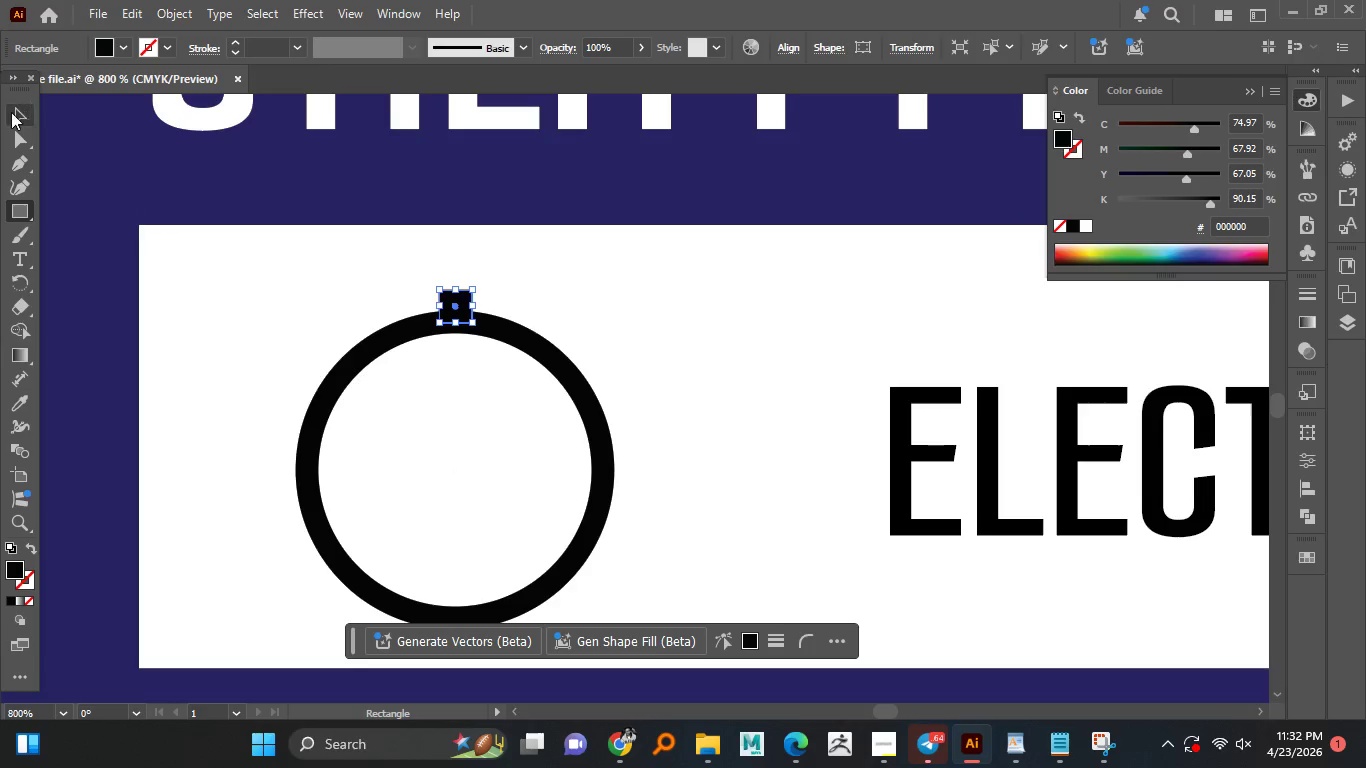 
left_click_drag(start_coordinate=[13, 112], to_coordinate=[20, 112])
 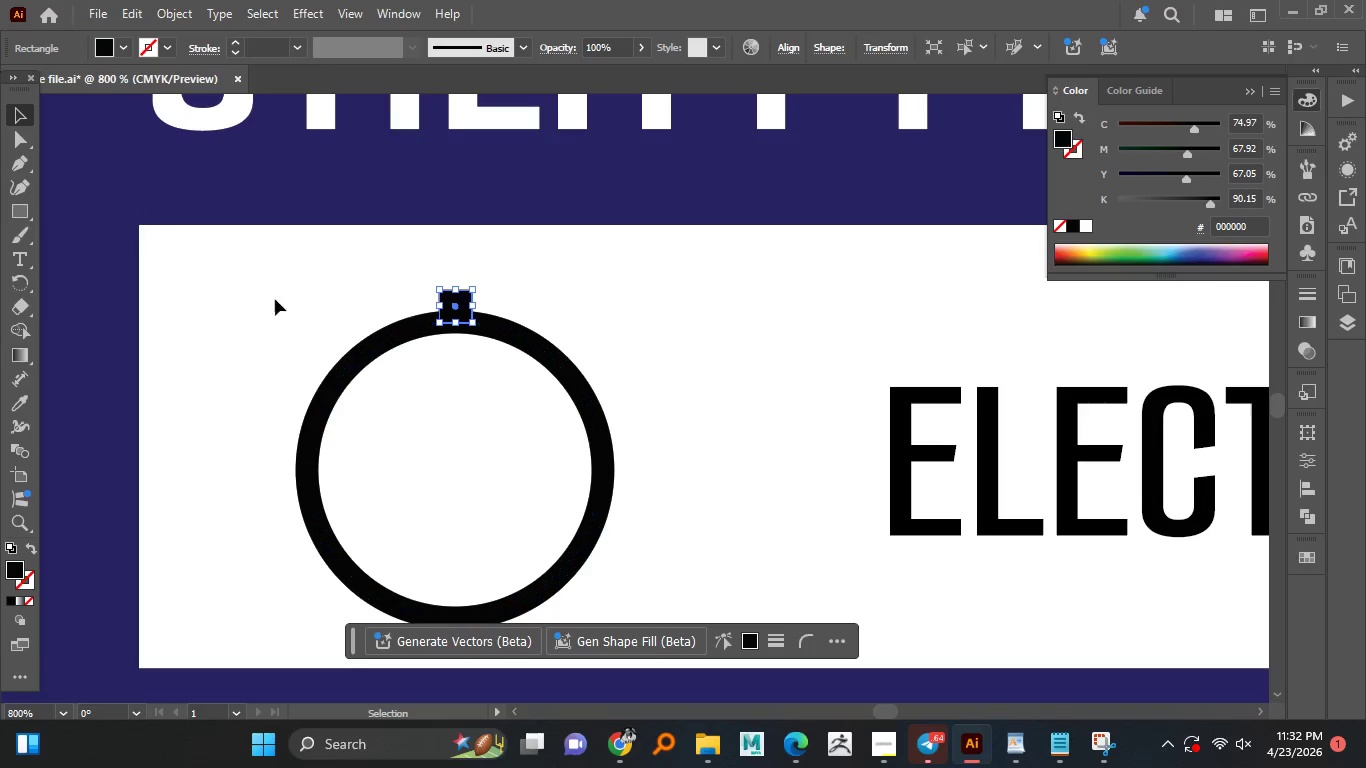 
left_click([239, 180])
 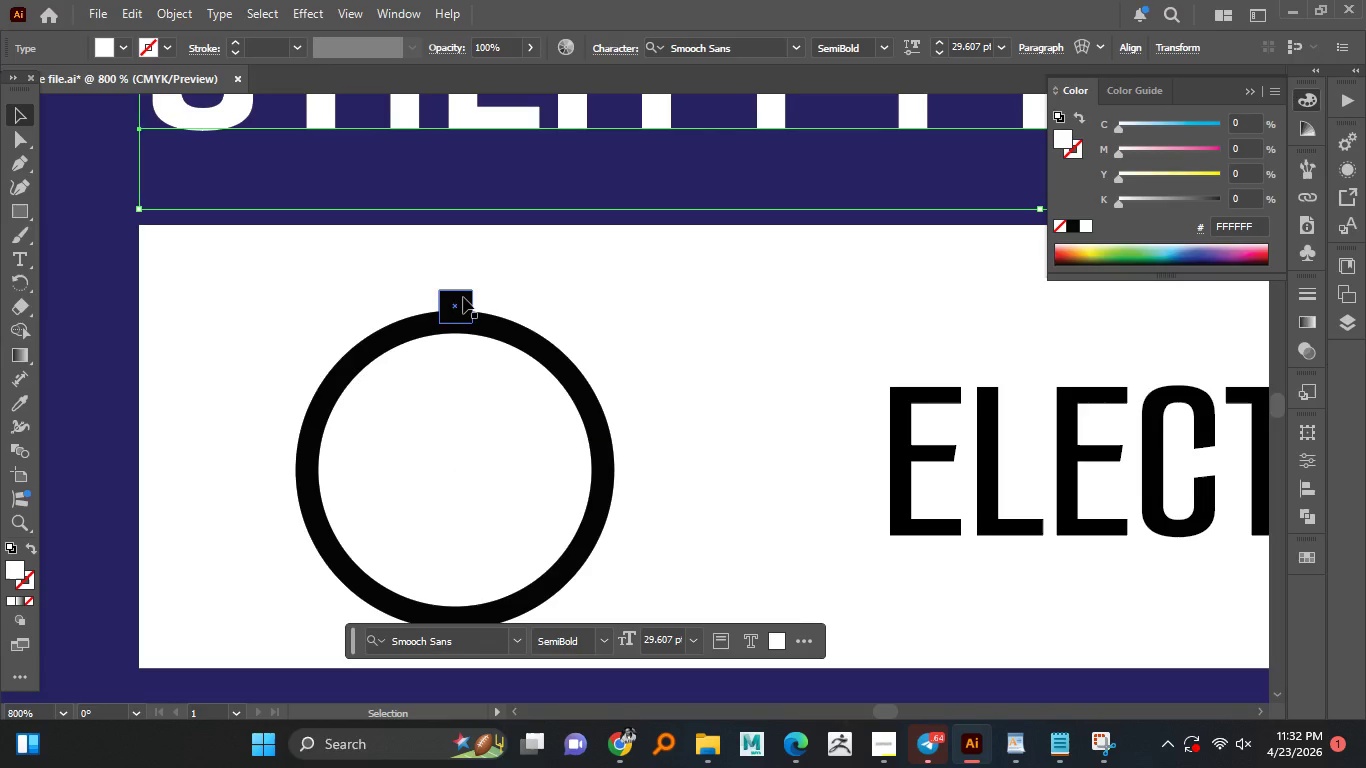 
left_click([463, 297])
 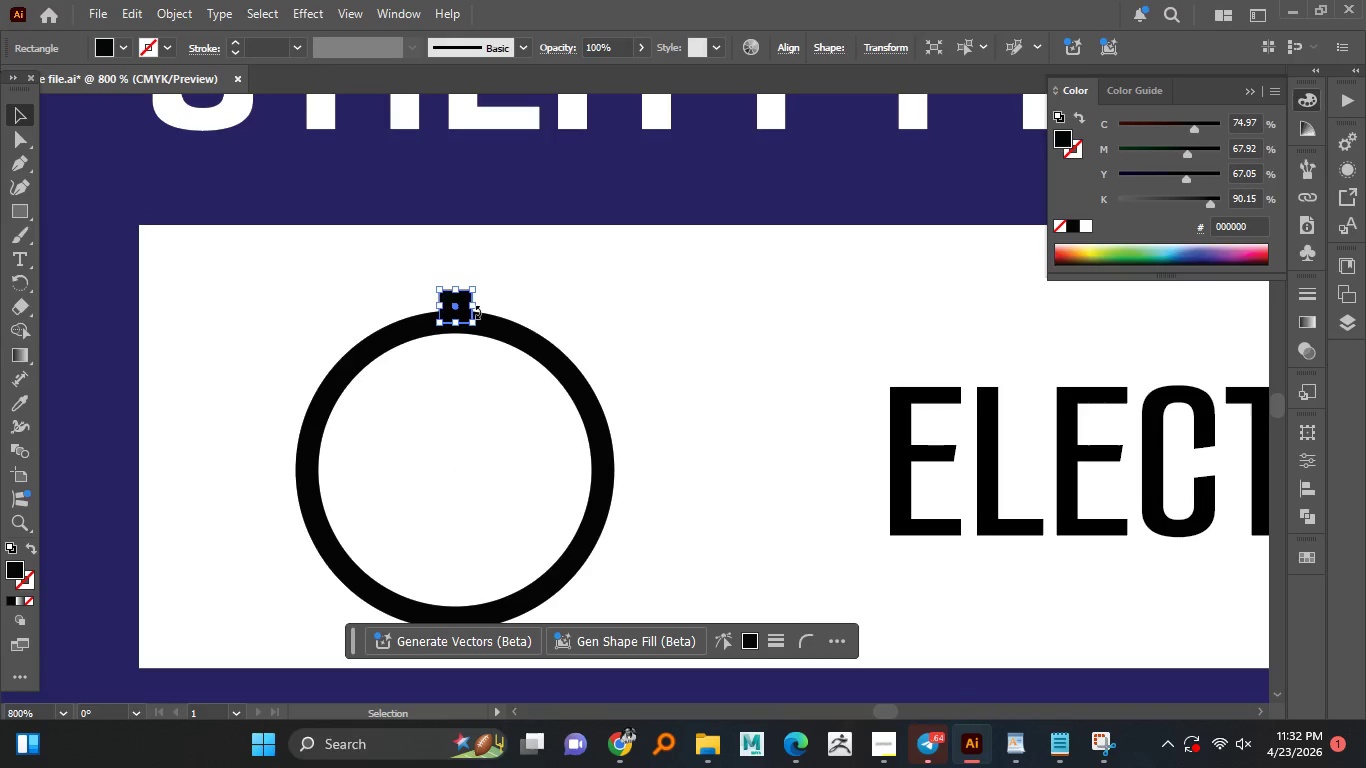 
hold_key(key=AltLeft, duration=1.28)
hold_key(key=ShiftLeft, duration=0.92)
left_click_drag(start_coordinate=[475, 305], to_coordinate=[487, 306])
 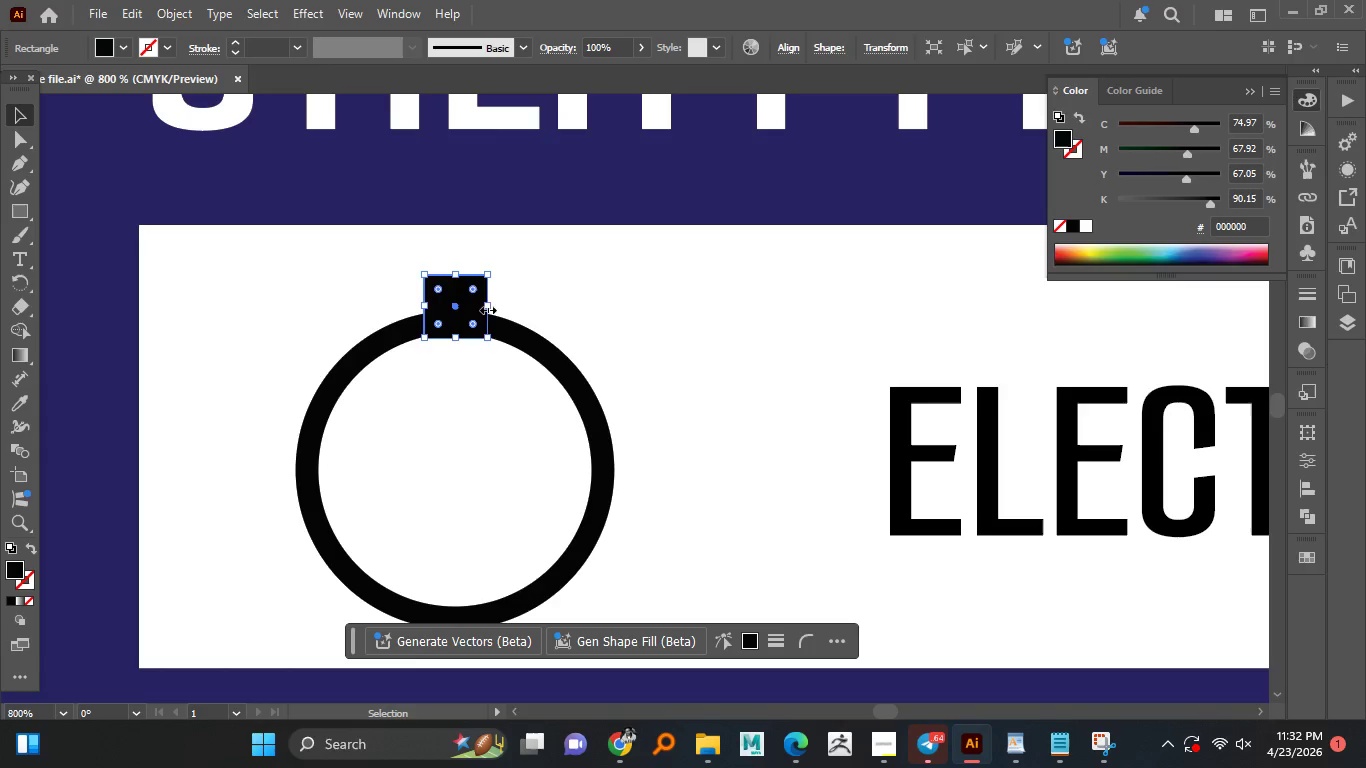 
hold_key(key=AltLeft, duration=1.09)
hold_key(key=ShiftLeft, duration=1.0)
left_click_drag(start_coordinate=[487, 307], to_coordinate=[481, 307])
 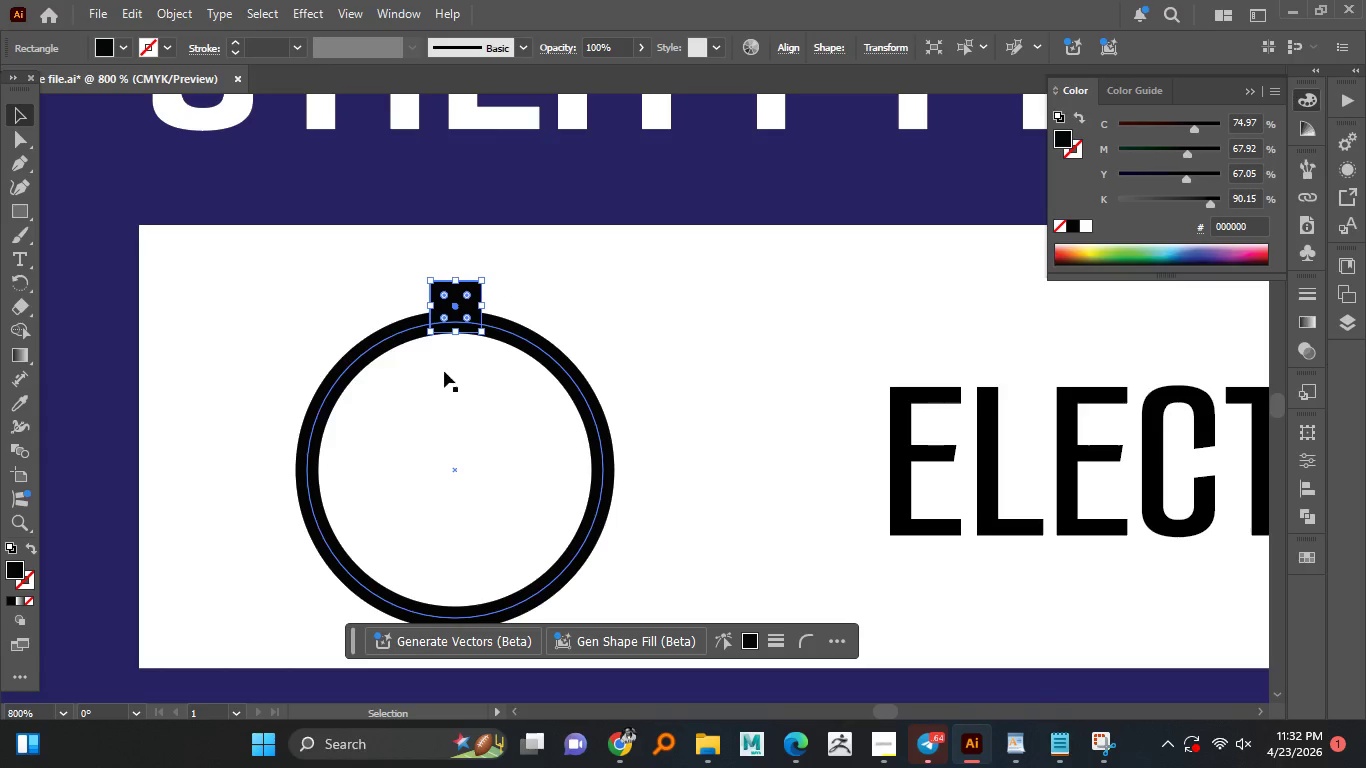 
left_click([469, 385])
 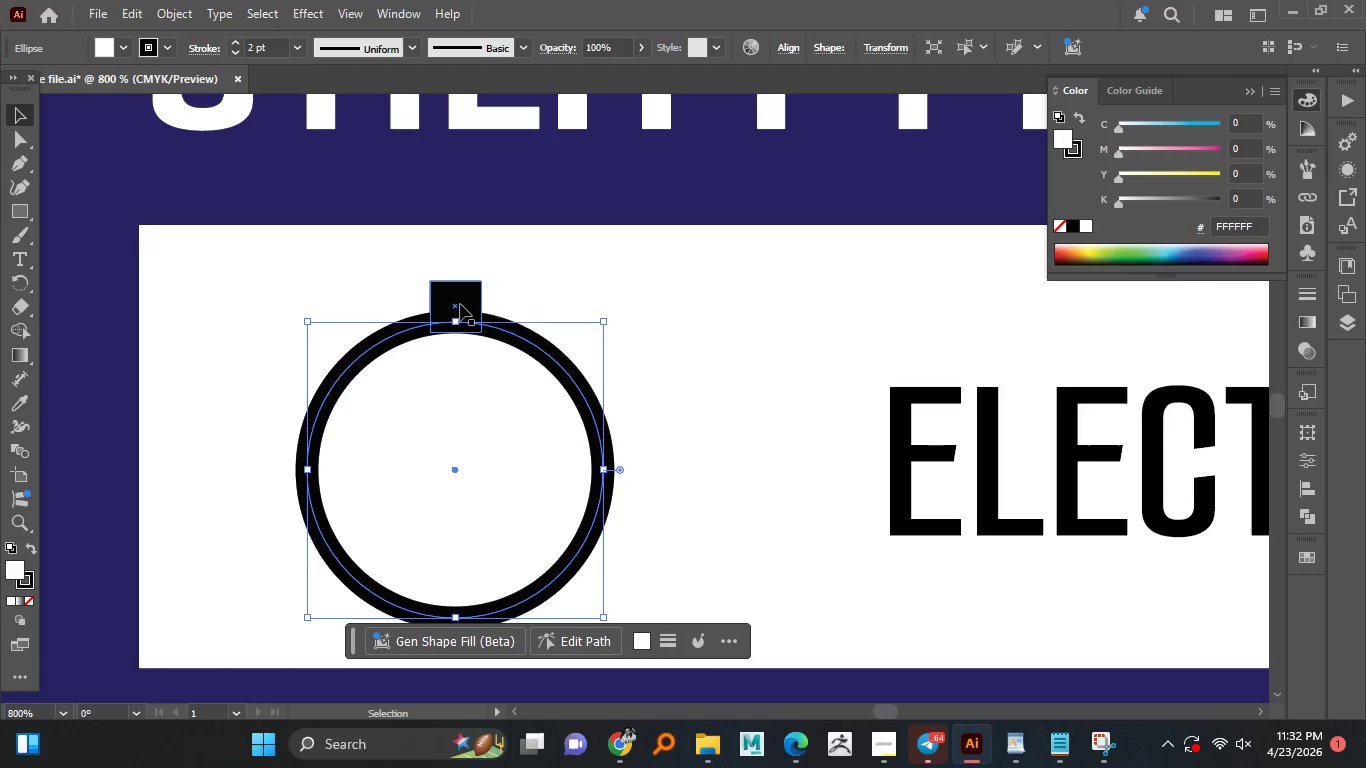 
hold_key(key=AltLeft, duration=0.78)
scroll: coordinate [528, 369], scroll_direction: down, amount: 1.0
 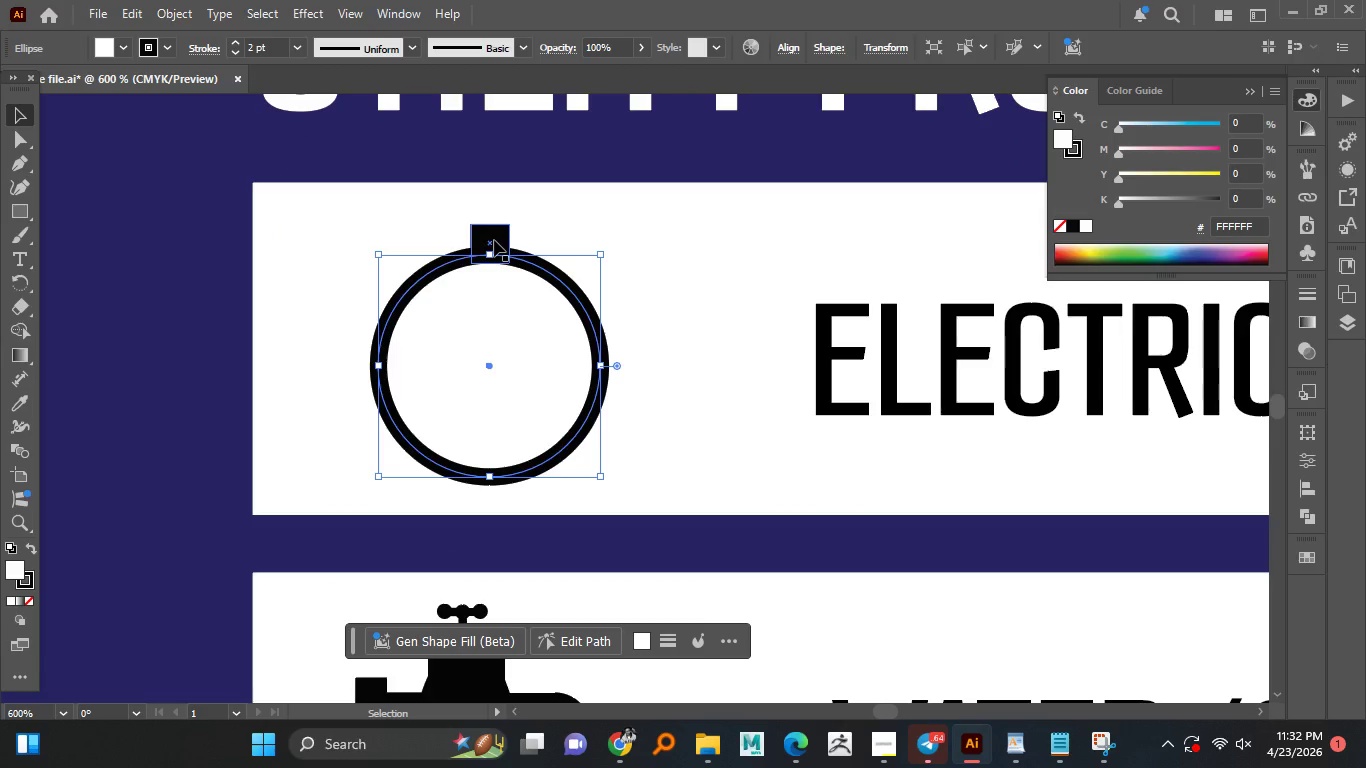 
left_click_drag(start_coordinate=[494, 240], to_coordinate=[496, 489])
 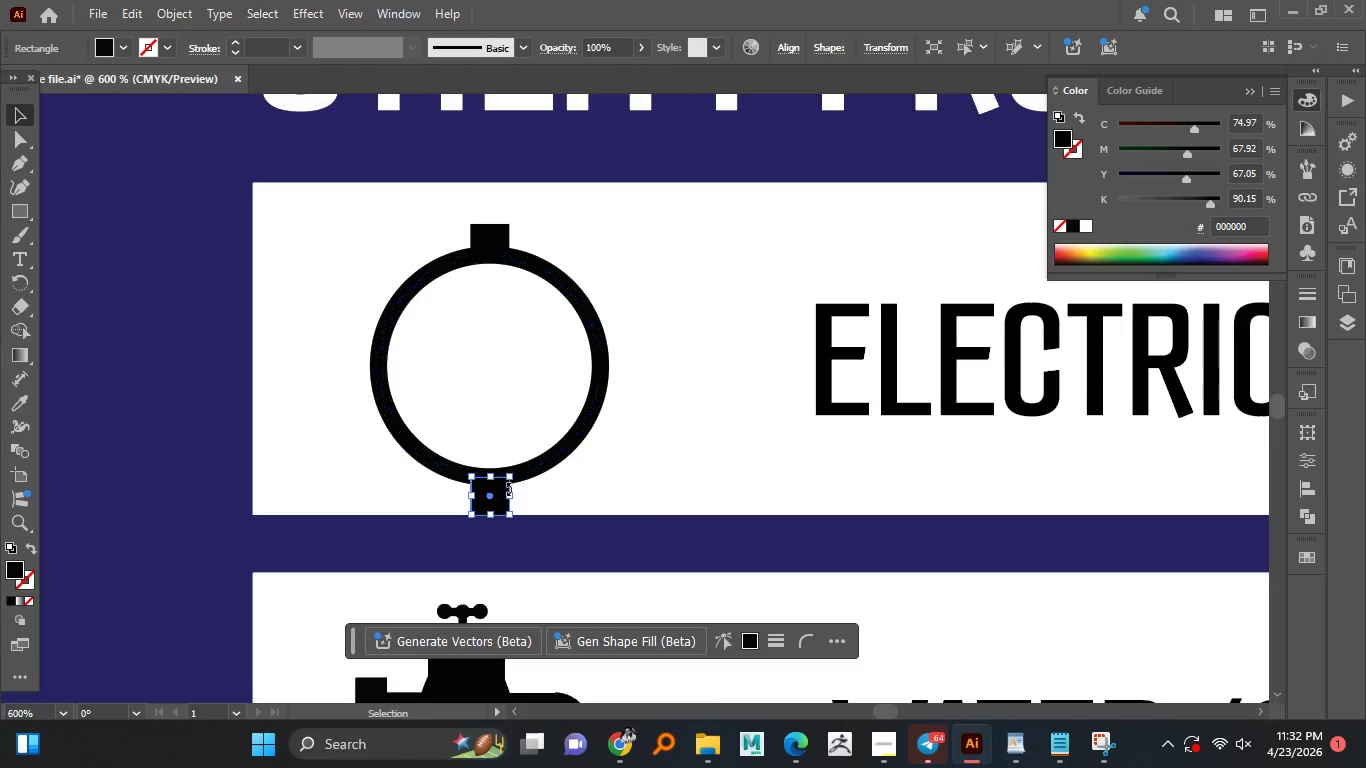 
hold_key(key=AltLeft, duration=2.36)
 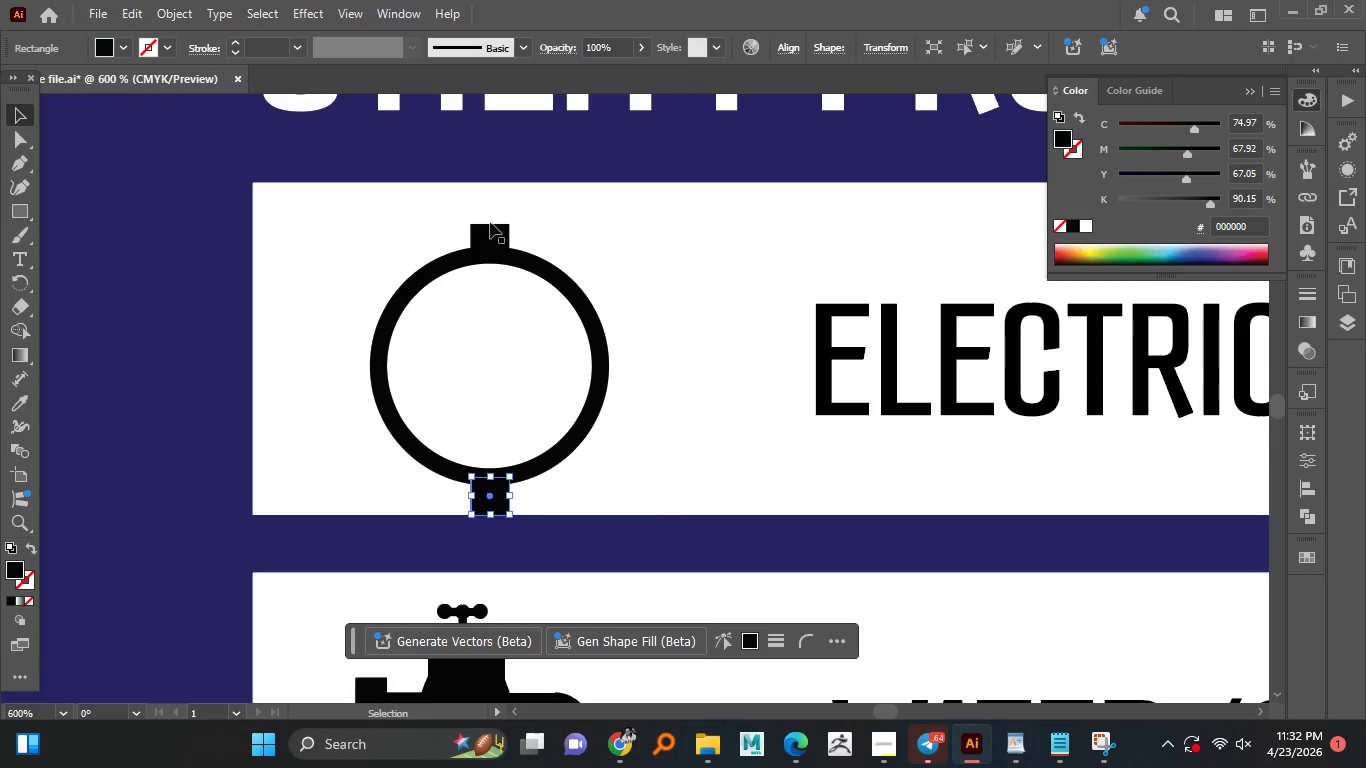 
hold_key(key=ShiftLeft, duration=1.5)
 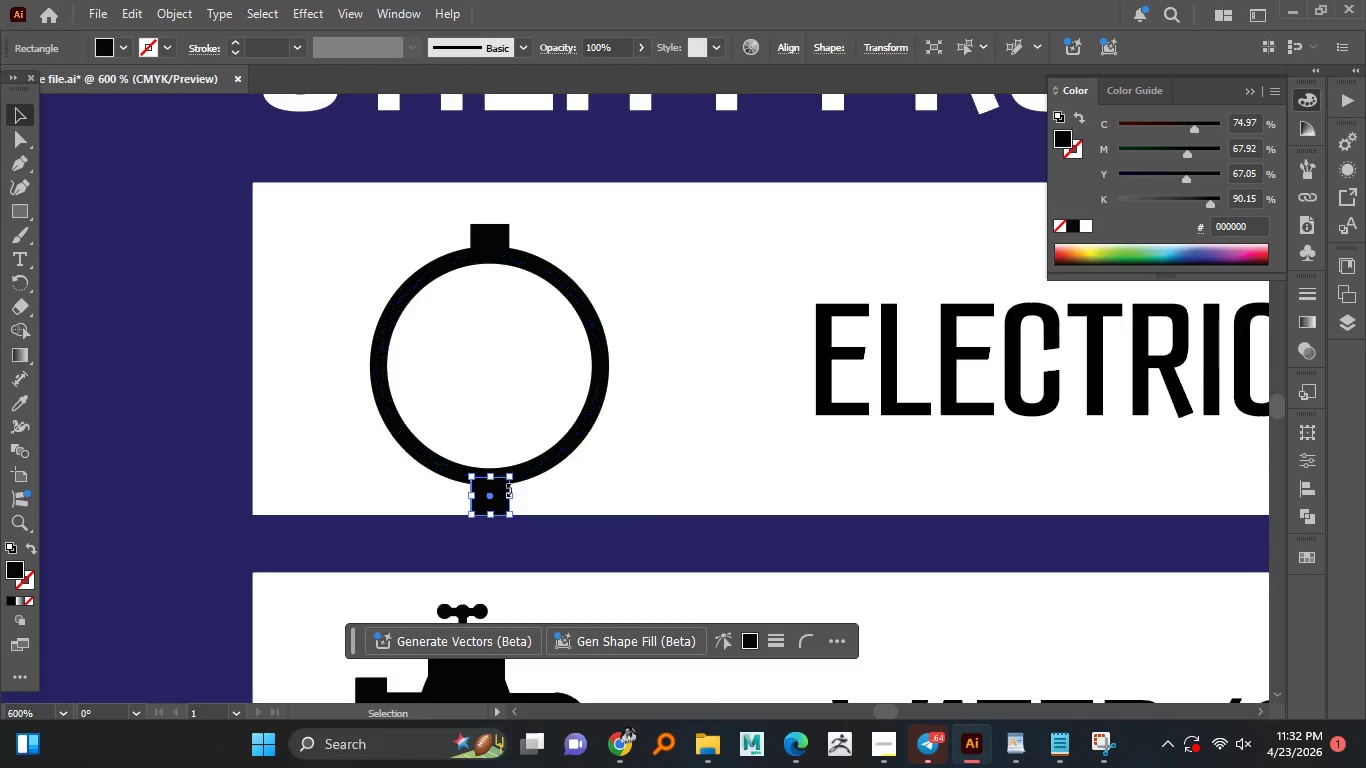 
hold_key(key=ShiftLeft, duration=0.36)
 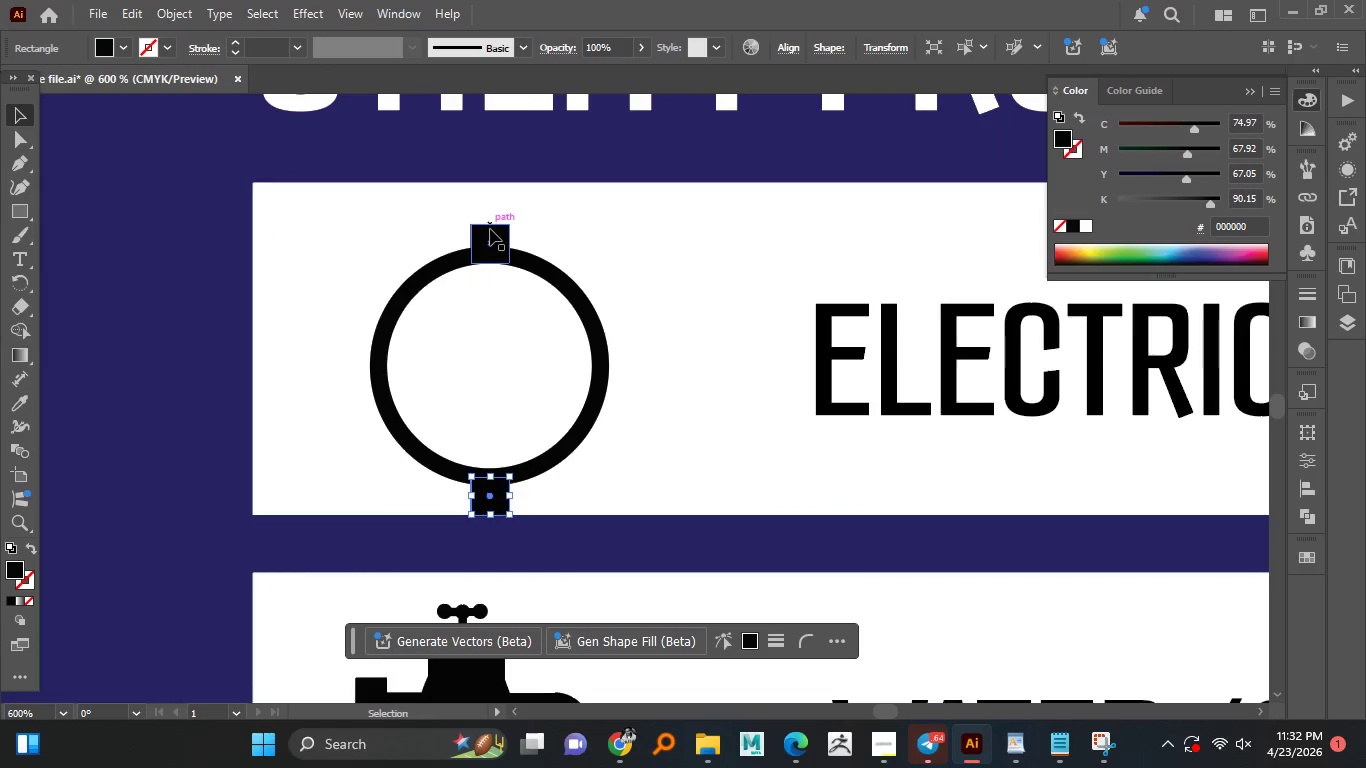 
left_click_drag(start_coordinate=[491, 229], to_coordinate=[492, 223])
 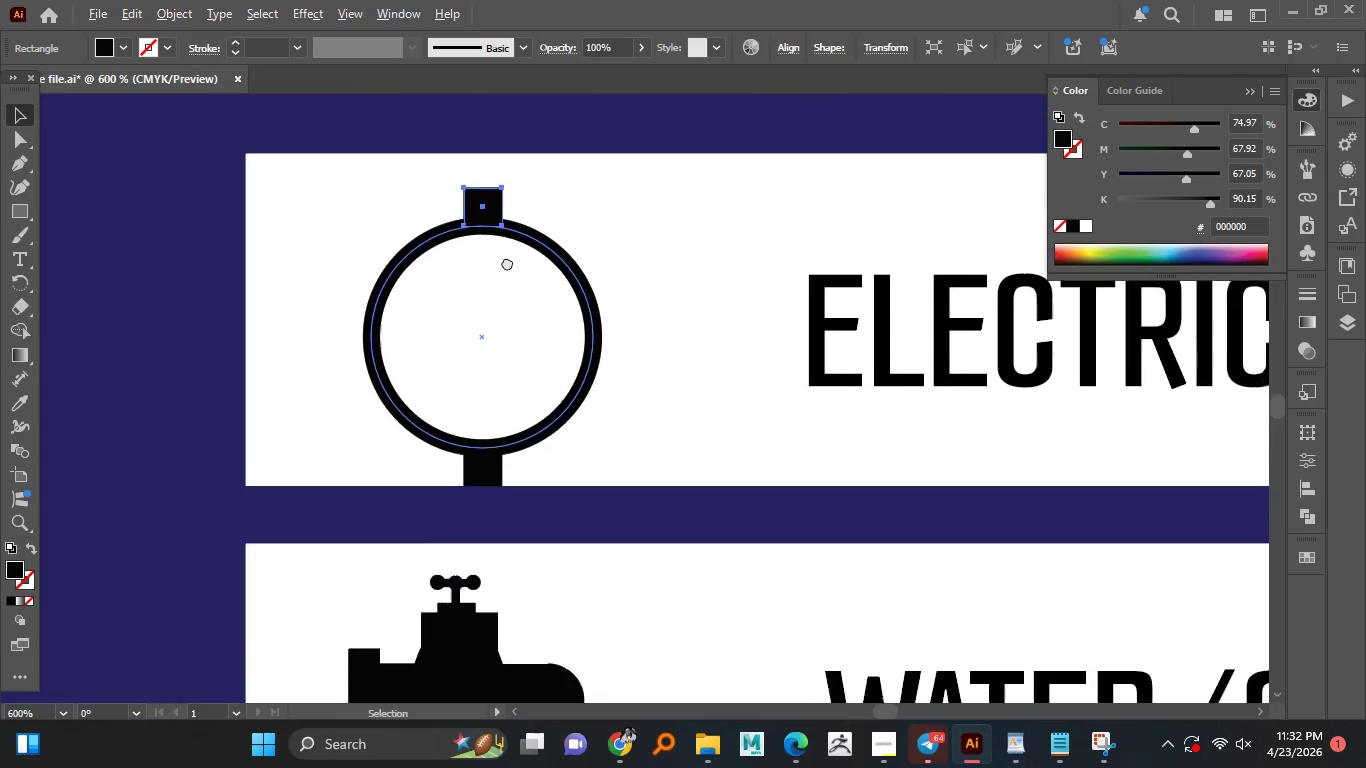 
hold_key(key=ShiftLeft, duration=0.72)
 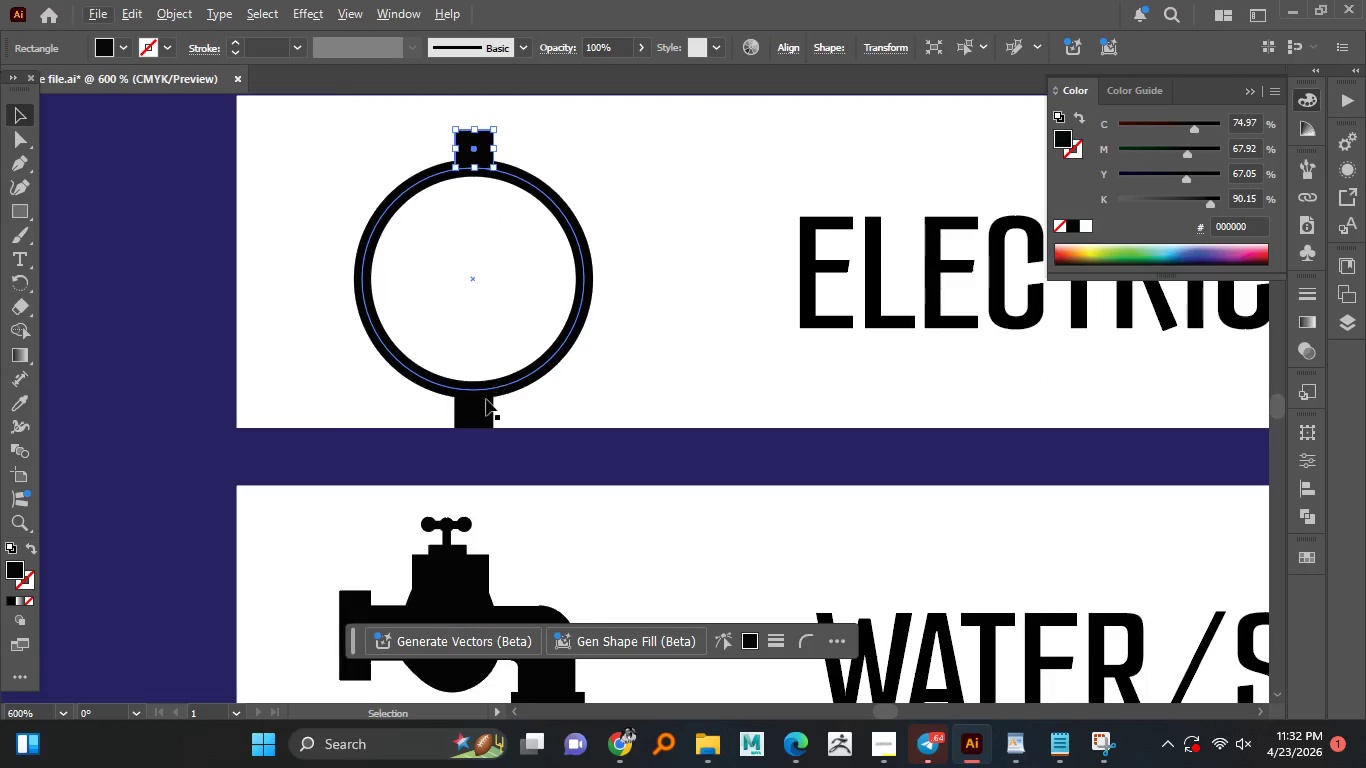 
hold_key(key=ShiftLeft, duration=9.22)
 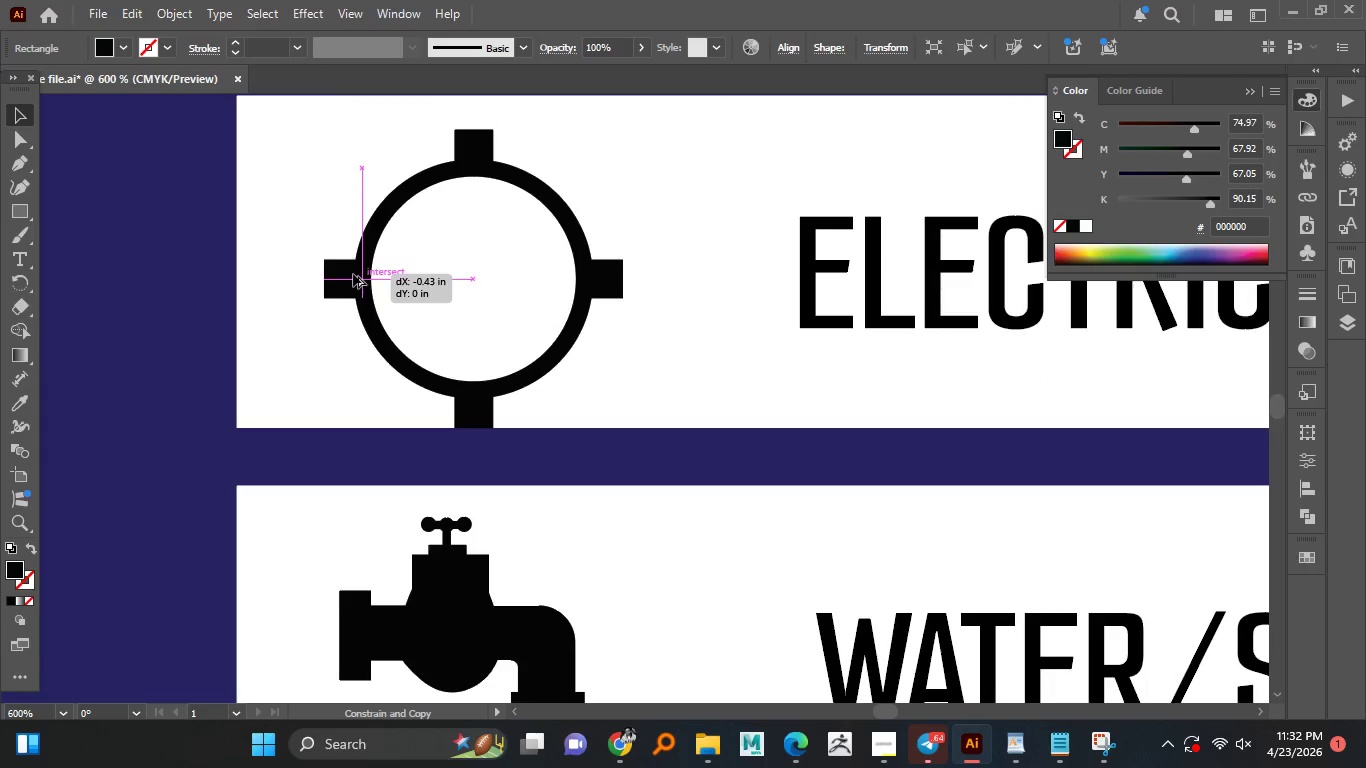 
hold_key(key=AltLeft, duration=0.47)
 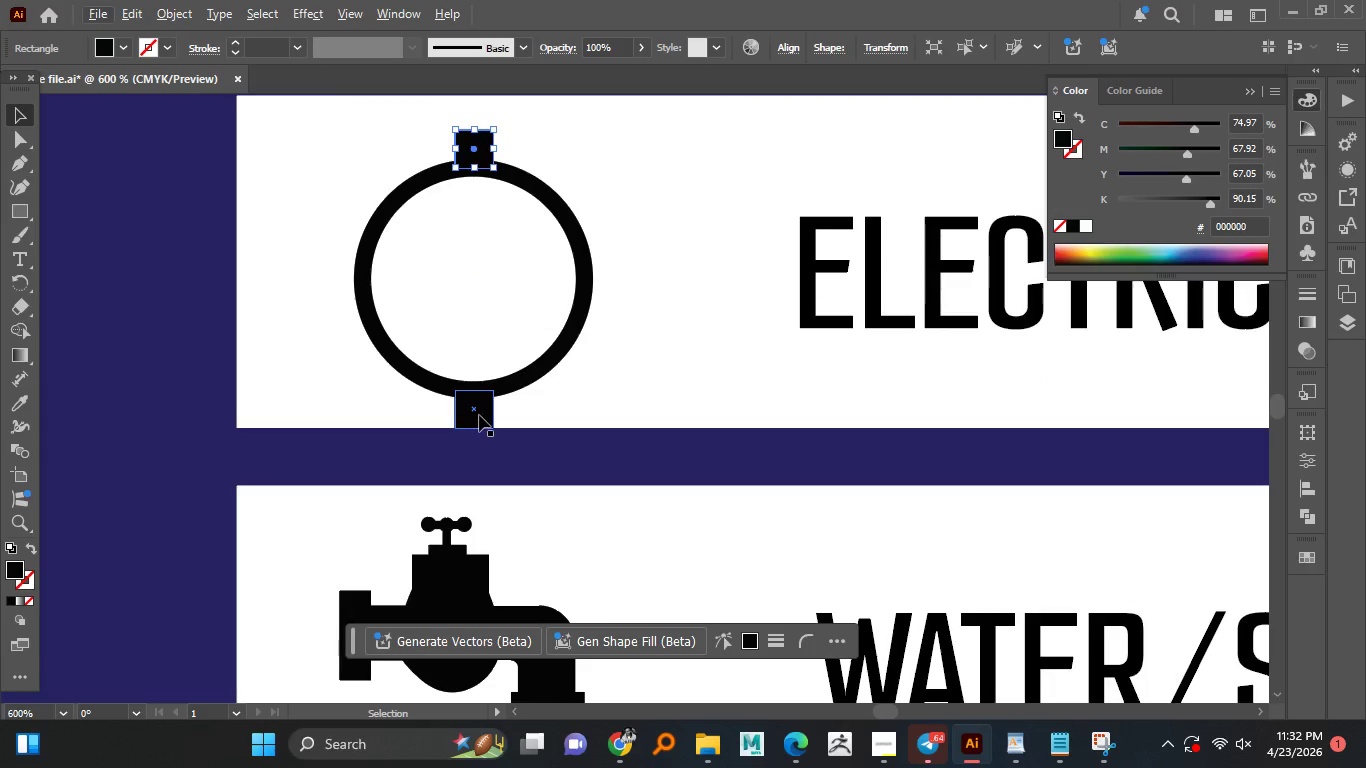 
hold_key(key=AltLeft, duration=1.52)
left_click_drag(start_coordinate=[480, 414], to_coordinate=[611, 284])
 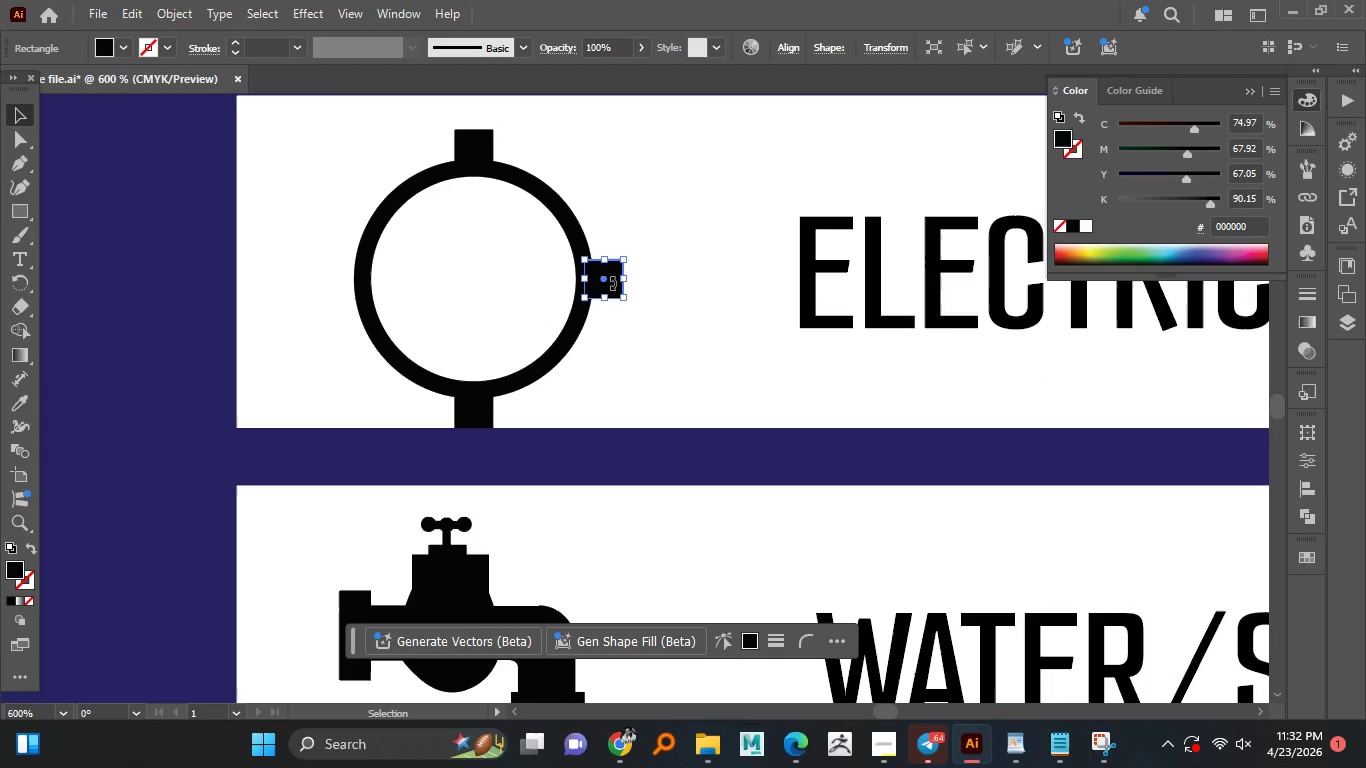 
hold_key(key=AltLeft, duration=1.5)
 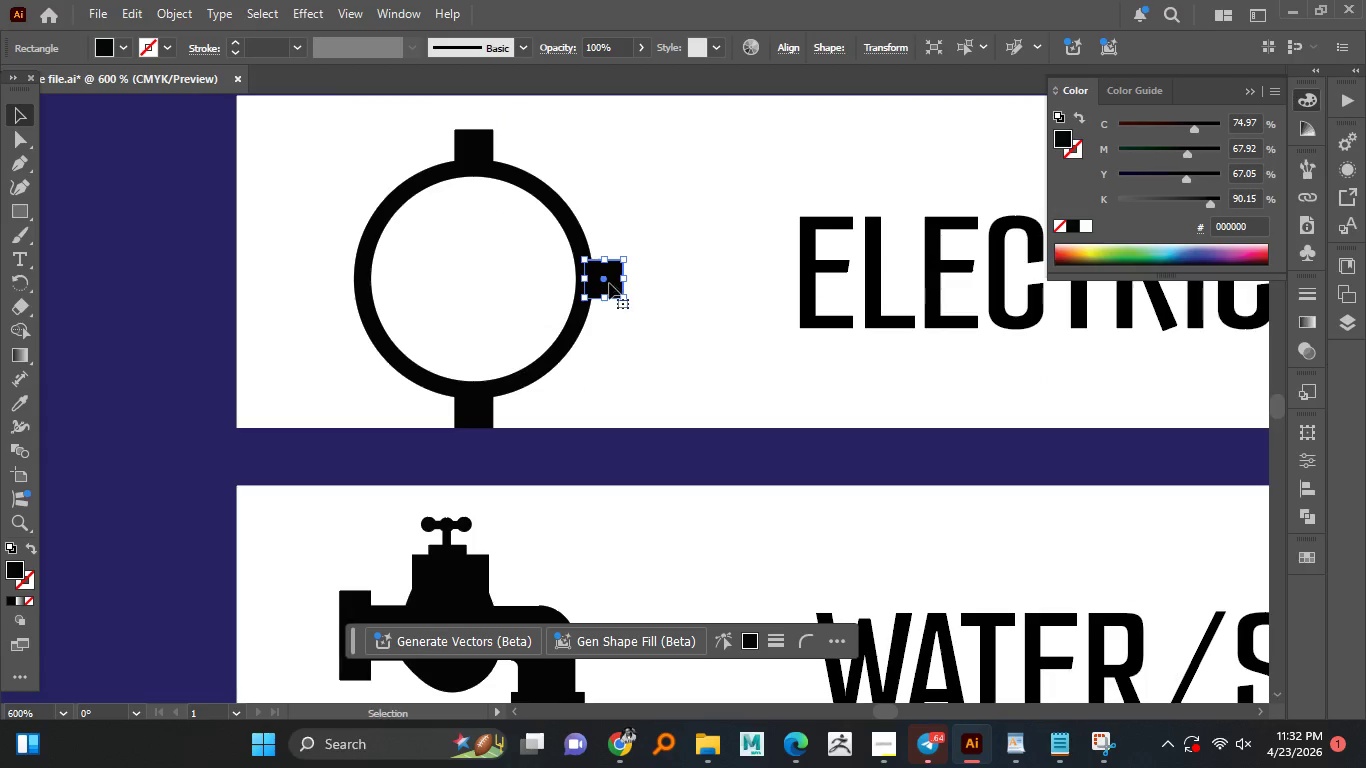 
key(Alt+AltLeft)
 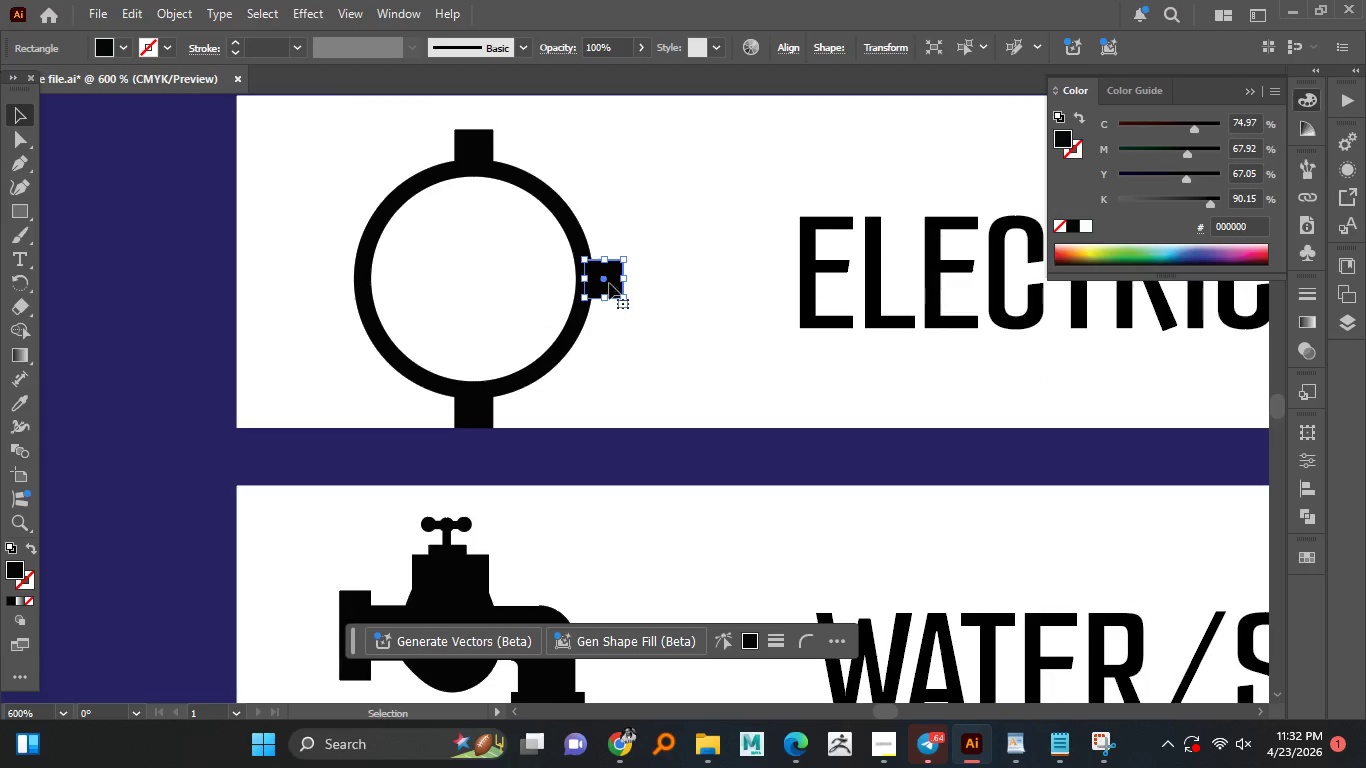 
key(Alt+AltLeft)
 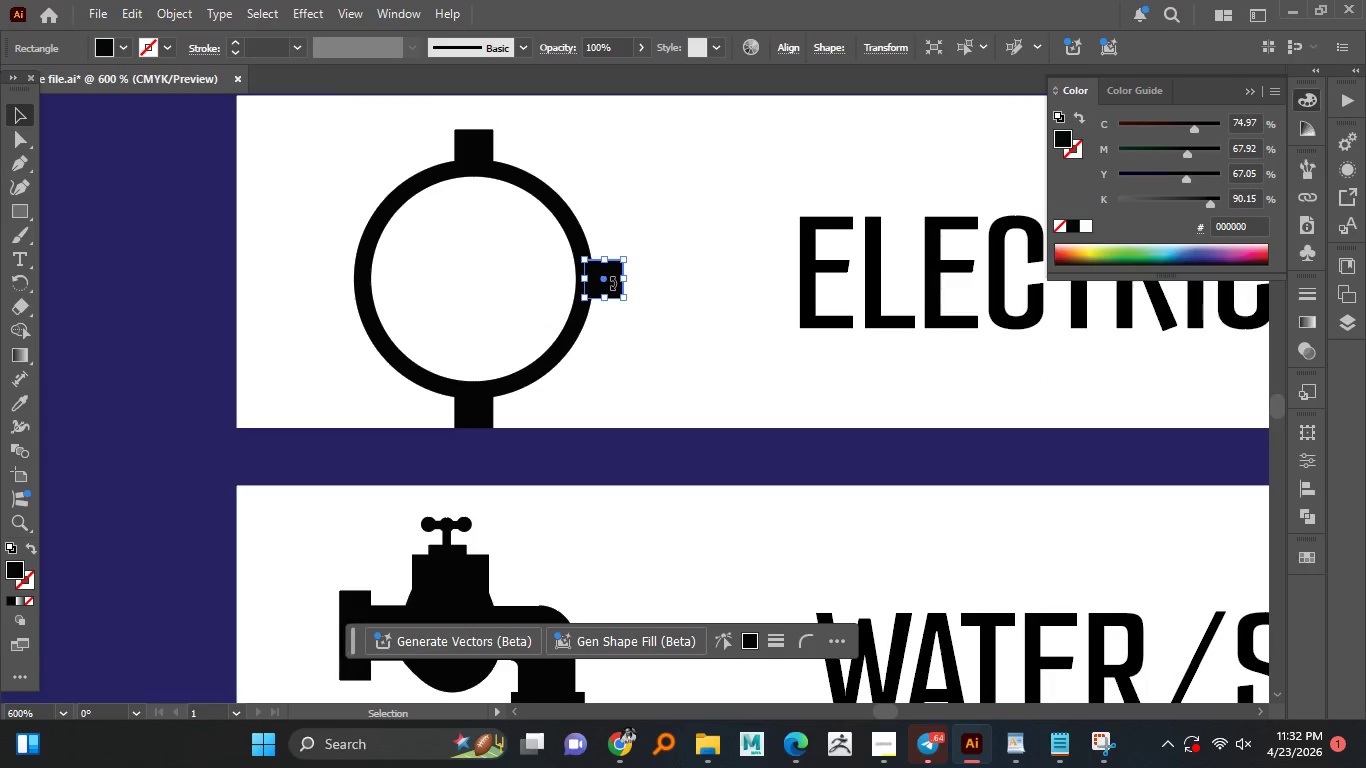 
hold_key(key=AltLeft, duration=0.73)
left_click_drag(start_coordinate=[612, 283], to_coordinate=[440, 283])
 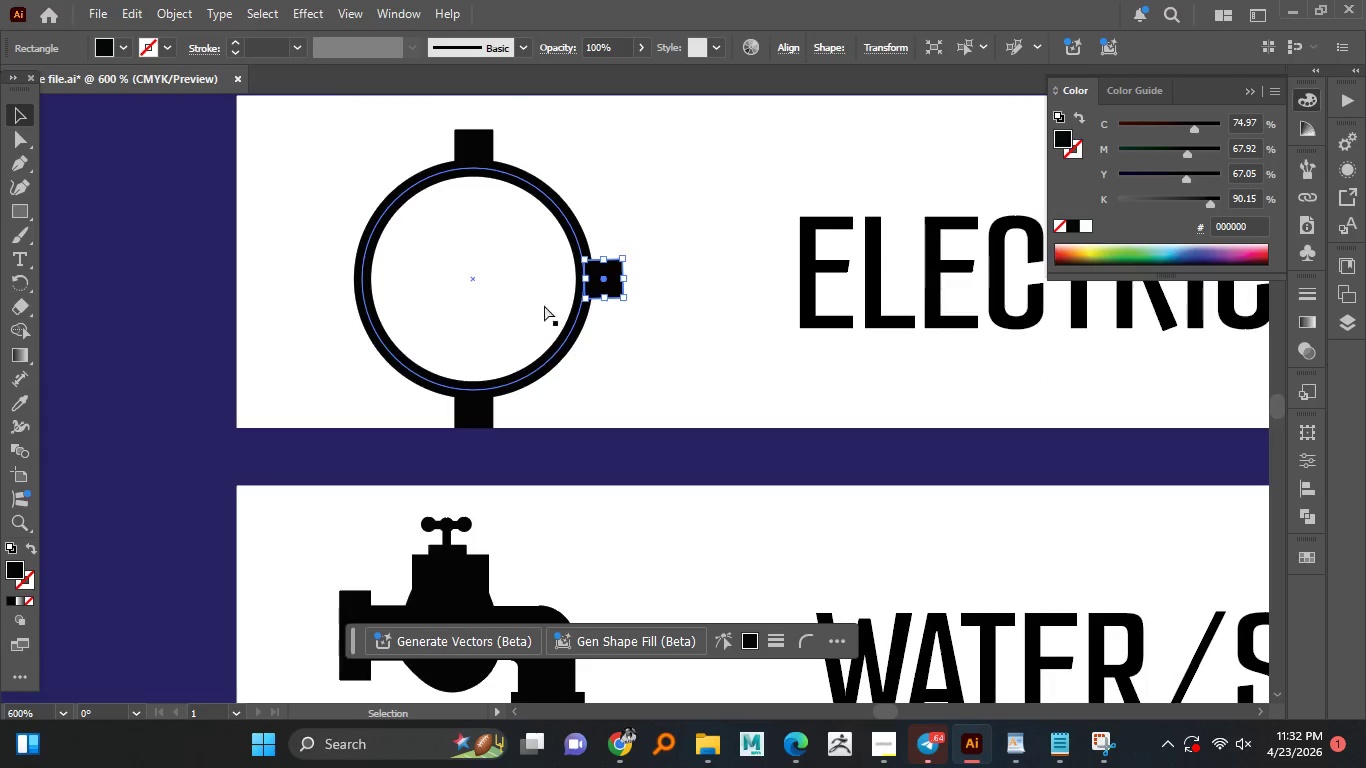 
key(Control+Z)
 